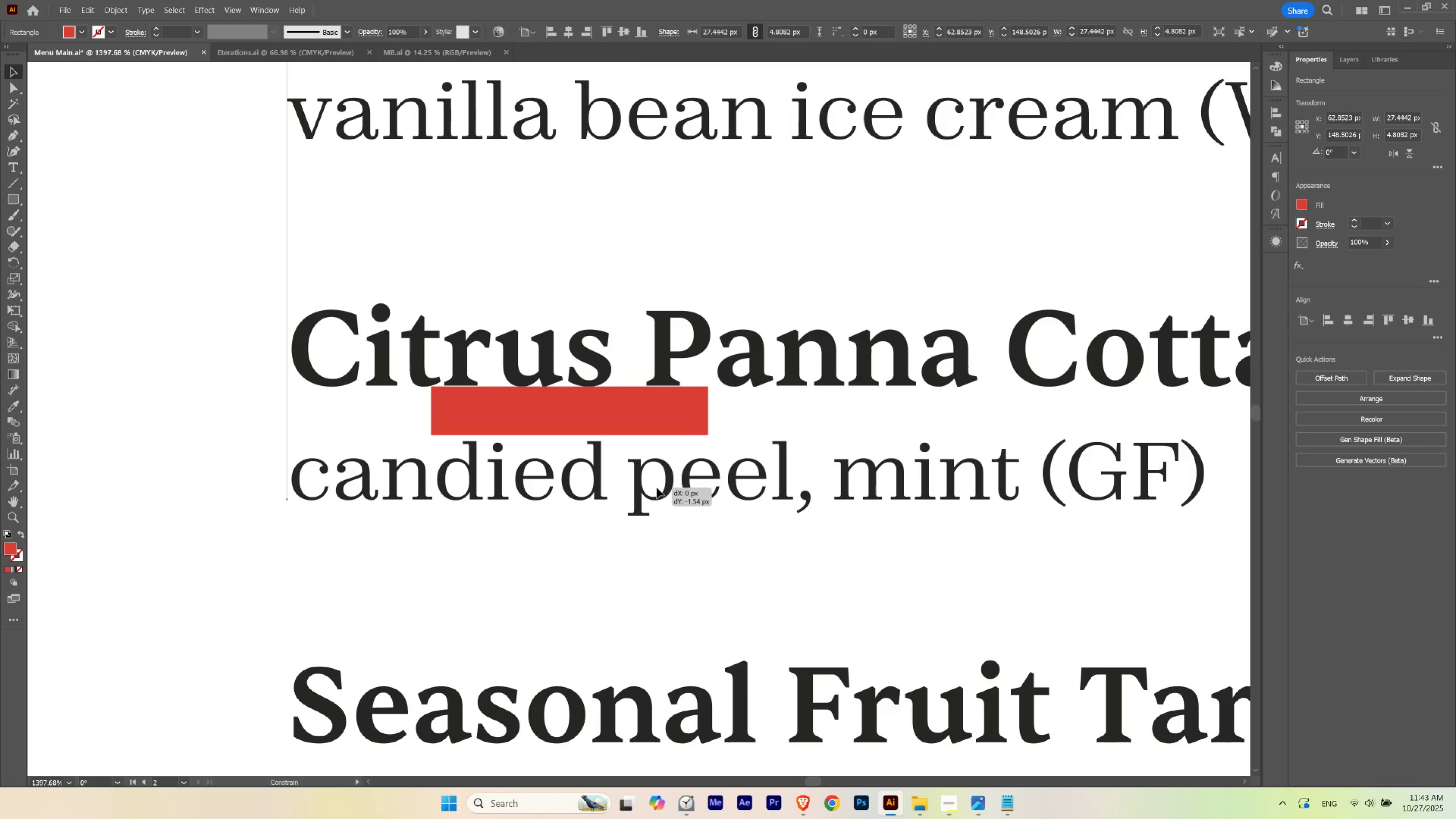 
hold_key(key=ControlLeft, duration=0.38)
left_click_drag(start_coordinate=[590, 515], to_coordinate=[652, 514])
 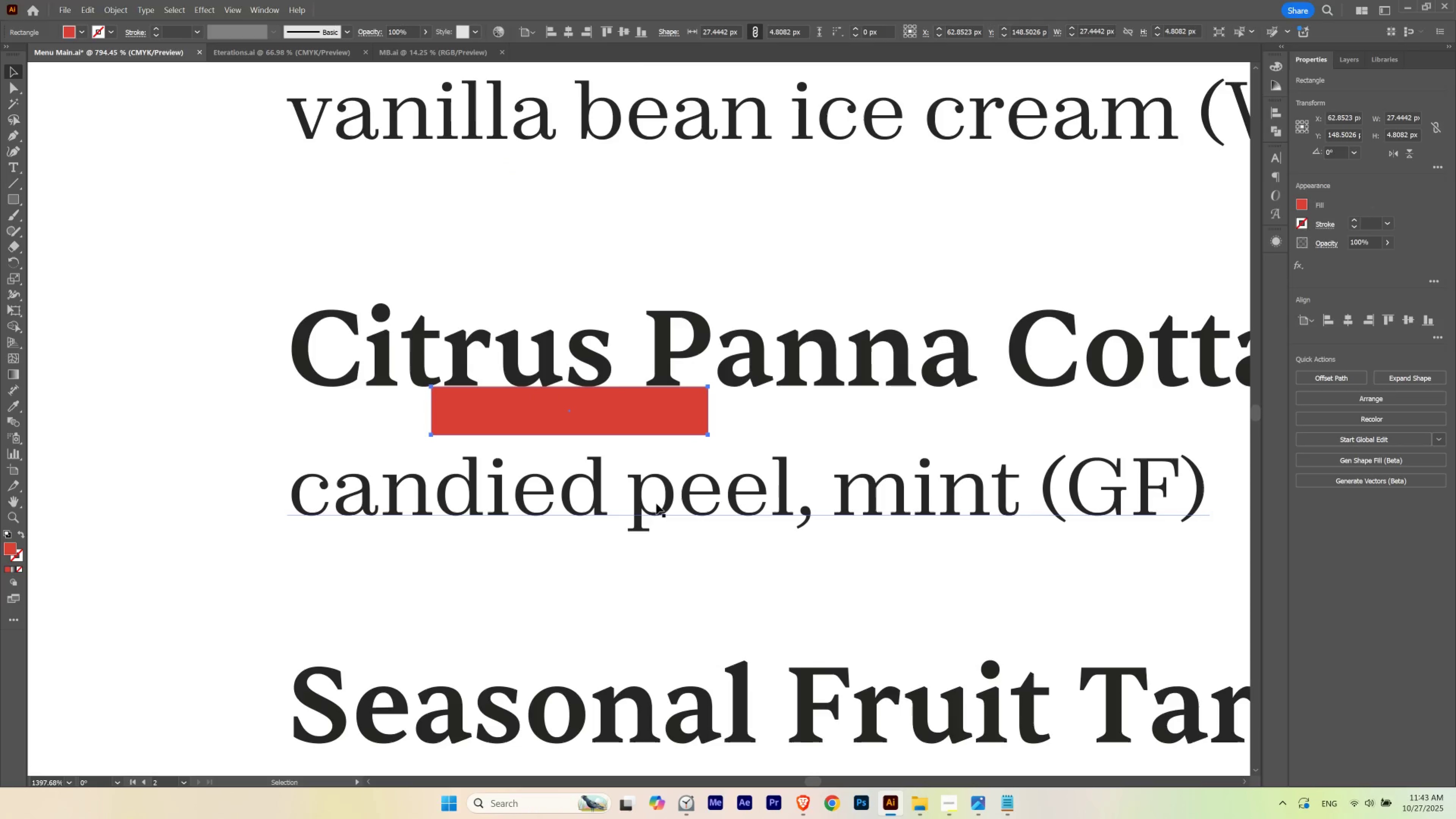 
left_click_drag(start_coordinate=[656, 503], to_coordinate=[657, 482])
 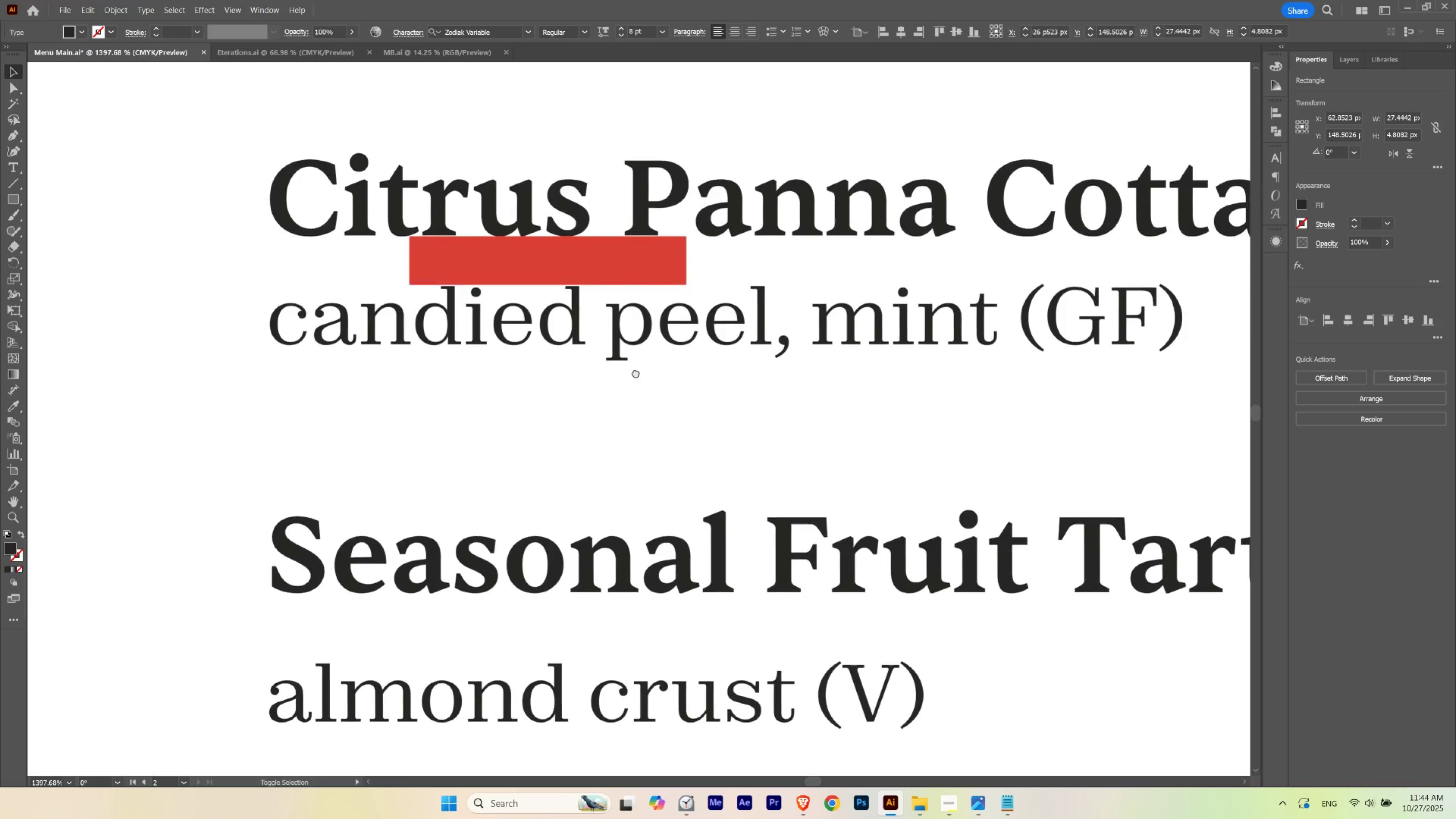 
hold_key(key=ShiftLeft, duration=1.54)
 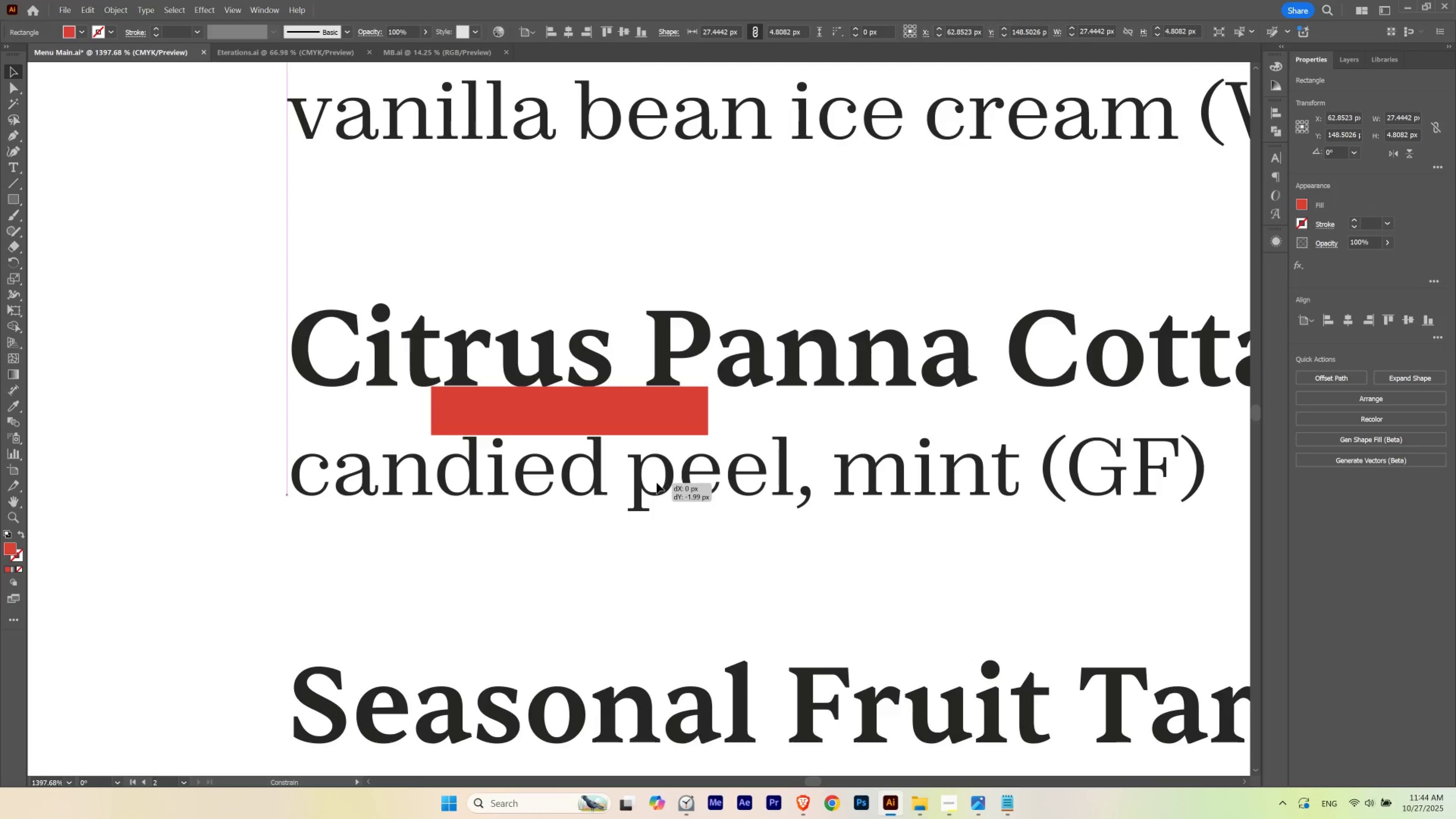 
hold_key(key=ShiftLeft, duration=1.27)
 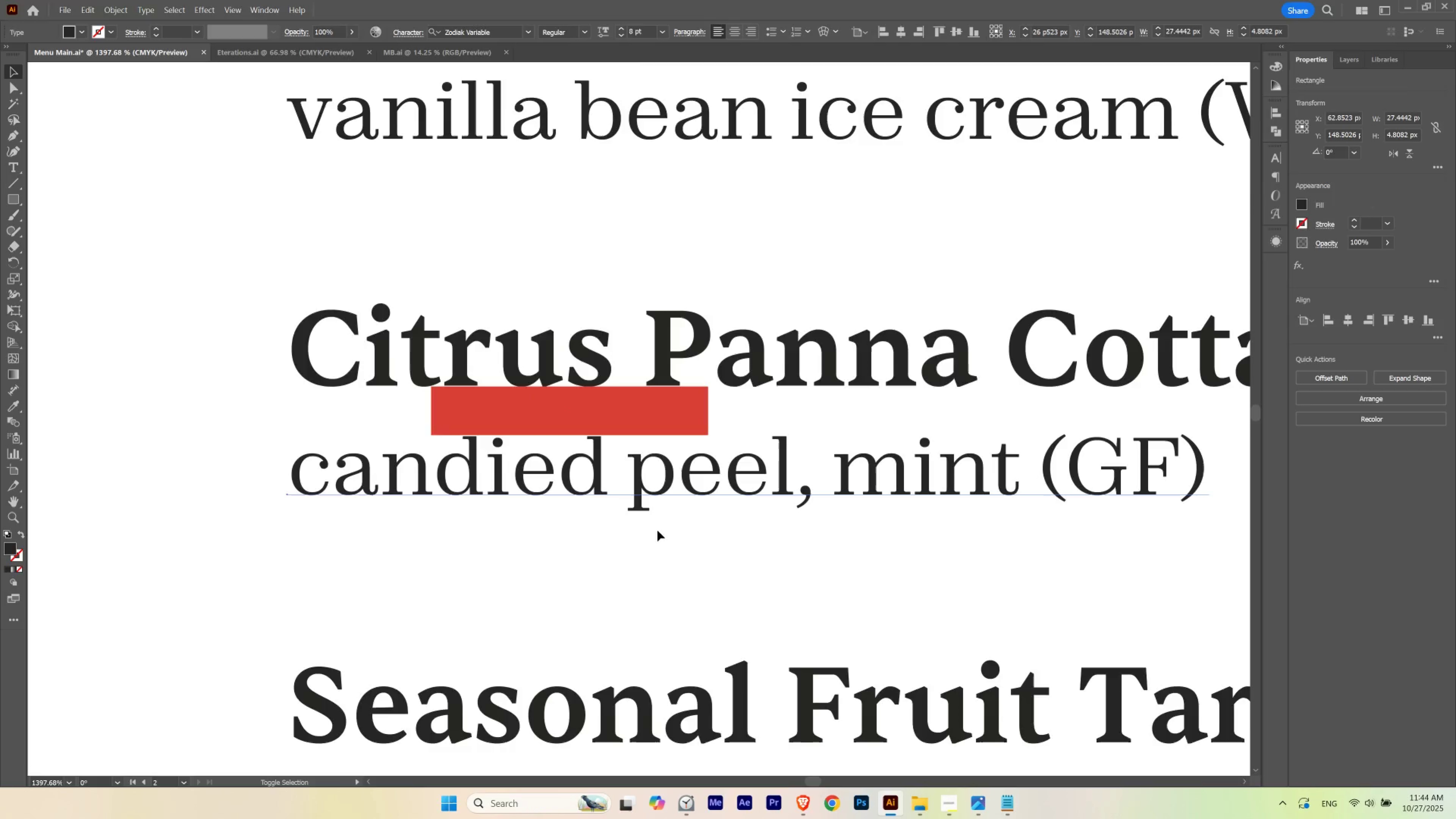 
hold_key(key=Space, duration=0.58)
 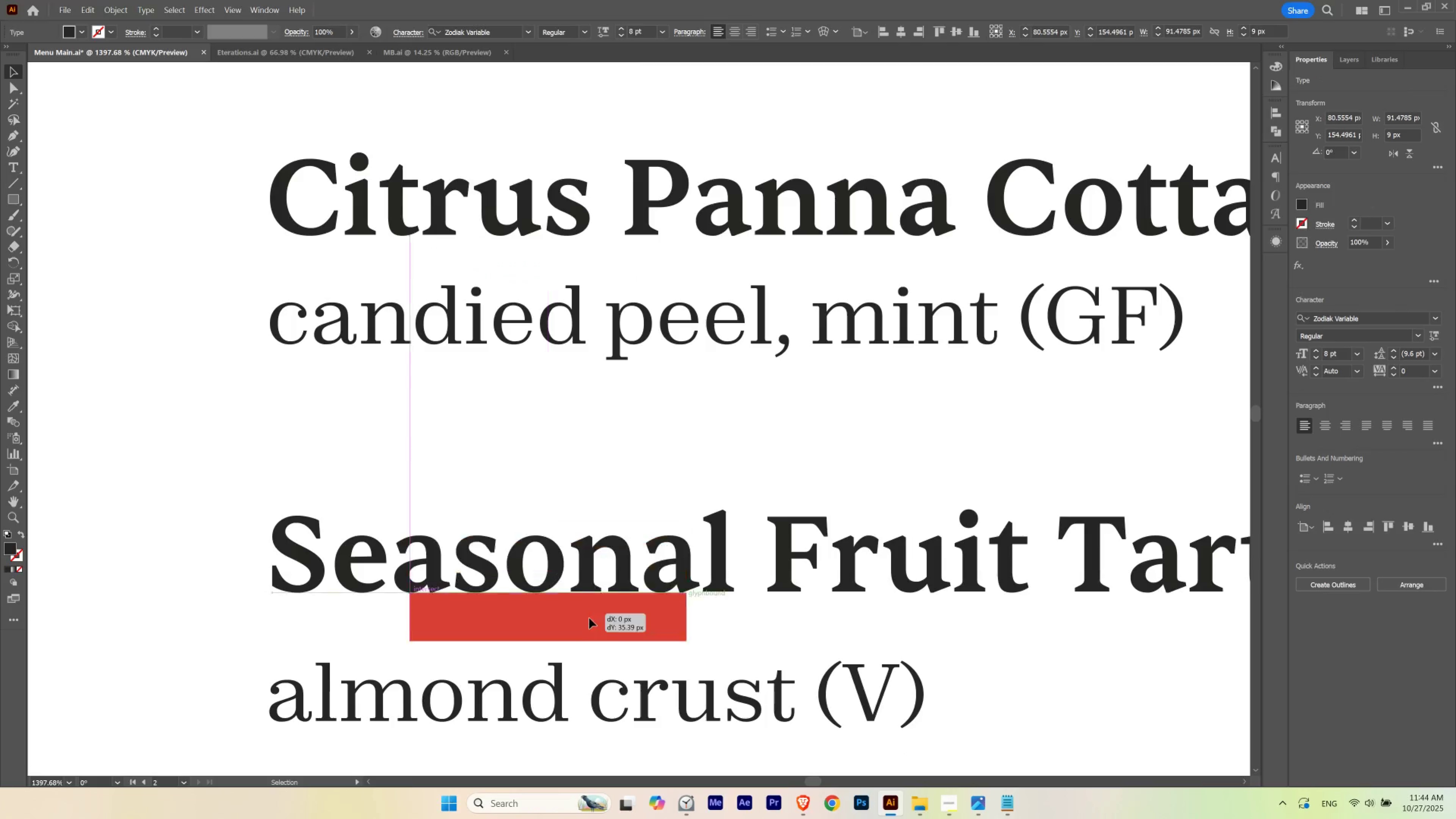 
left_click_drag(start_coordinate=[657, 530], to_coordinate=[636, 377])
 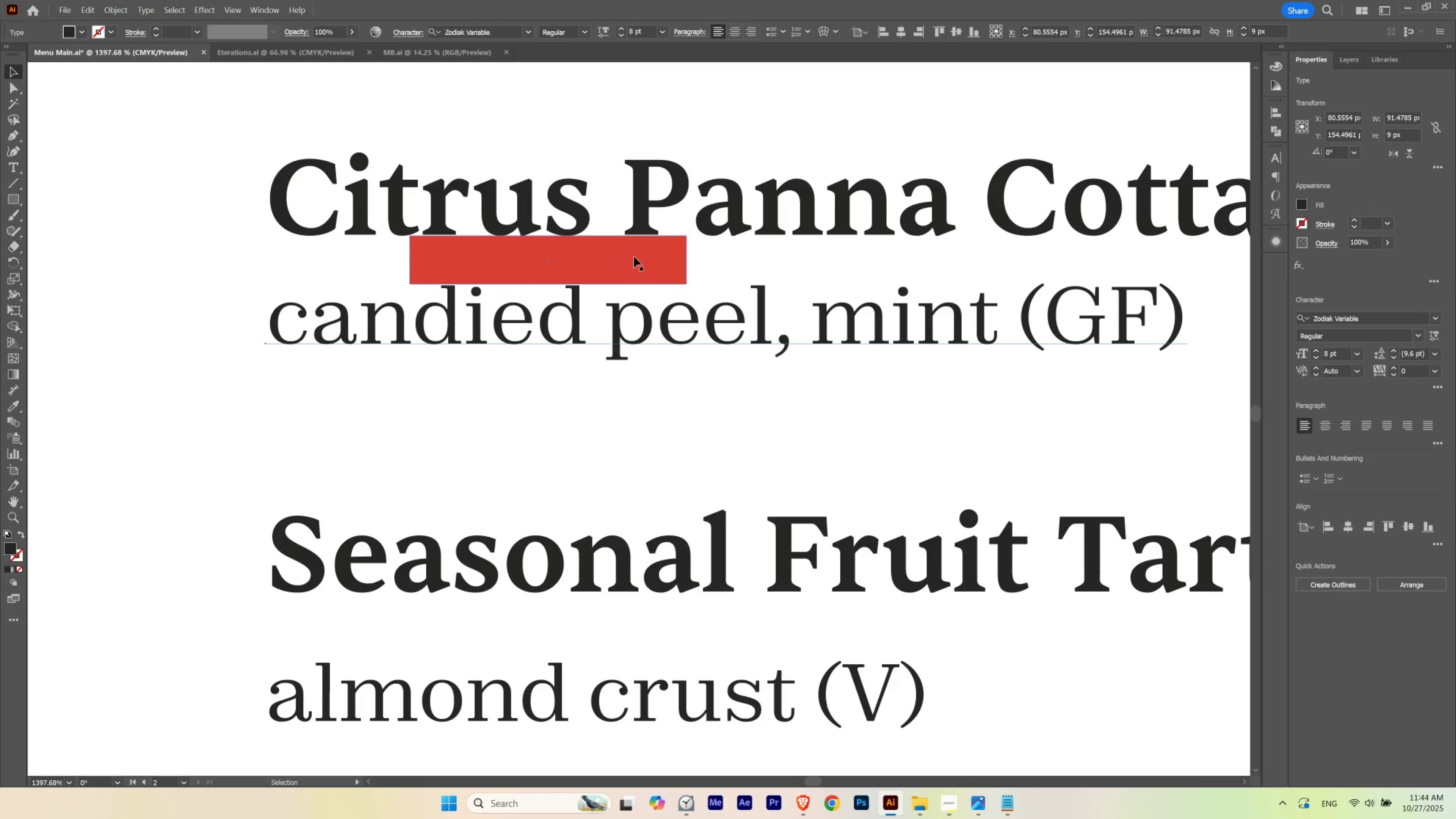 
left_click_drag(start_coordinate=[634, 257], to_coordinate=[590, 614])
 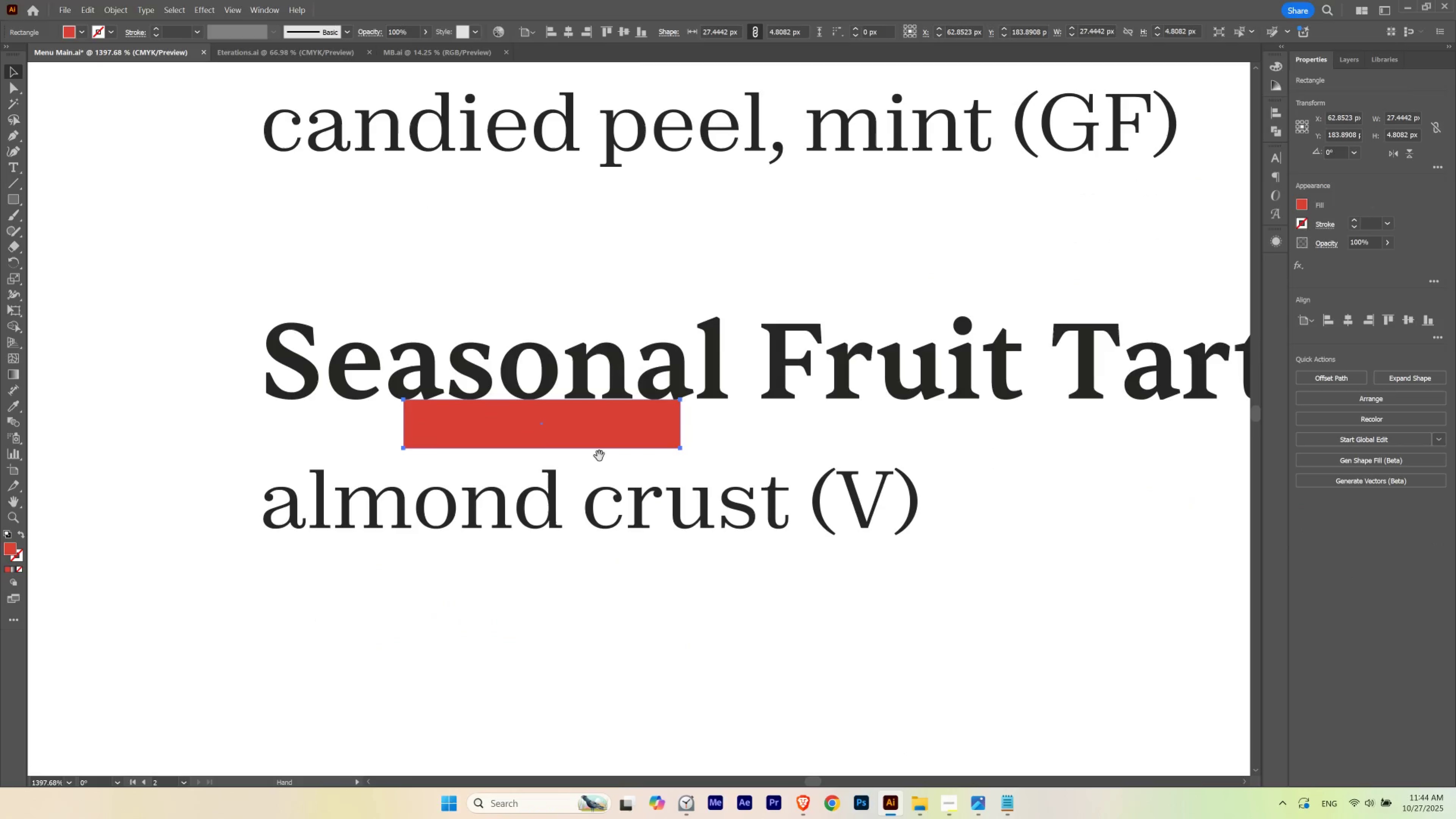 
hold_key(key=ShiftLeft, duration=1.32)
 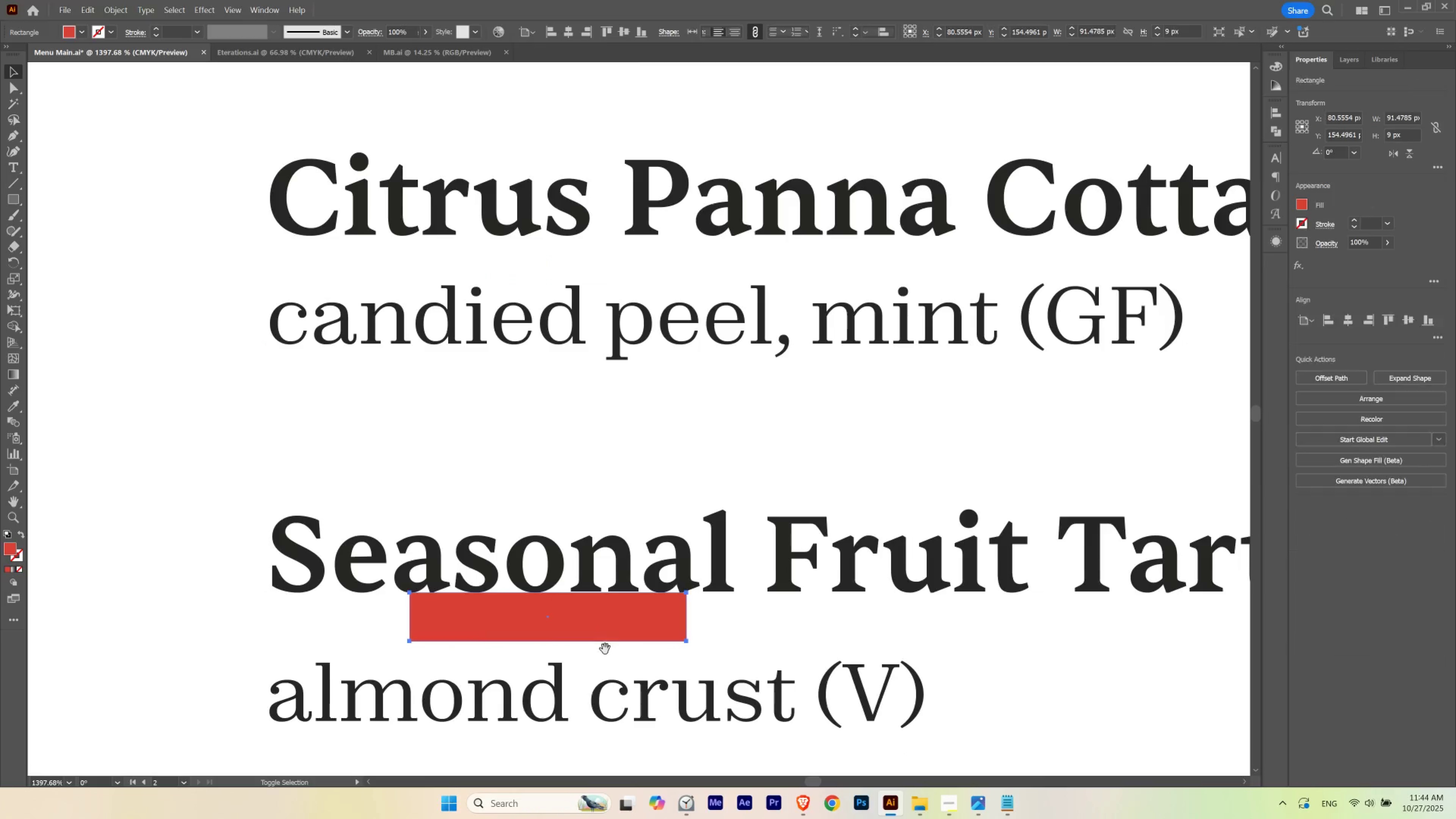 
hold_key(key=Space, duration=0.5)
 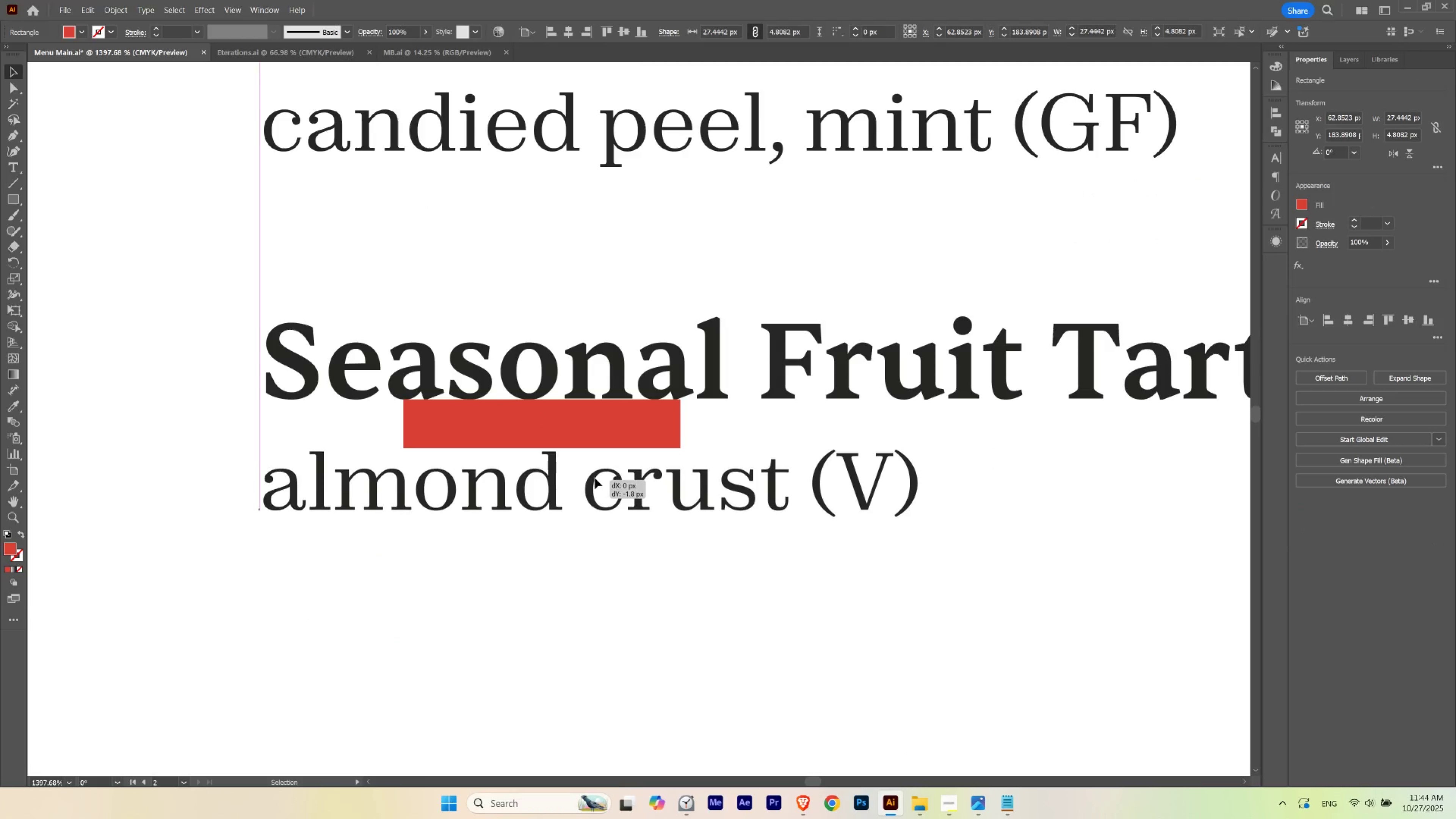 
left_click_drag(start_coordinate=[605, 649], to_coordinate=[599, 456])
 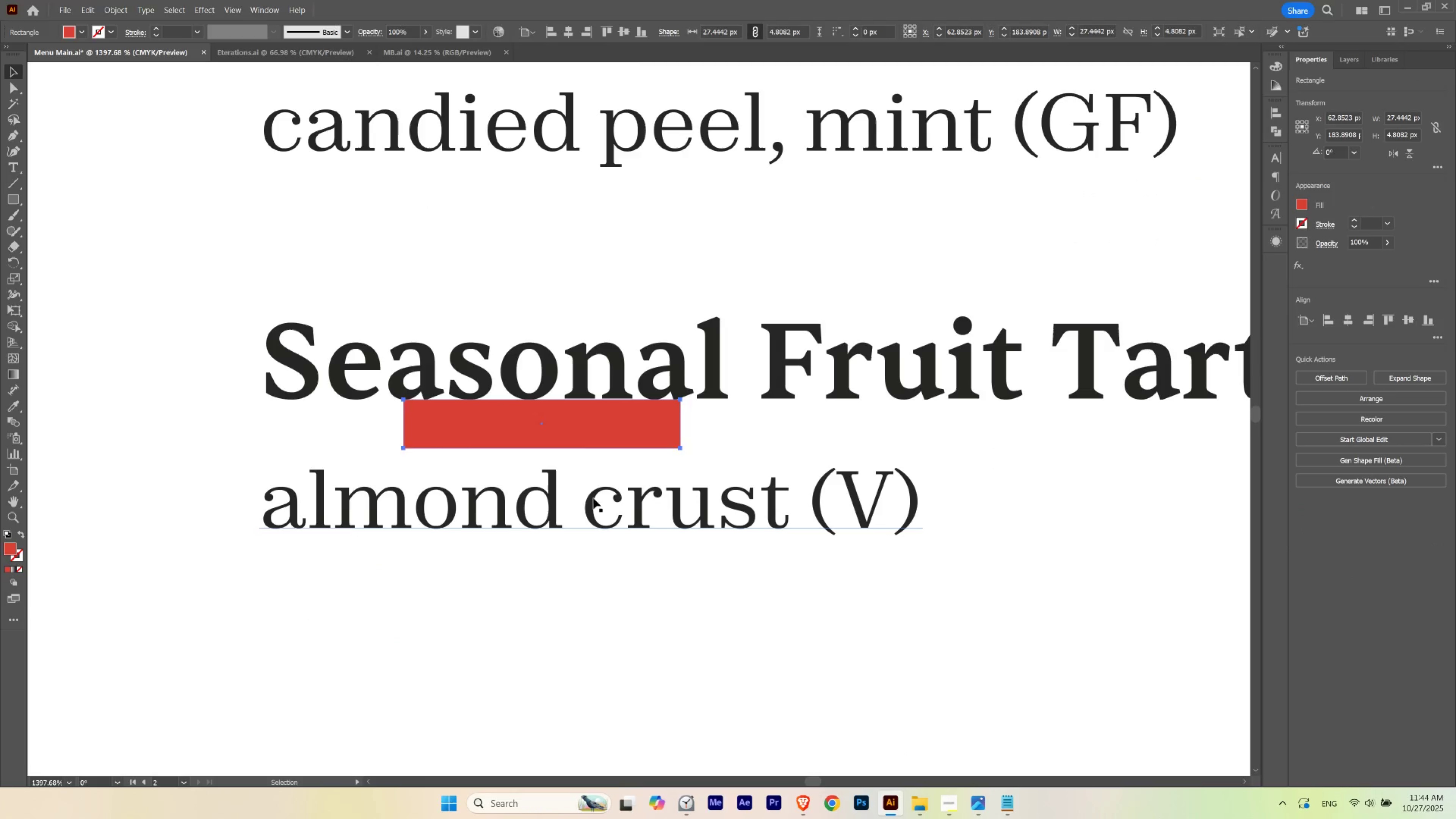 
left_click_drag(start_coordinate=[593, 498], to_coordinate=[596, 477])
 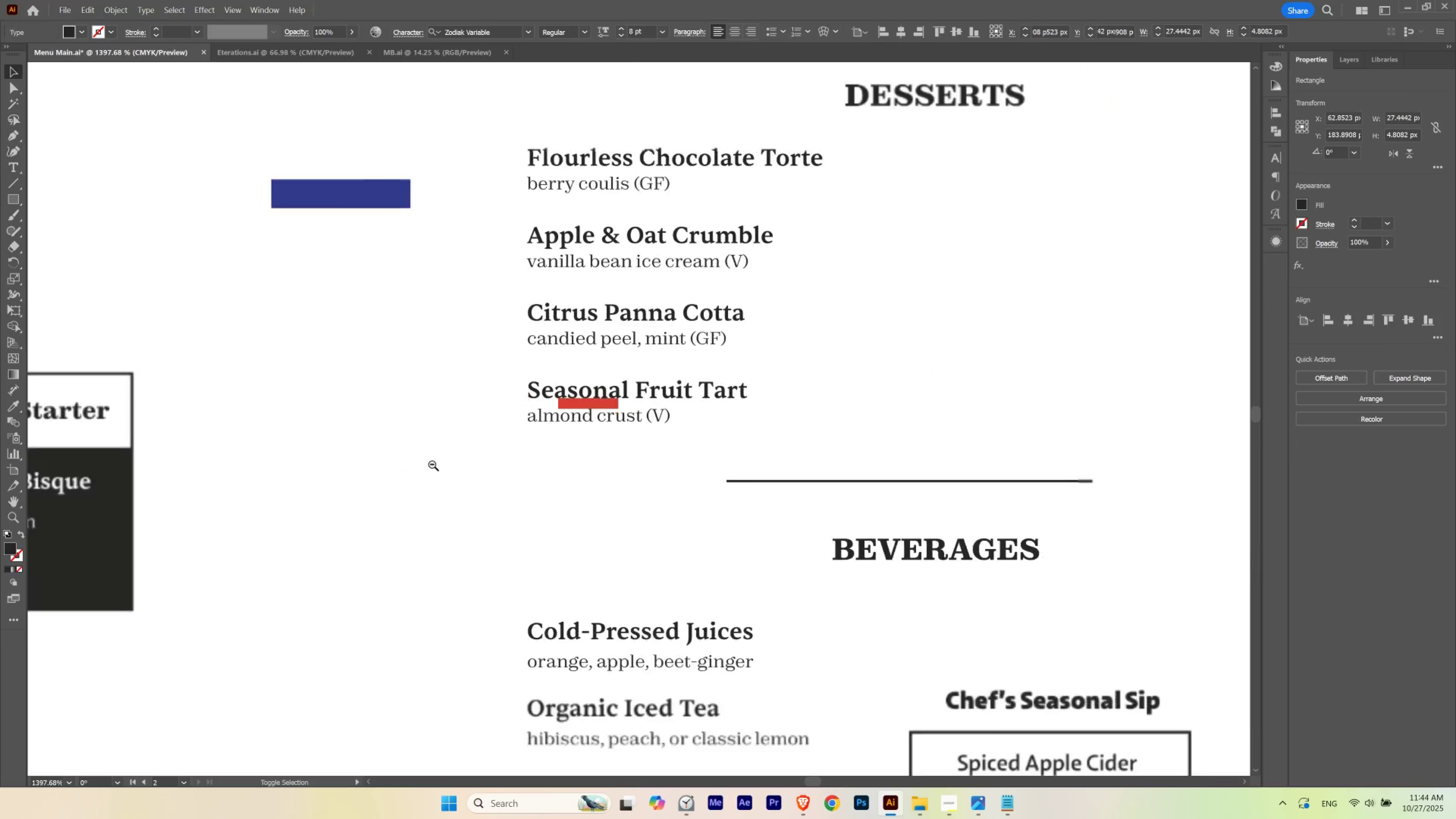 
hold_key(key=ShiftLeft, duration=1.52)
 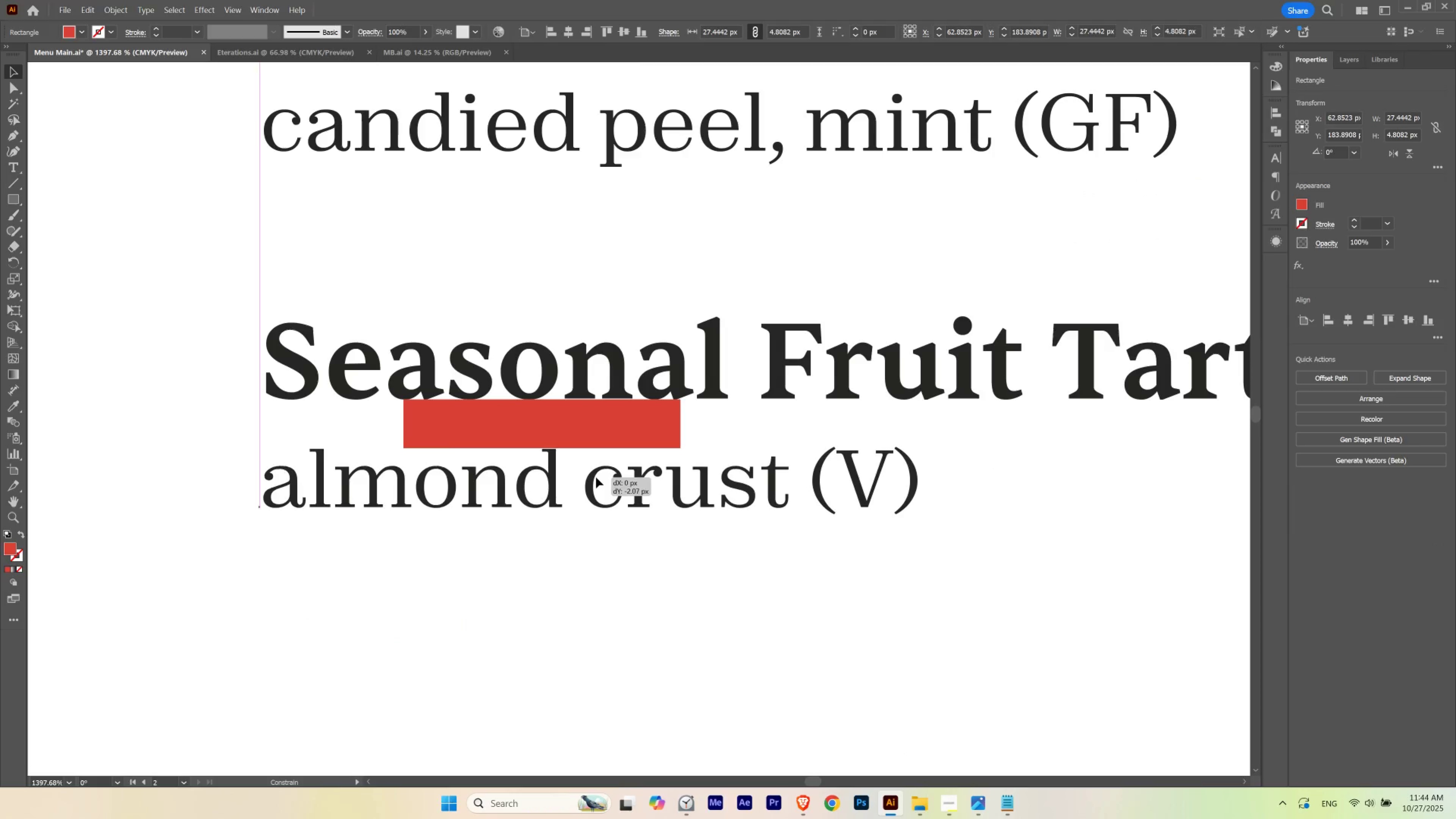 
key(Shift+ShiftLeft)
 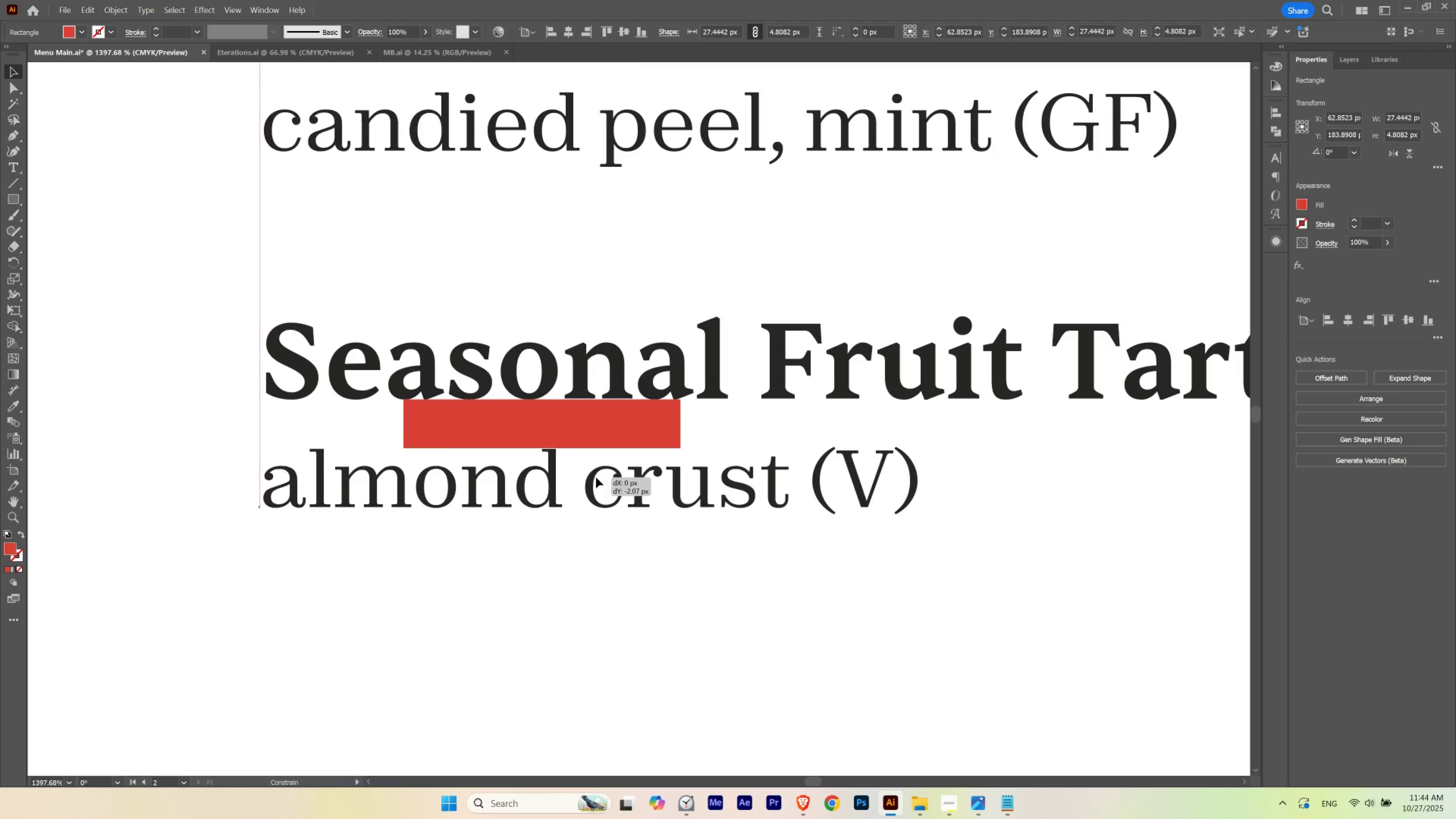 
key(Shift+ShiftLeft)
 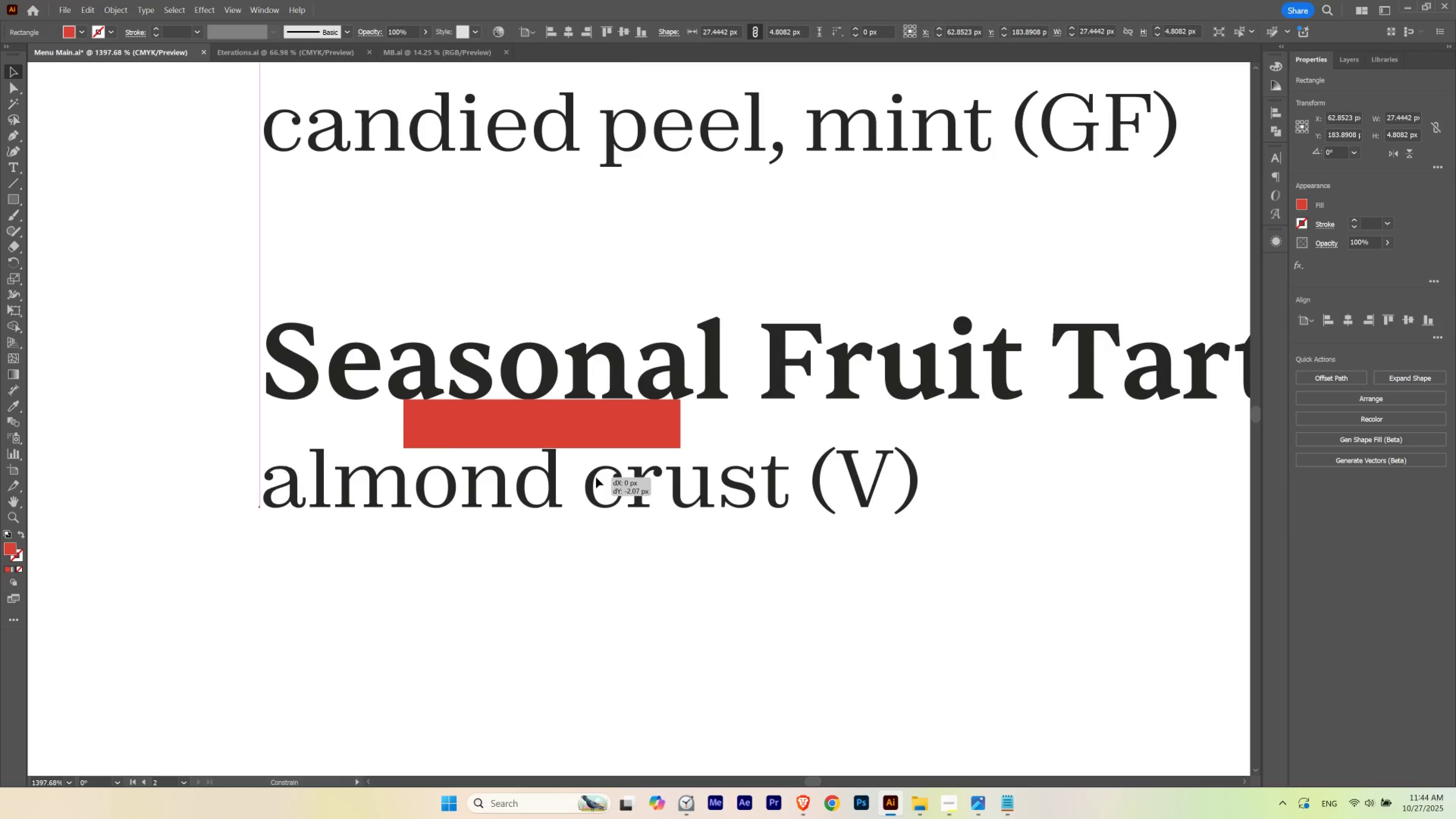 
key(Shift+ShiftLeft)
 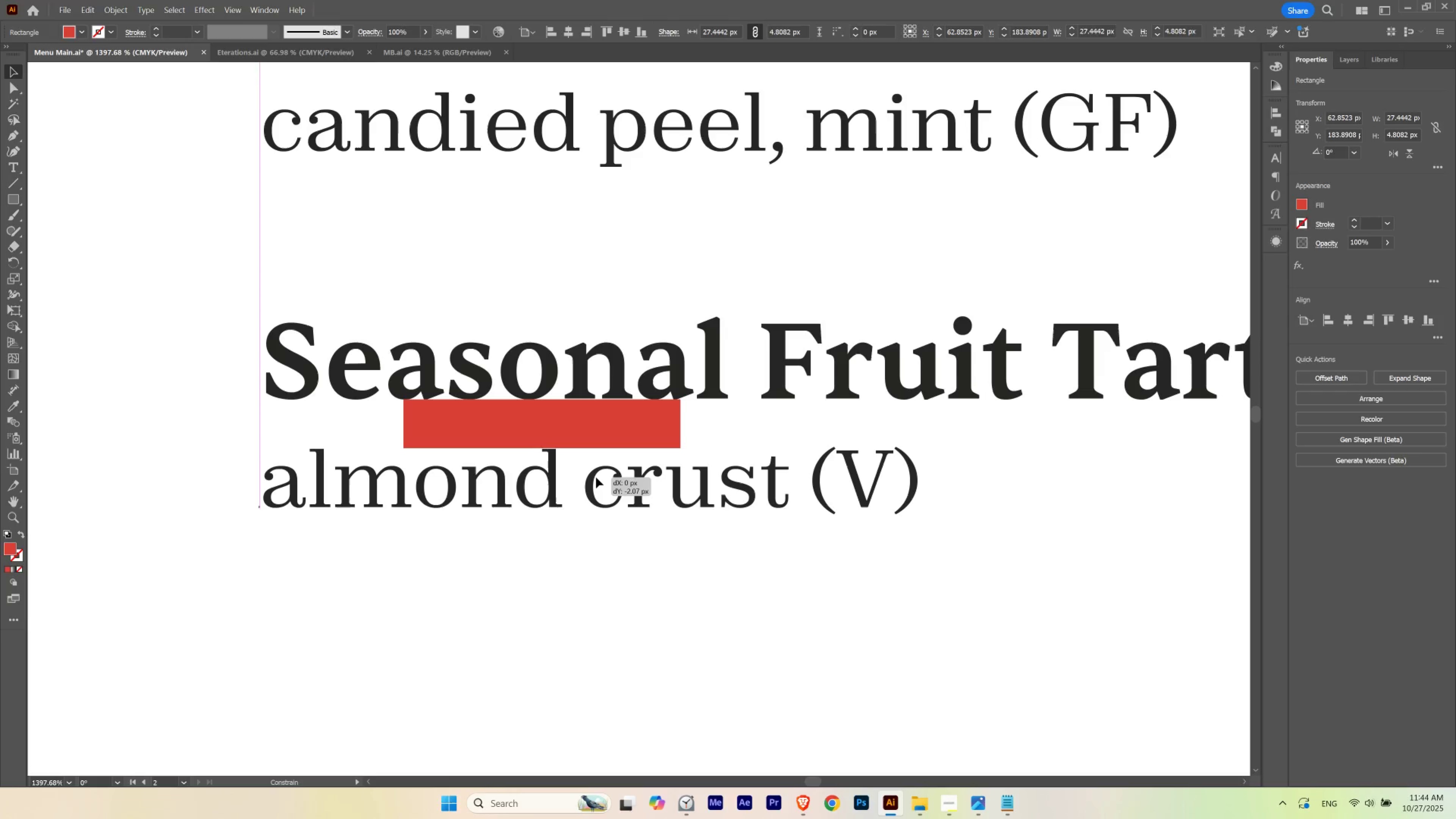 
key(Shift+ShiftLeft)
 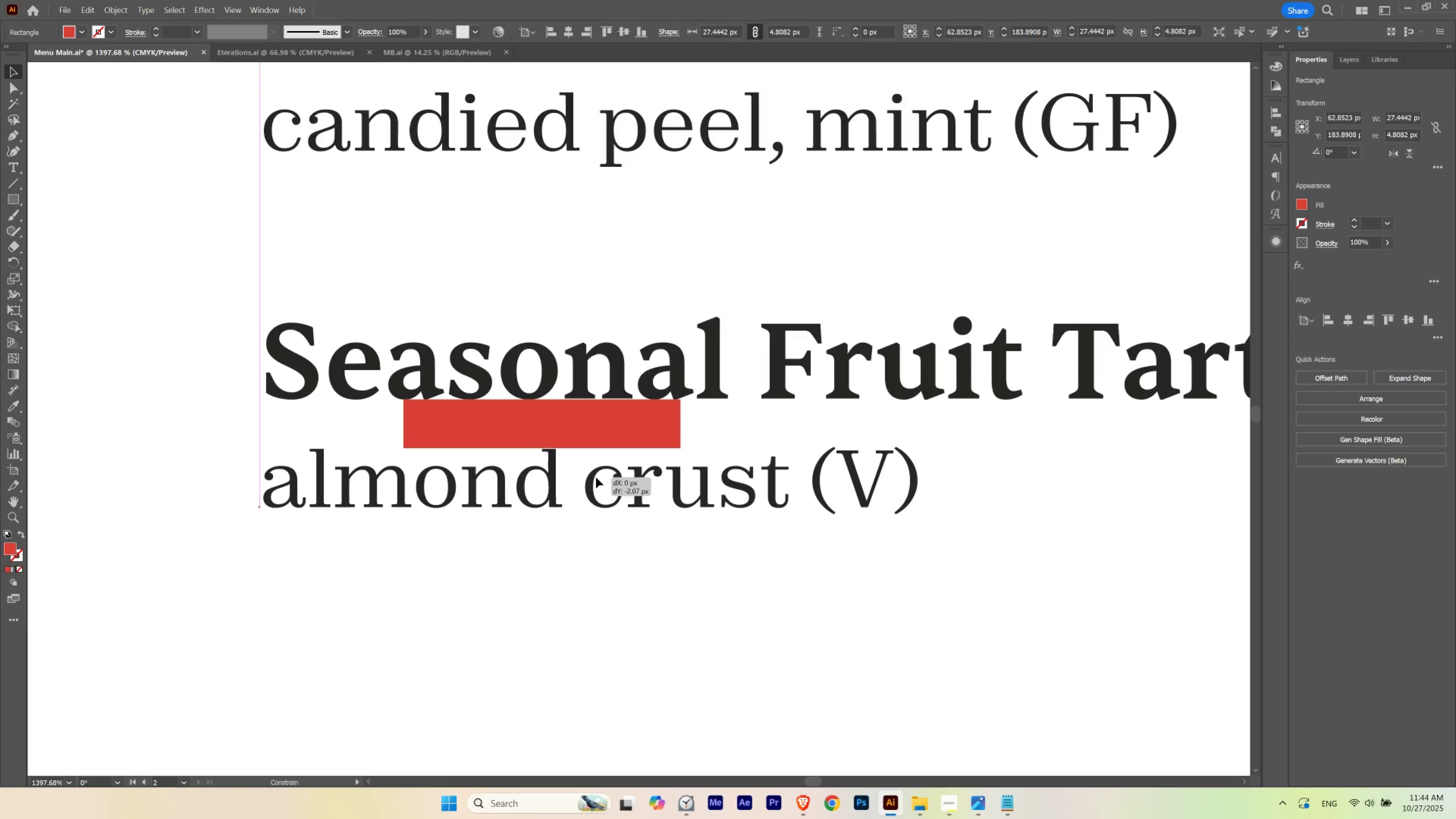 
key(Shift+ShiftLeft)
 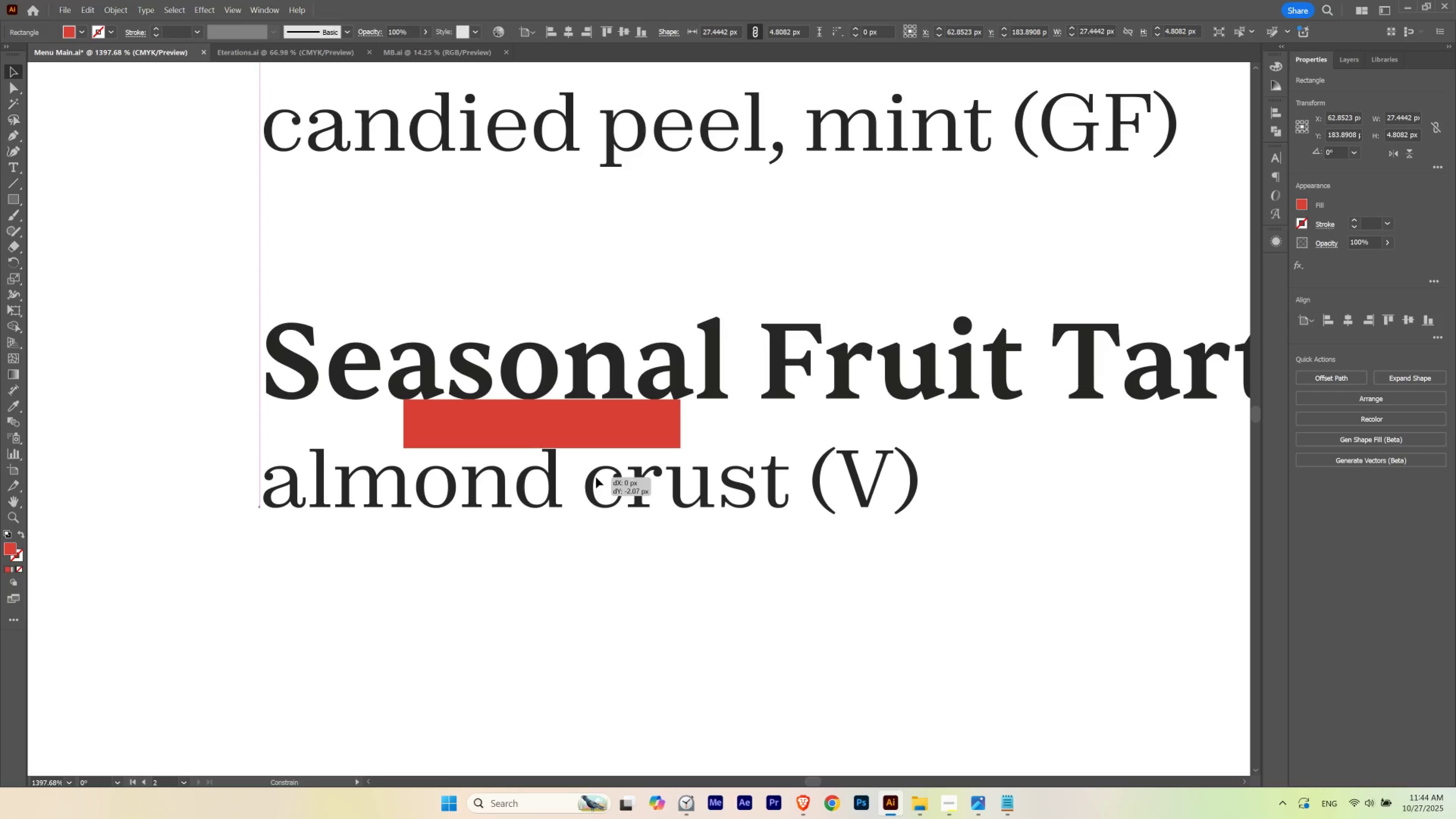 
key(Shift+ShiftLeft)
 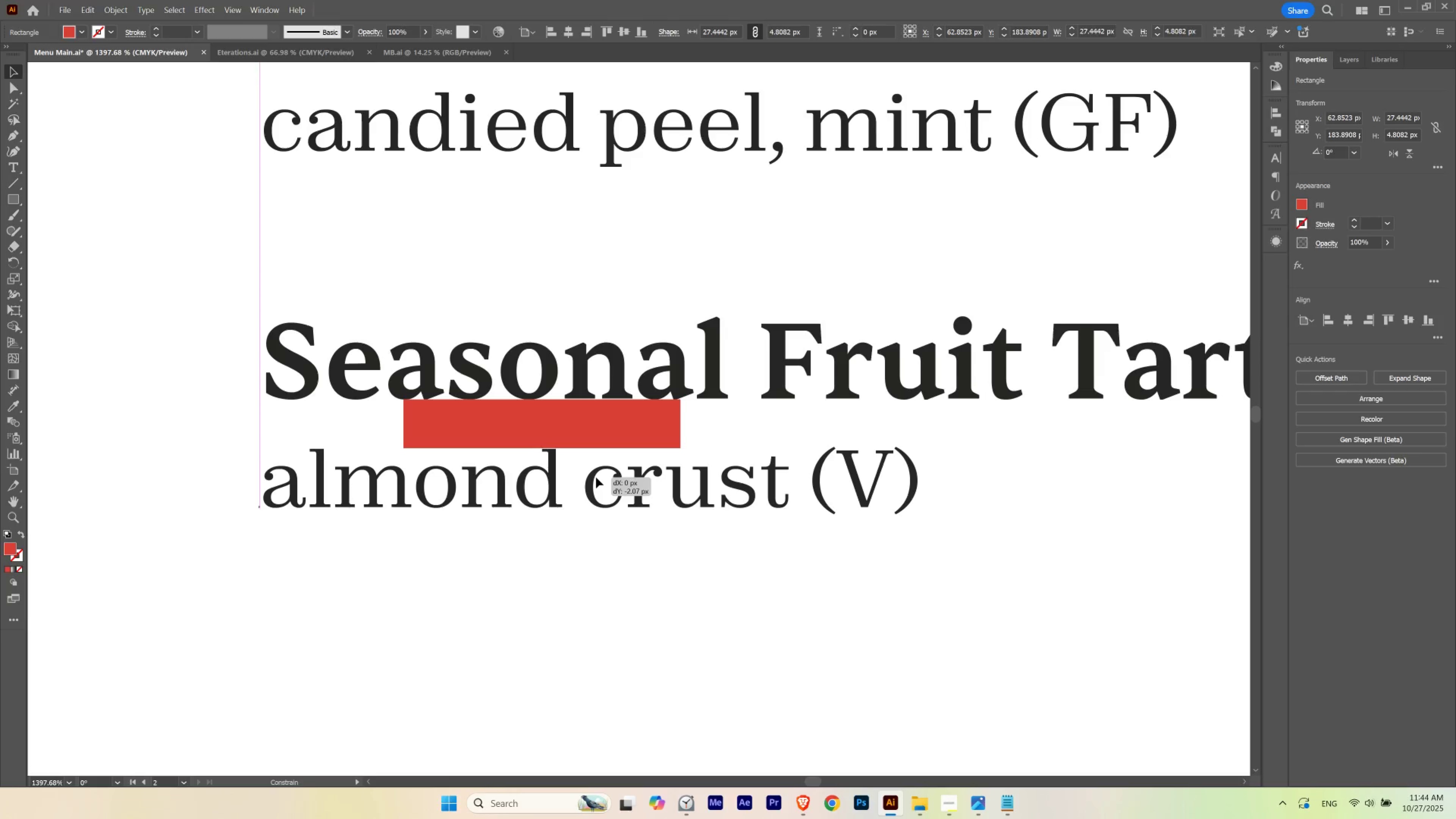 
key(Shift+ShiftLeft)
 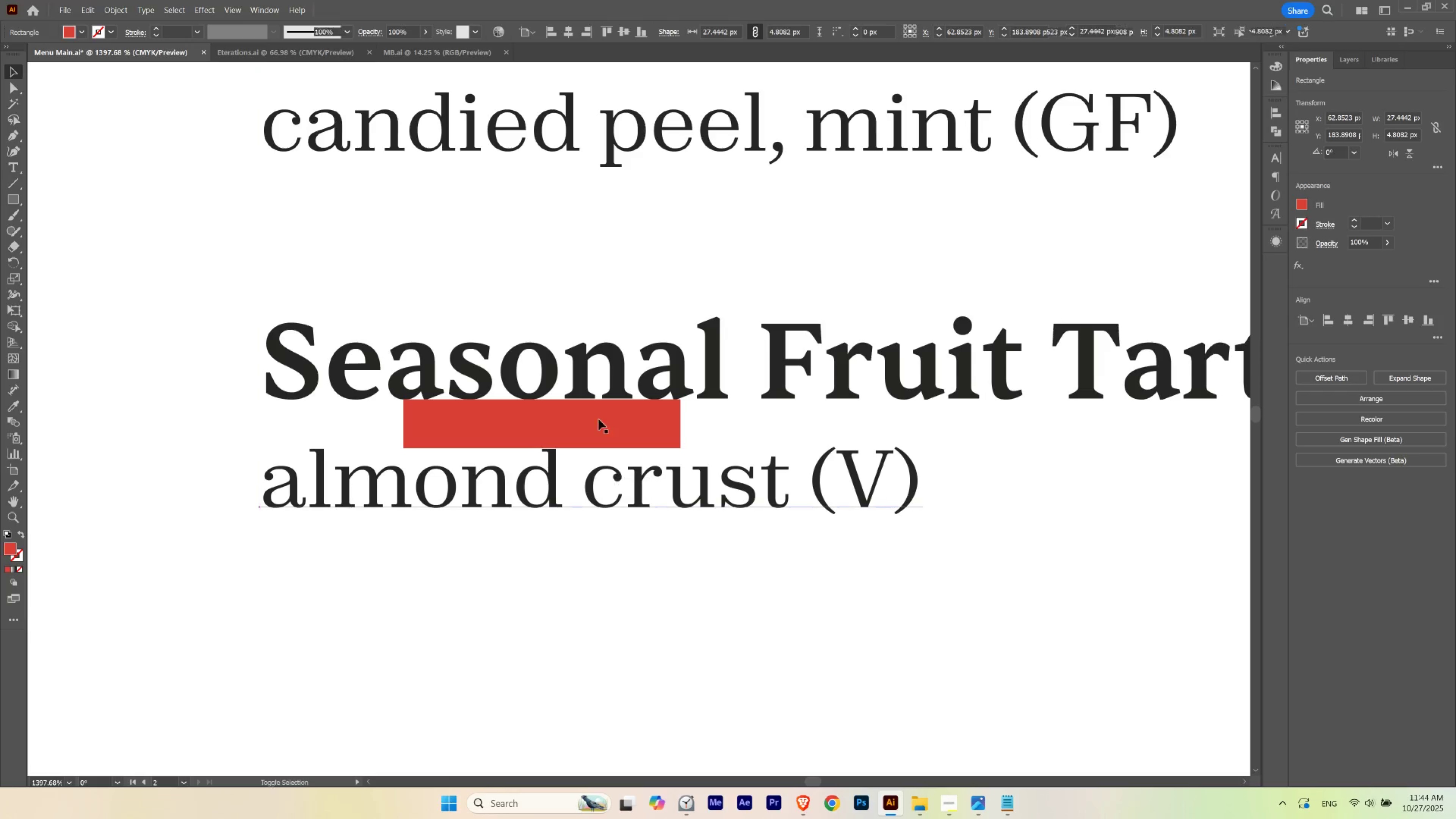 
key(Shift+ShiftLeft)
 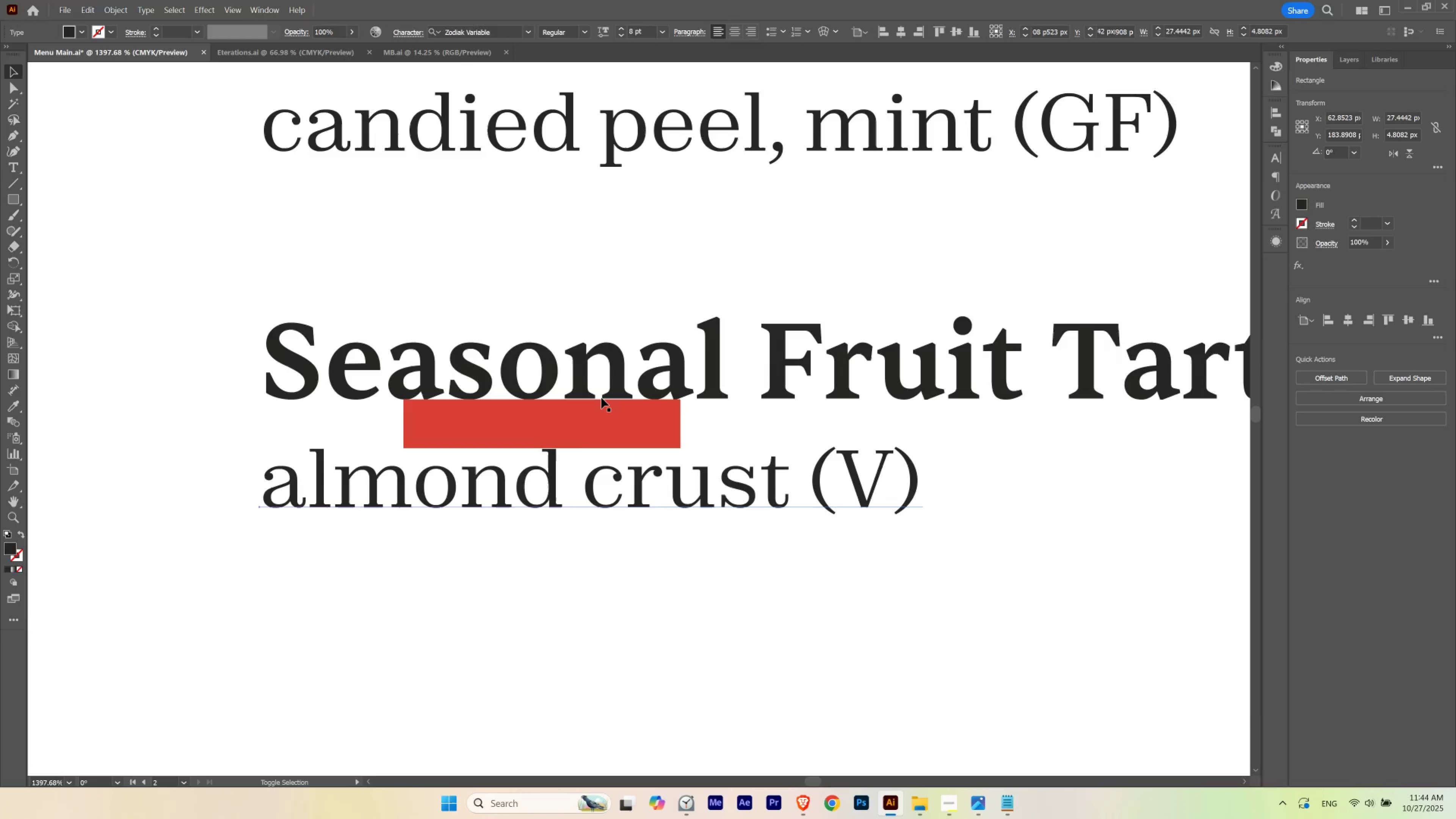 
hold_key(key=Space, duration=1.06)
 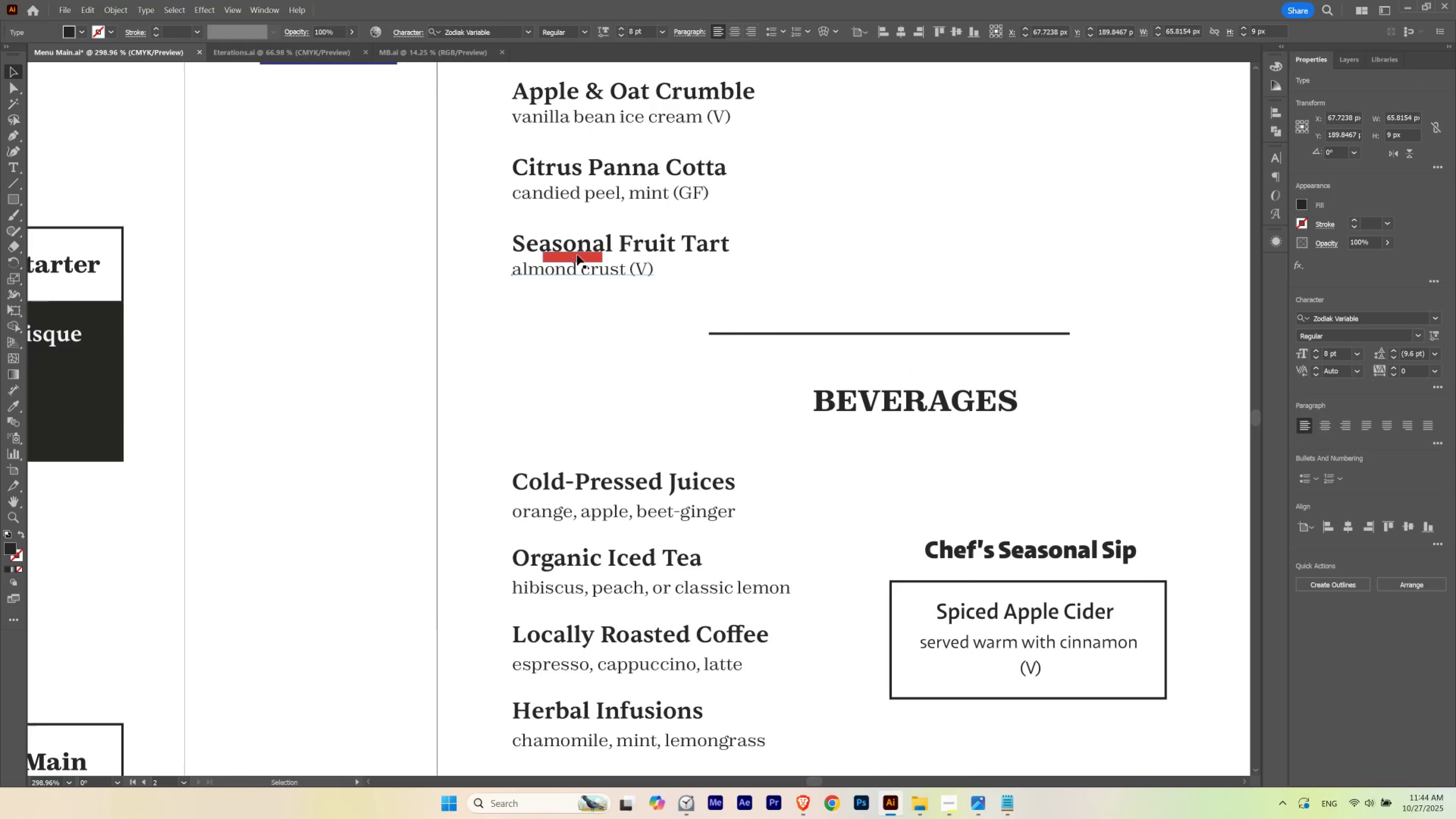 
hold_key(key=ControlLeft, duration=0.39)
left_click_drag(start_coordinate=[601, 398], to_coordinate=[432, 464])
 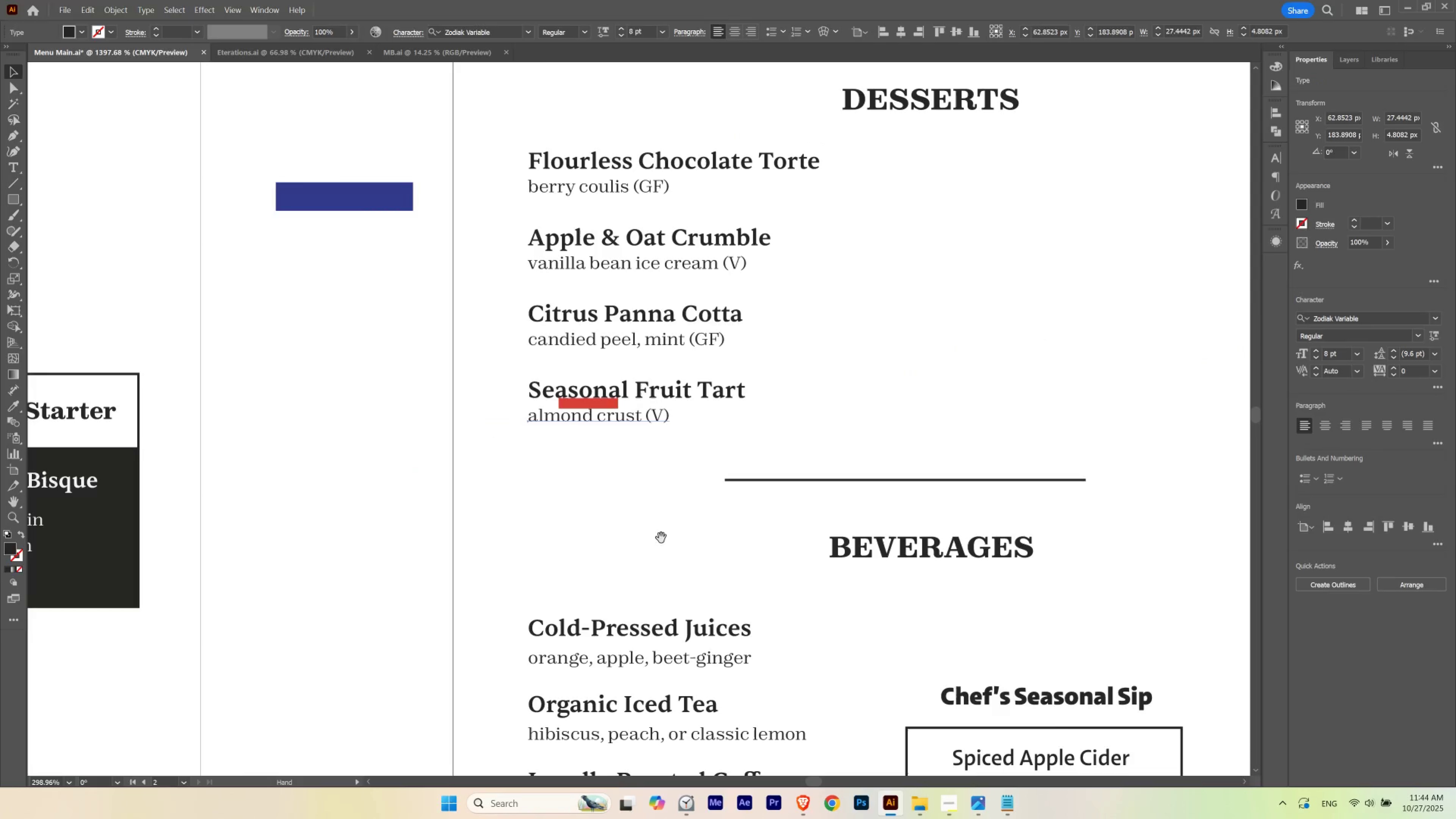 
left_click_drag(start_coordinate=[658, 531], to_coordinate=[642, 376])
 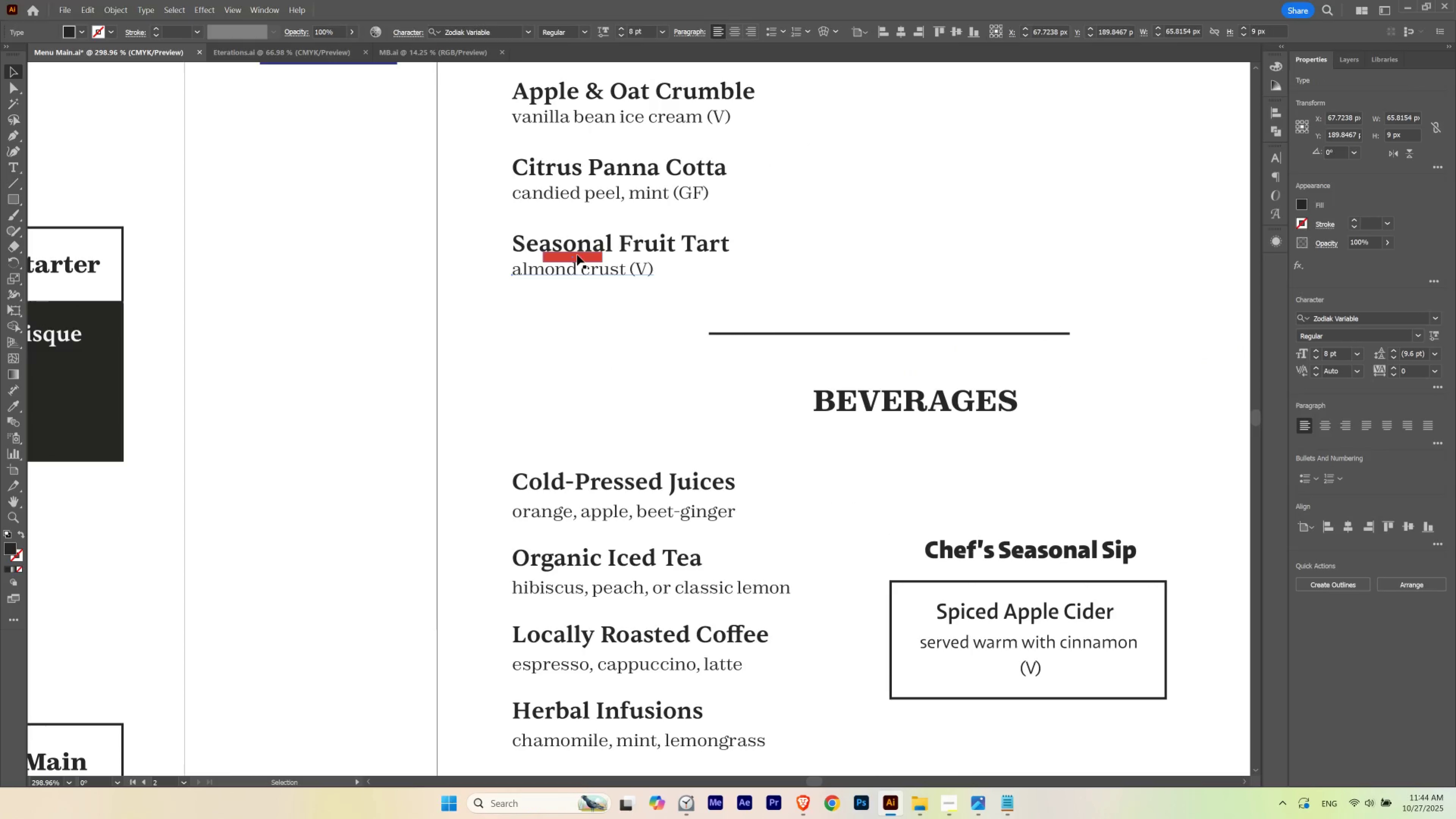 
left_click([577, 255])
 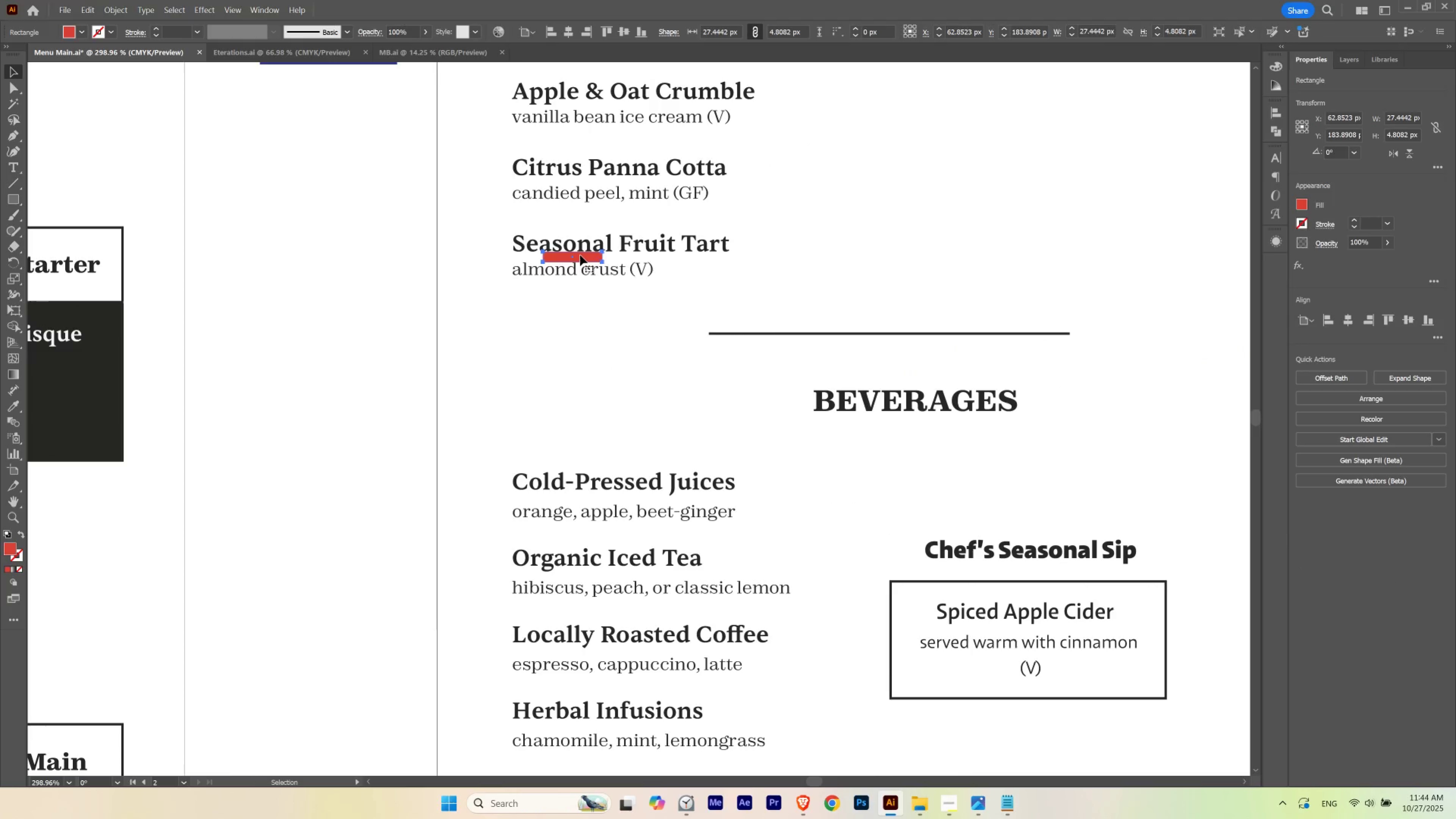 
left_click_drag(start_coordinate=[580, 255], to_coordinate=[594, 493])
 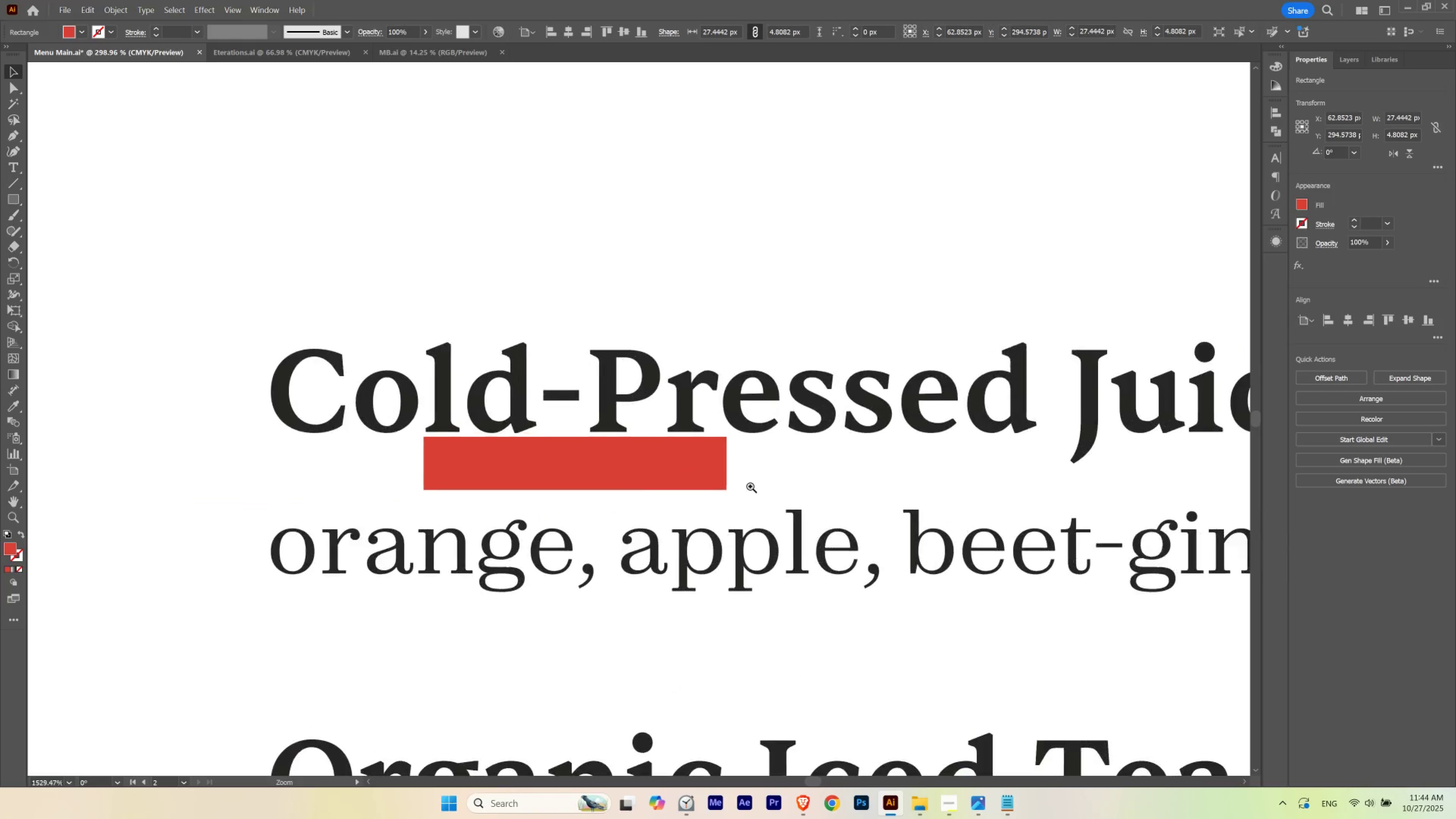 
hold_key(key=ShiftLeft, duration=1.52)
 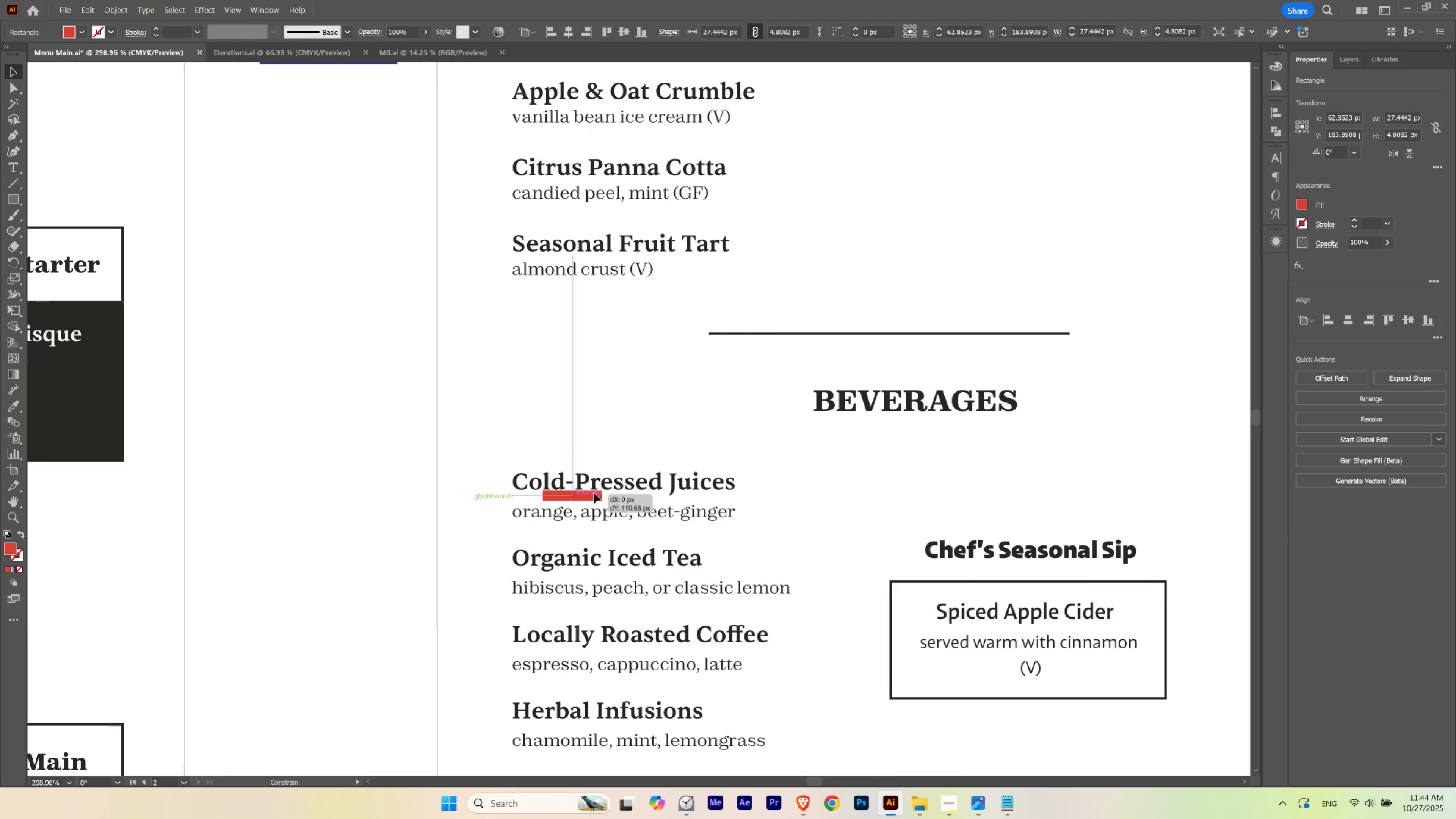 
hold_key(key=ShiftLeft, duration=0.8)
 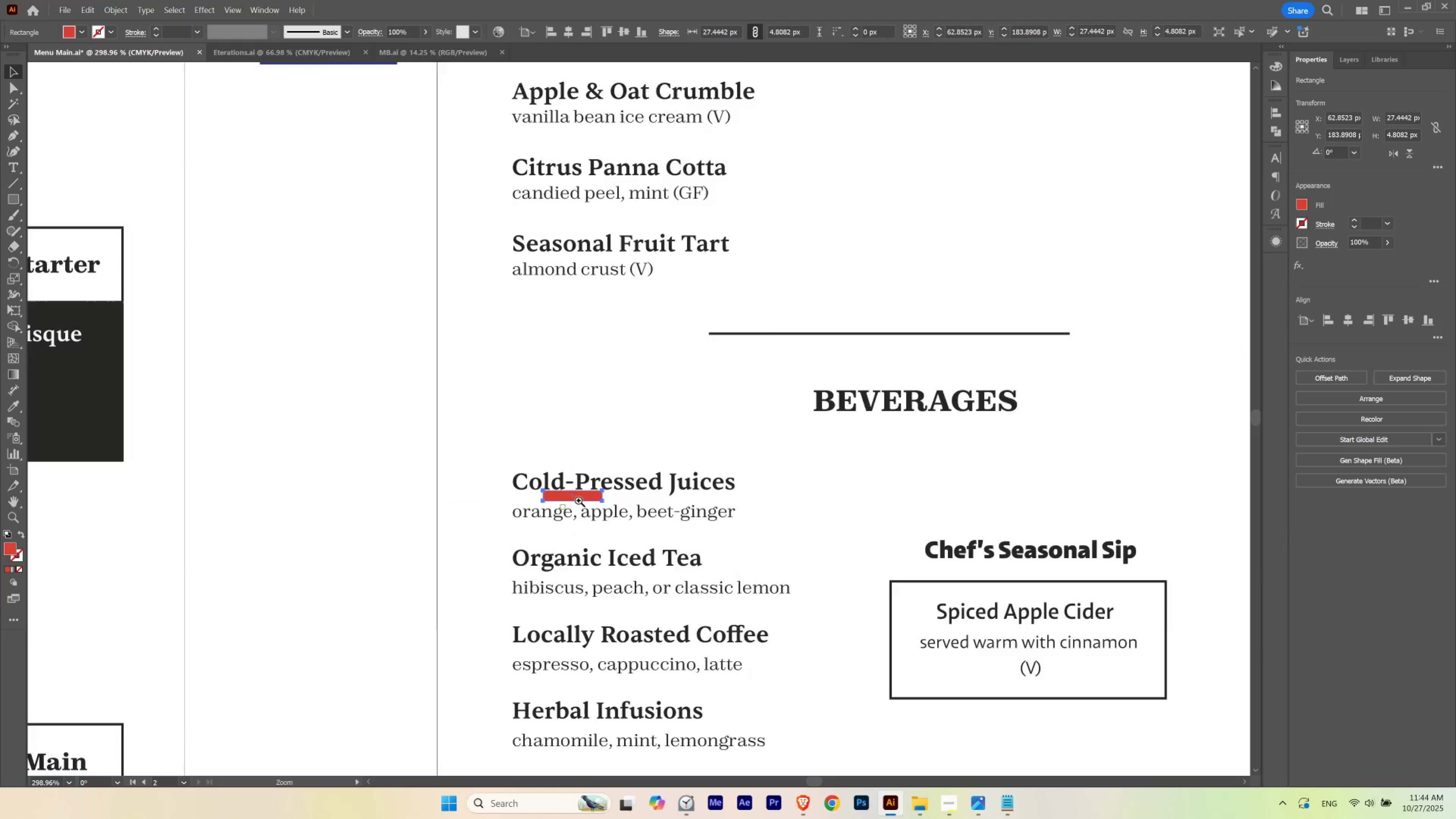 
hold_key(key=Space, duration=0.58)
 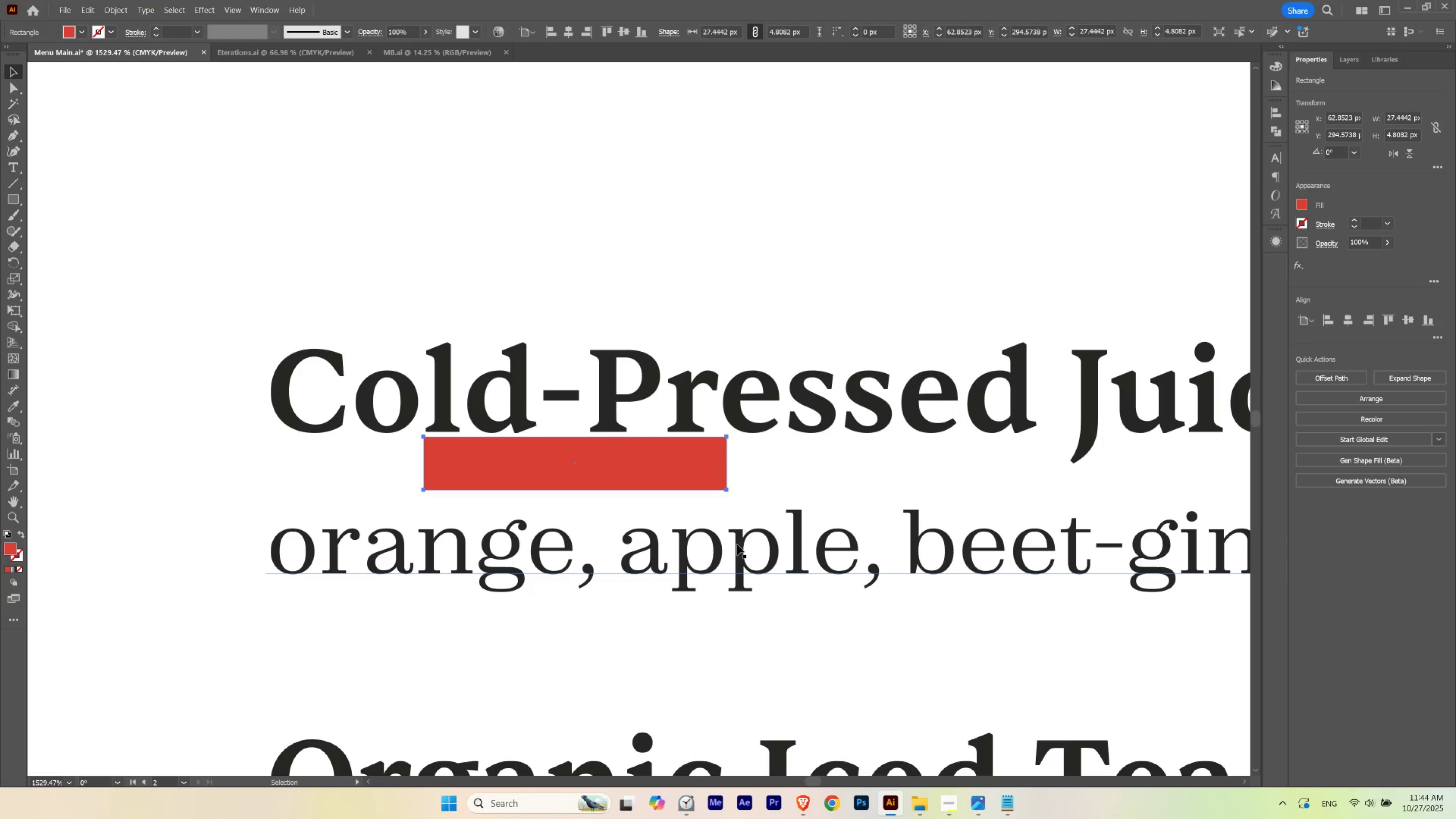 
hold_key(key=ControlLeft, duration=0.54)
left_click_drag(start_coordinate=[572, 503], to_coordinate=[750, 486])
 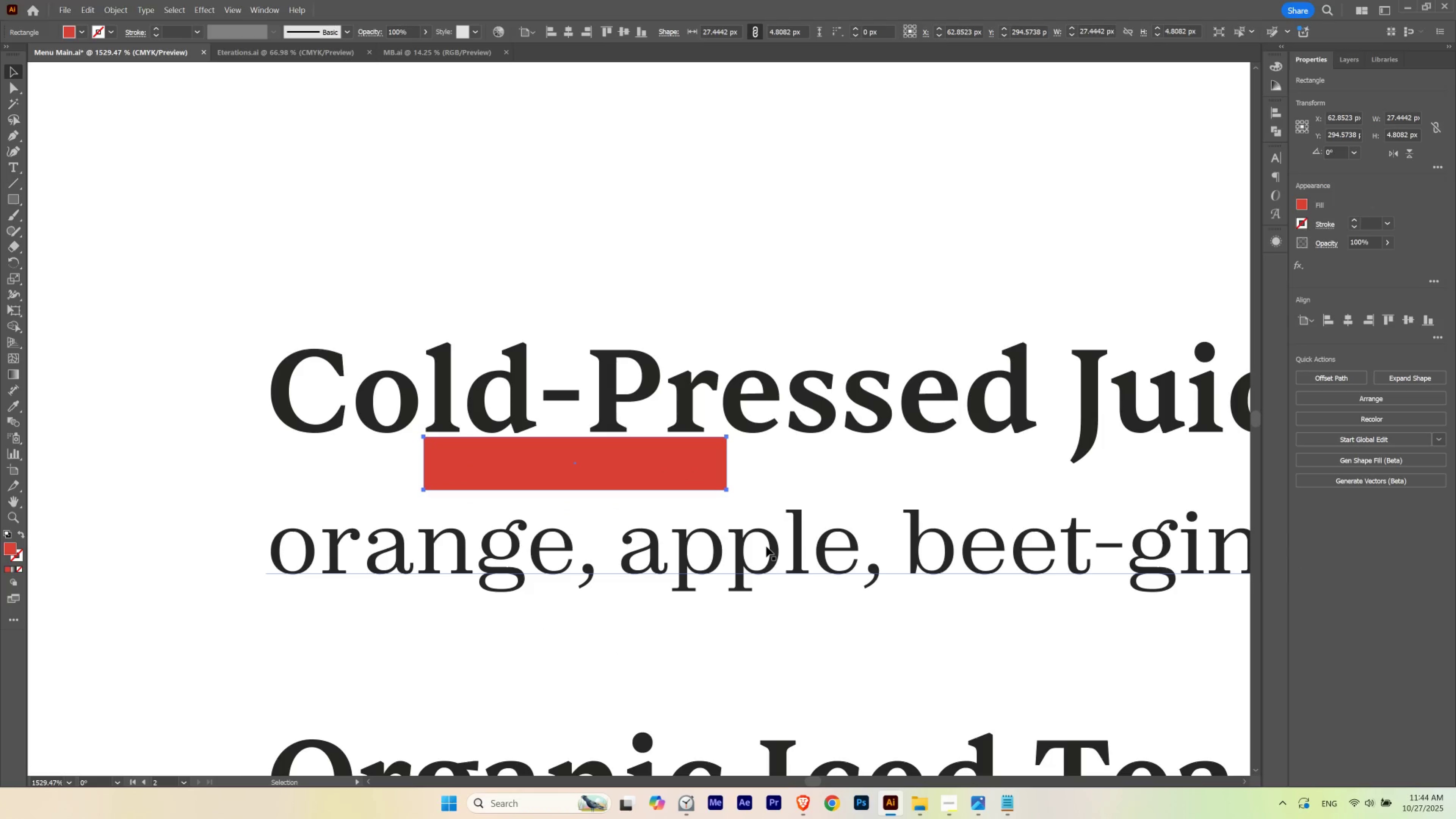 
left_click_drag(start_coordinate=[766, 546], to_coordinate=[625, 527])
 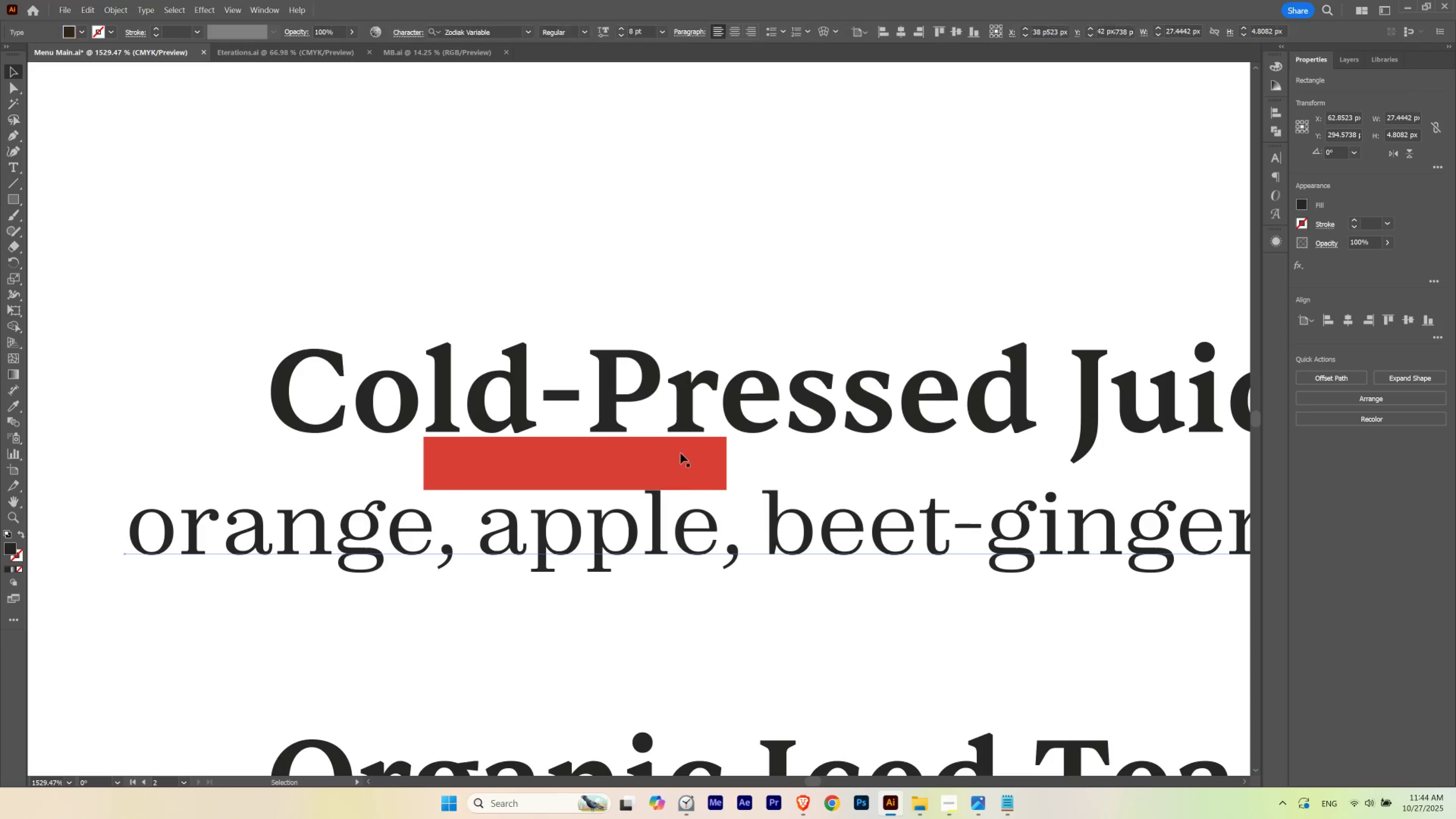 
hold_key(key=Space, duration=0.98)
 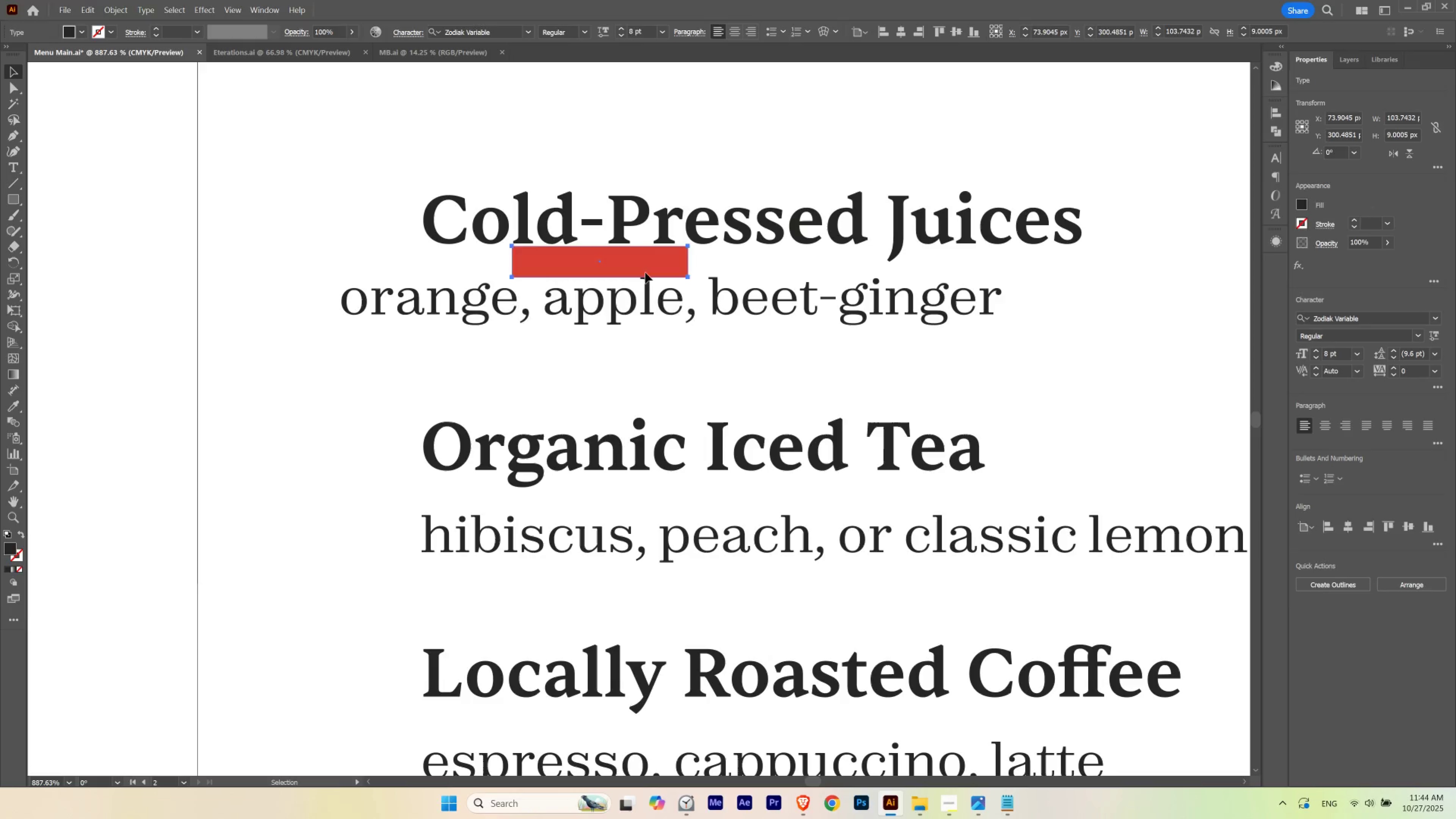 
hold_key(key=ControlLeft, duration=0.36)
left_click_drag(start_coordinate=[686, 440], to_coordinate=[627, 462])
 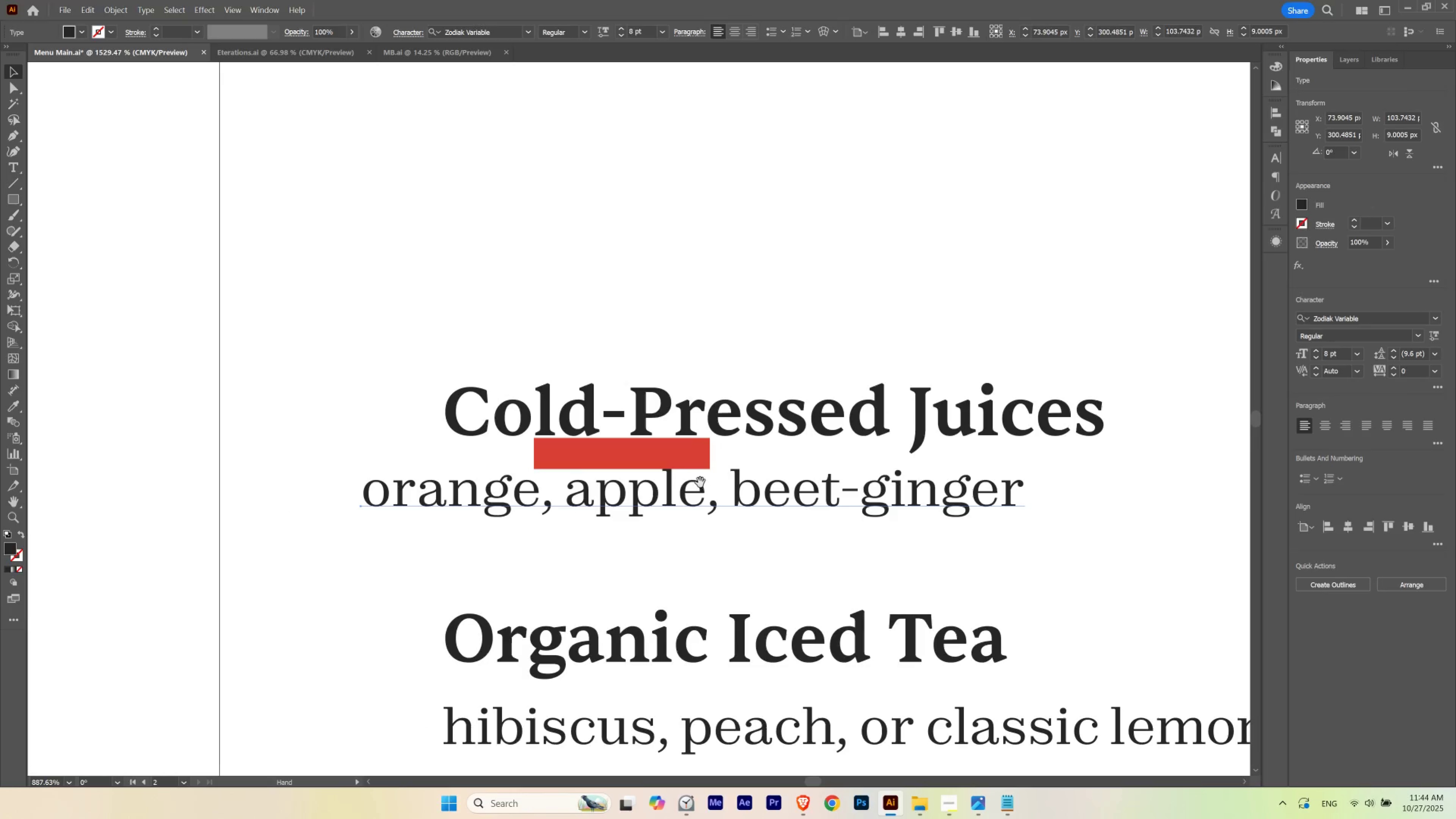 
left_click_drag(start_coordinate=[700, 482], to_coordinate=[678, 291])
 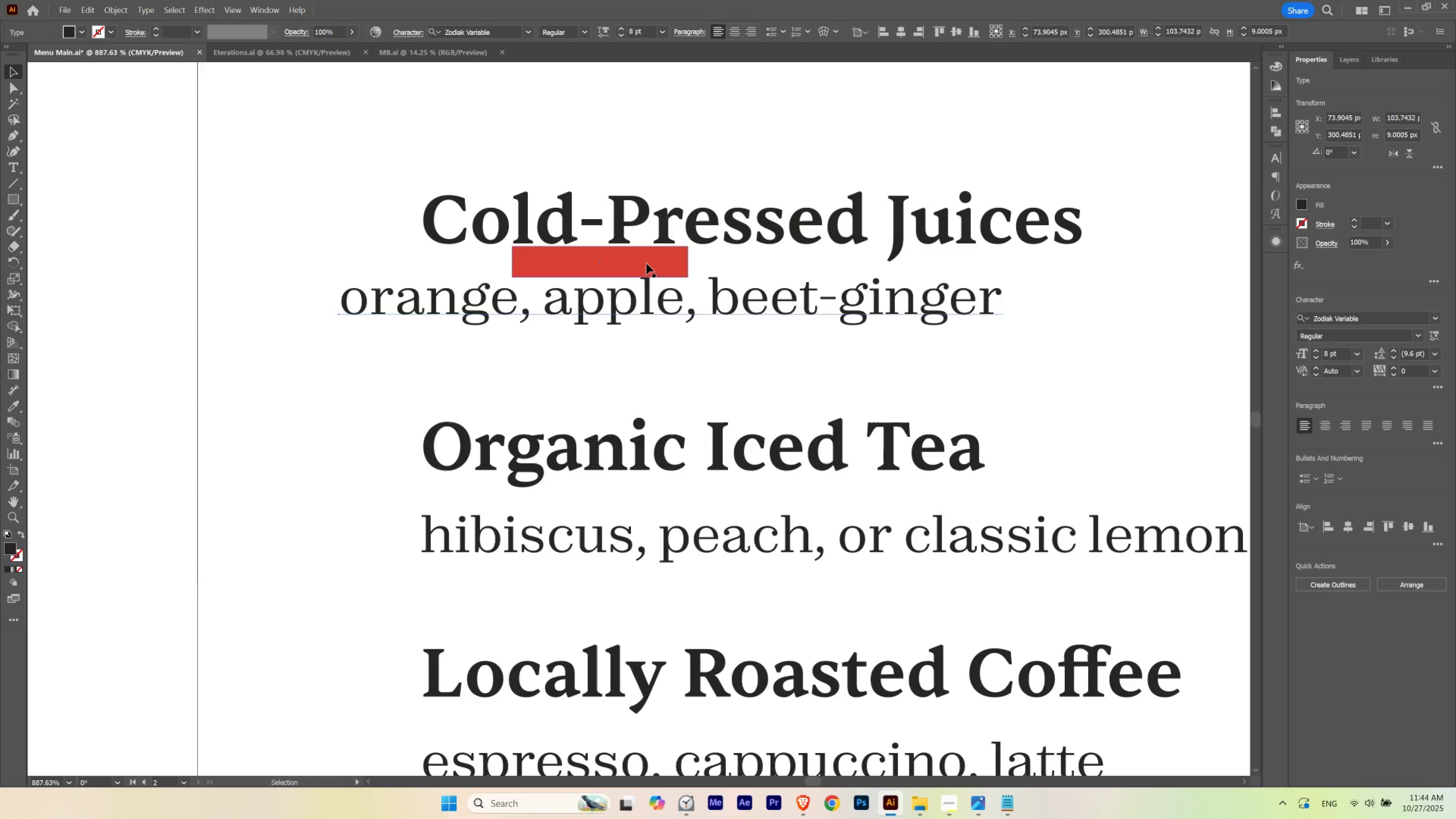 
left_click_drag(start_coordinate=[646, 262], to_coordinate=[694, 486])
 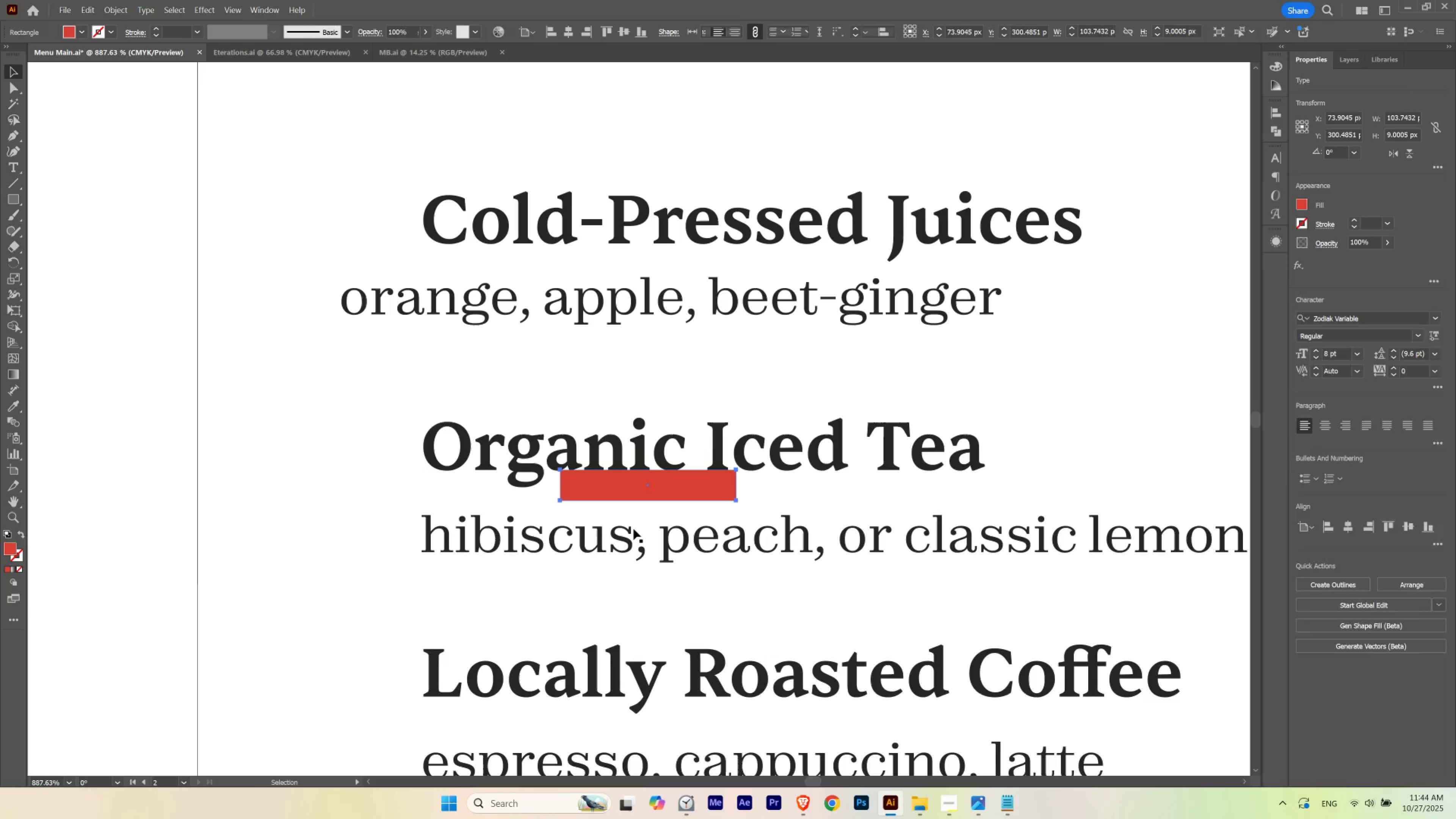 
hold_key(key=Space, duration=0.42)
 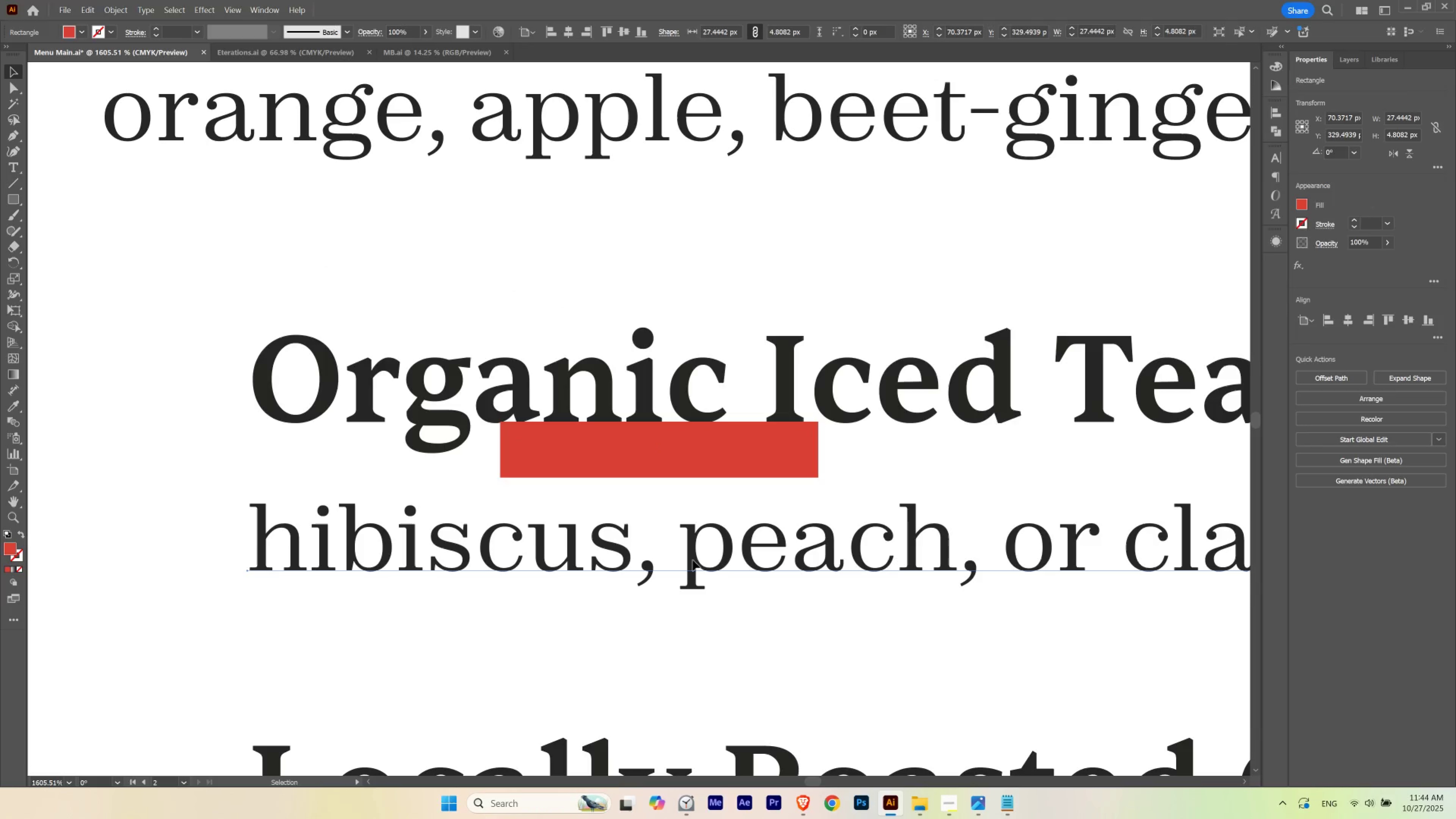 
hold_key(key=ControlLeft, duration=0.4)
left_click_drag(start_coordinate=[634, 529], to_coordinate=[699, 545])
 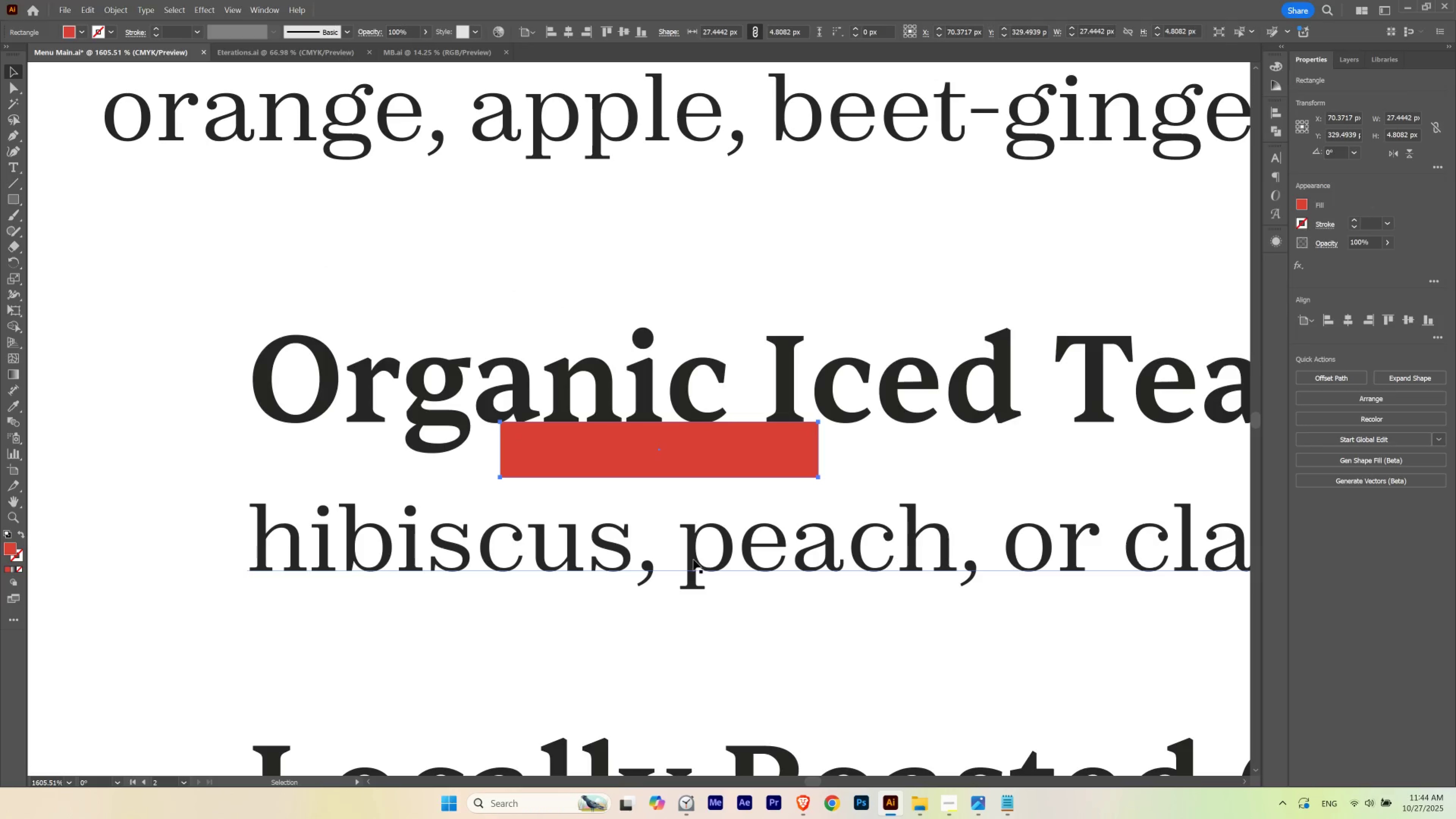 
left_click_drag(start_coordinate=[693, 560], to_coordinate=[696, 519])
 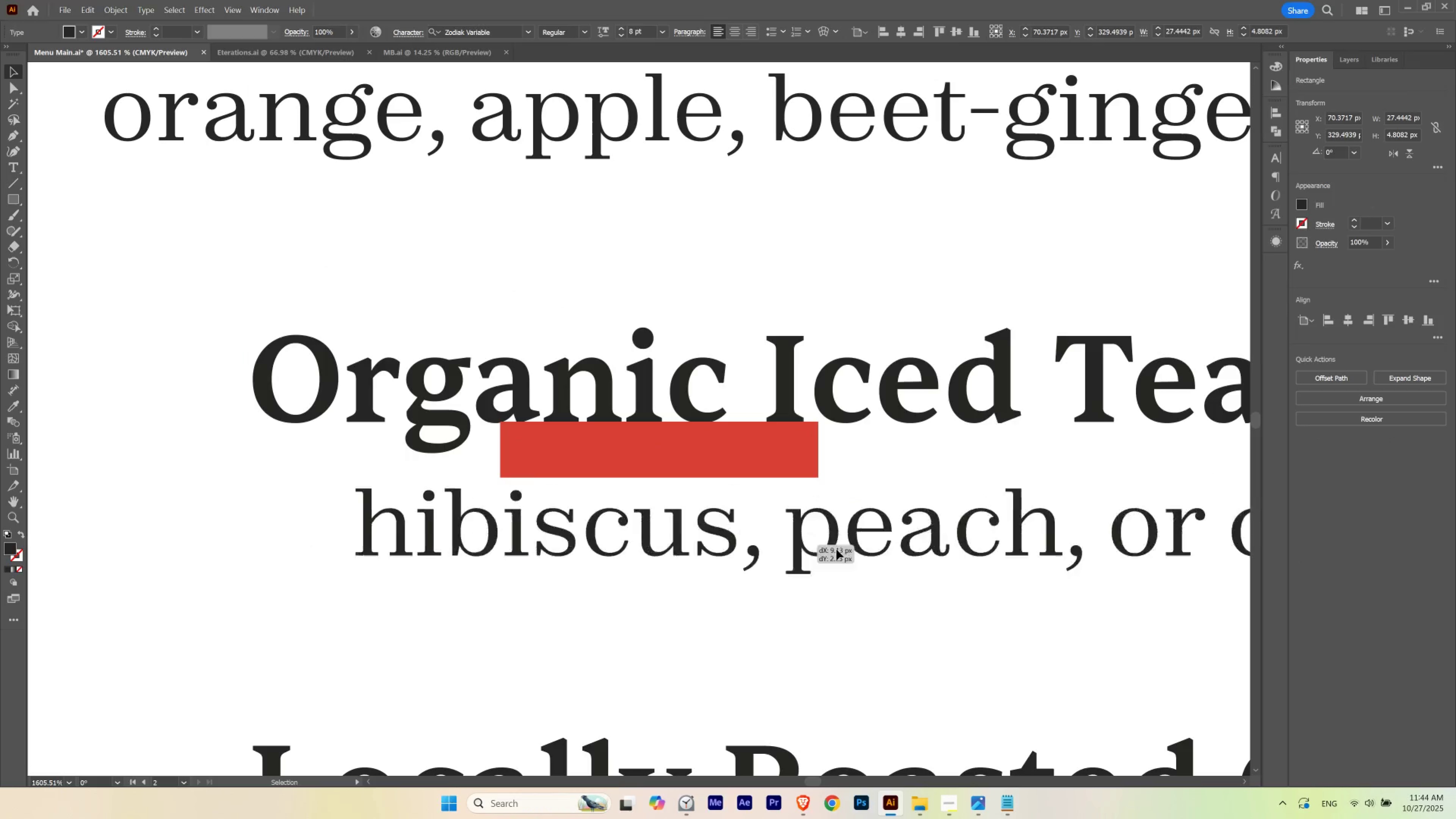 
hold_key(key=ShiftLeft, duration=1.5)
 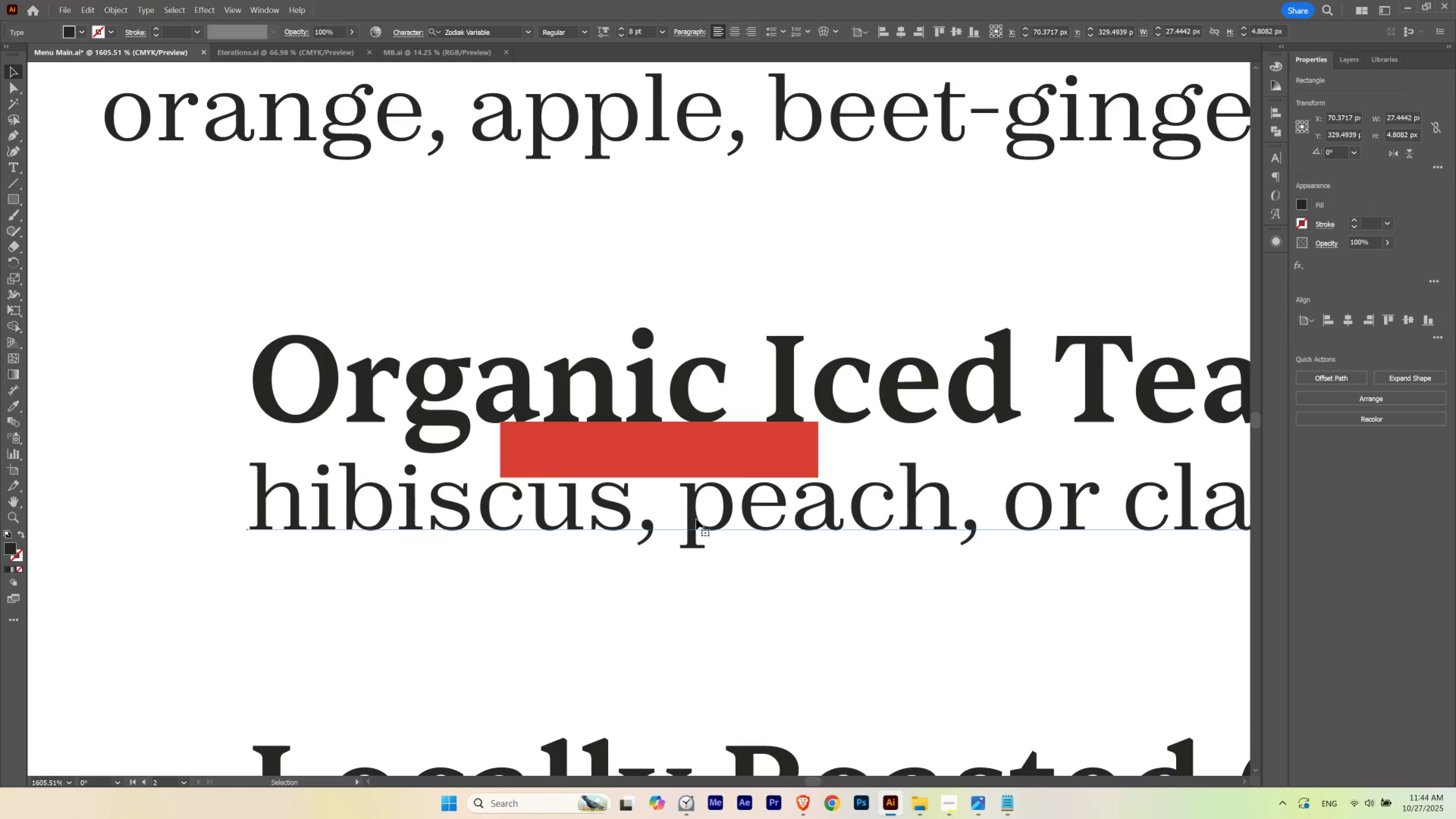 
left_click_drag(start_coordinate=[696, 519], to_coordinate=[949, 535])
 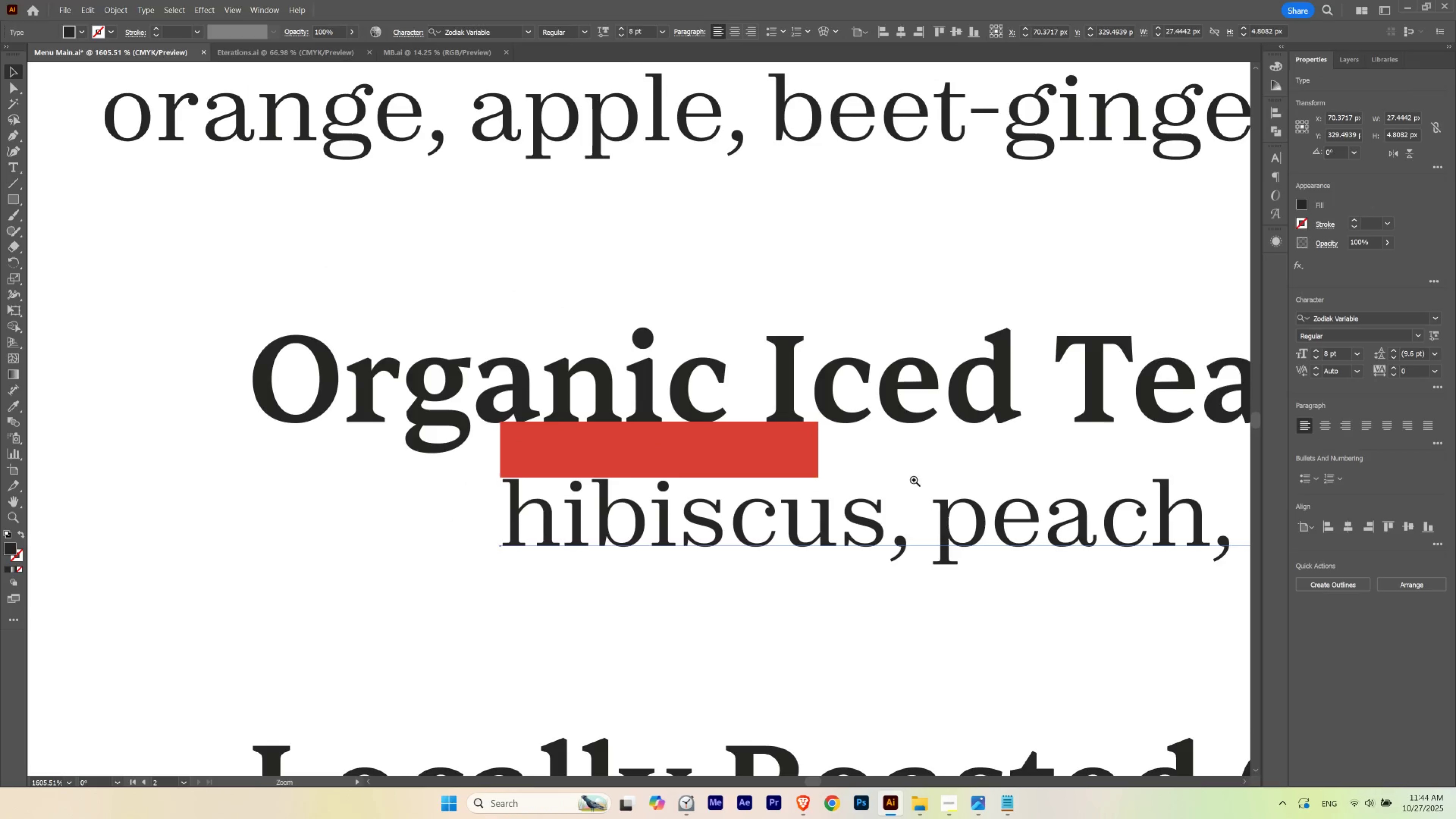 
hold_key(key=Space, duration=0.99)
 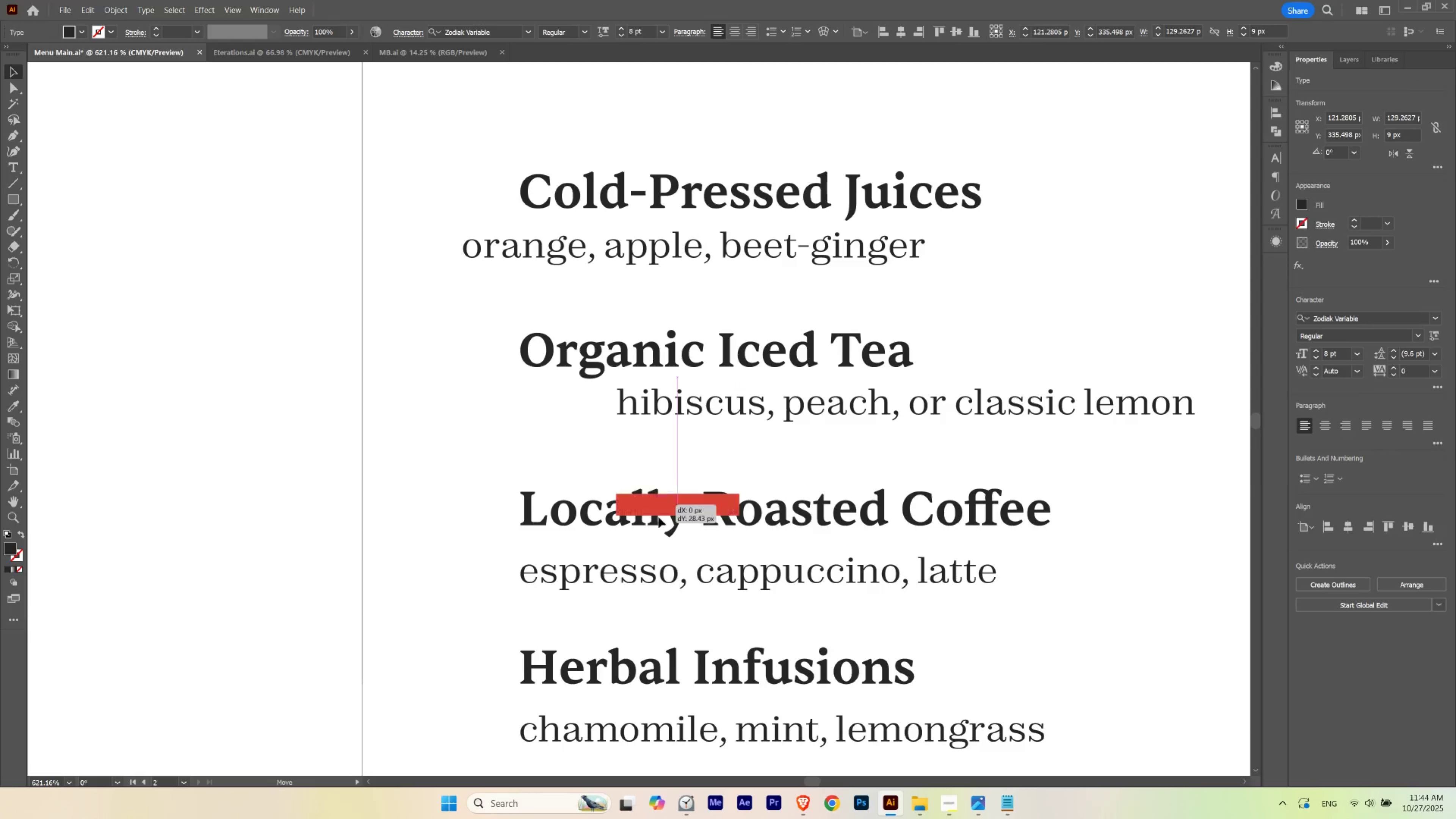 
hold_key(key=ControlLeft, duration=0.35)
left_click_drag(start_coordinate=[914, 480], to_coordinate=[809, 500])
 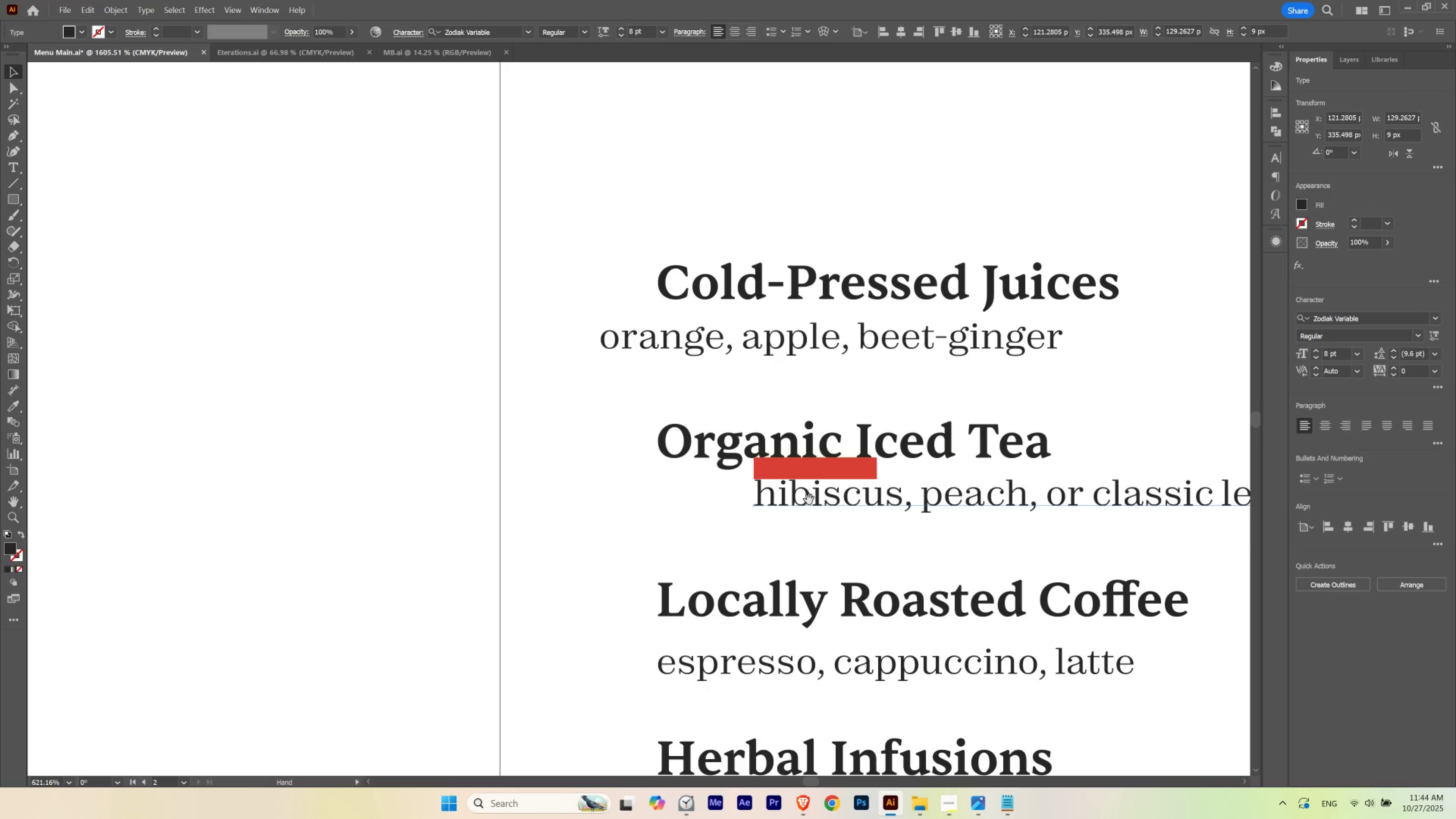 
left_click_drag(start_coordinate=[809, 500], to_coordinate=[671, 407])
 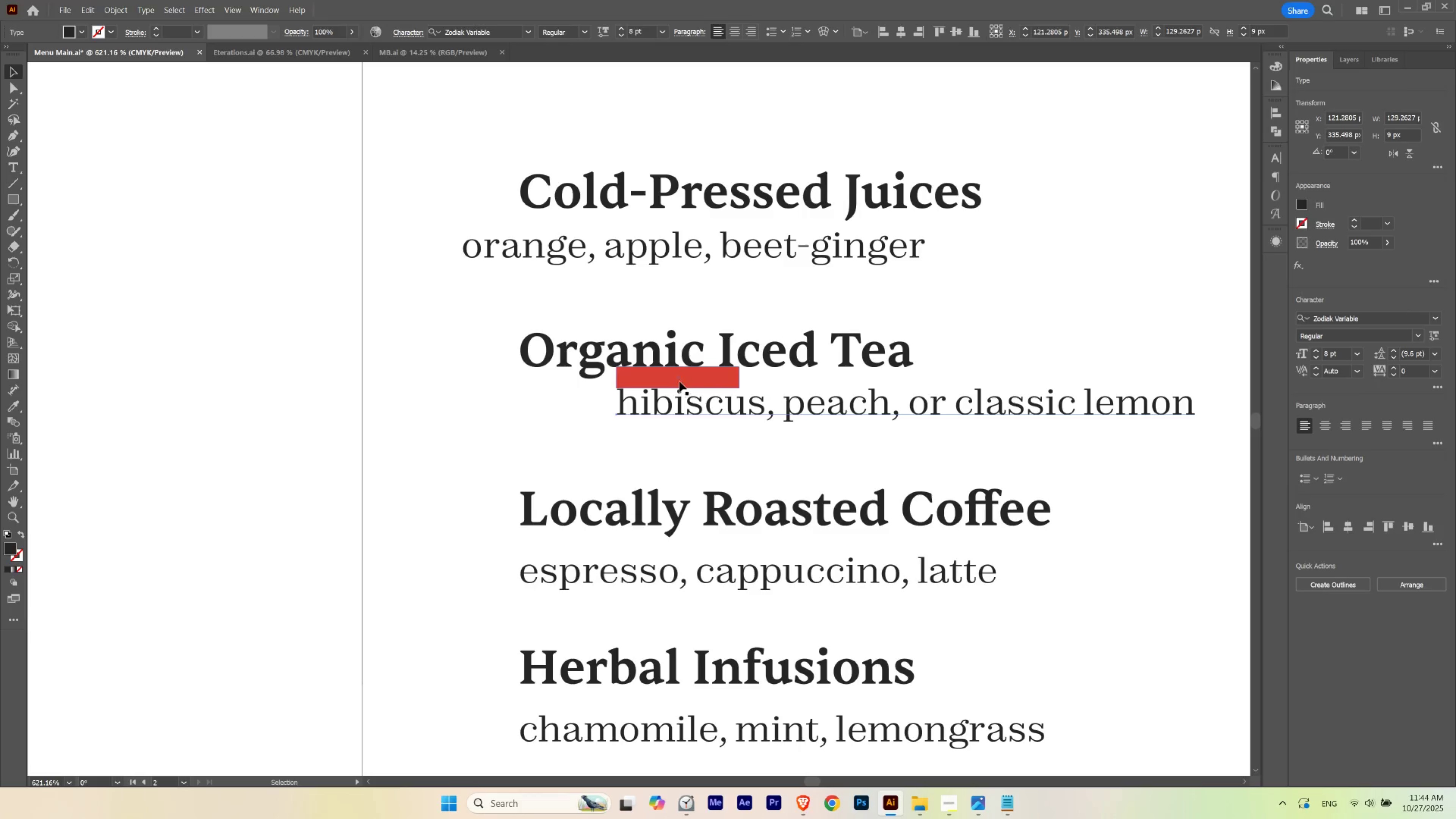 
left_click_drag(start_coordinate=[680, 377], to_coordinate=[653, 536])
 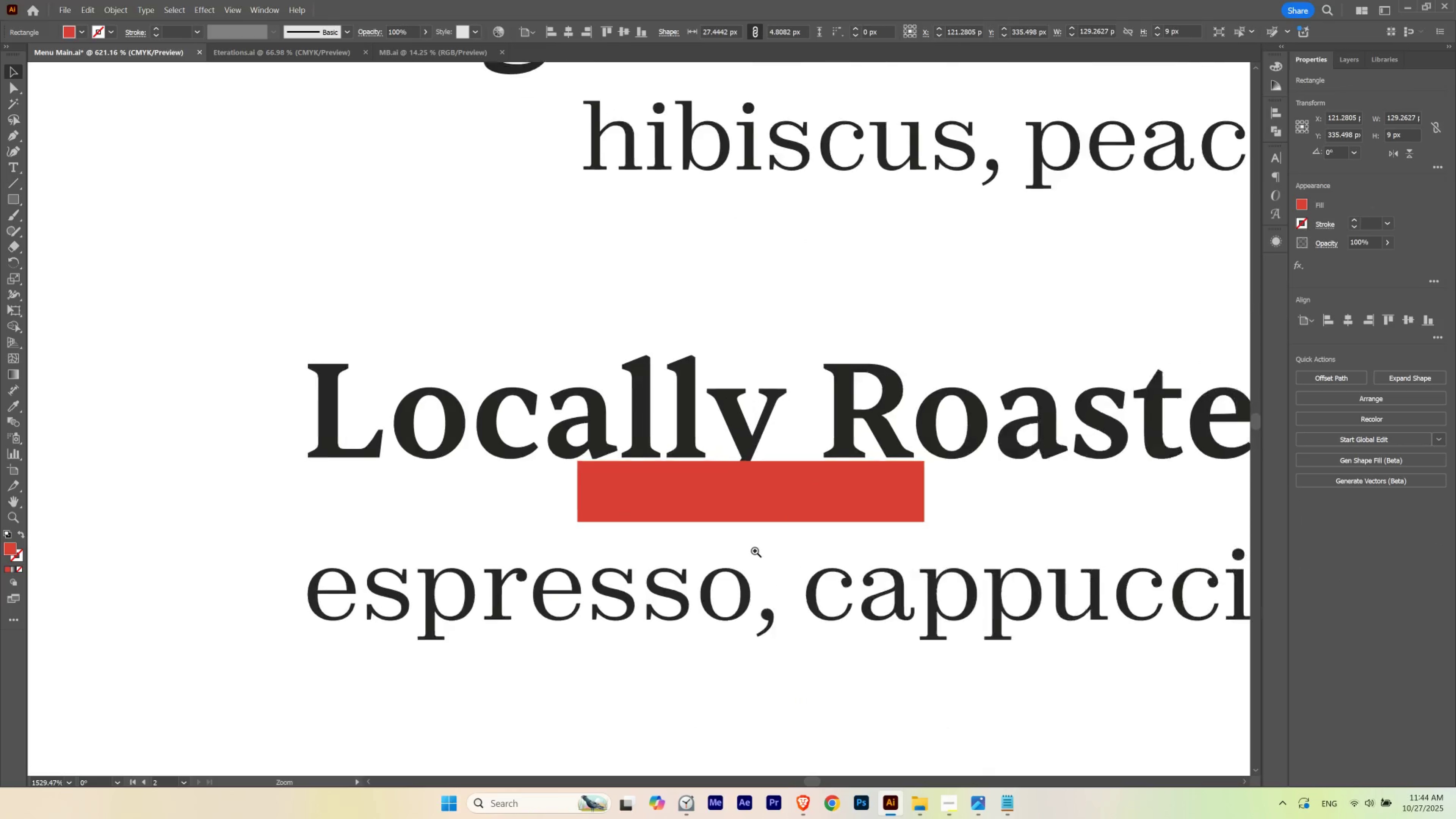 
hold_key(key=ShiftLeft, duration=1.26)
 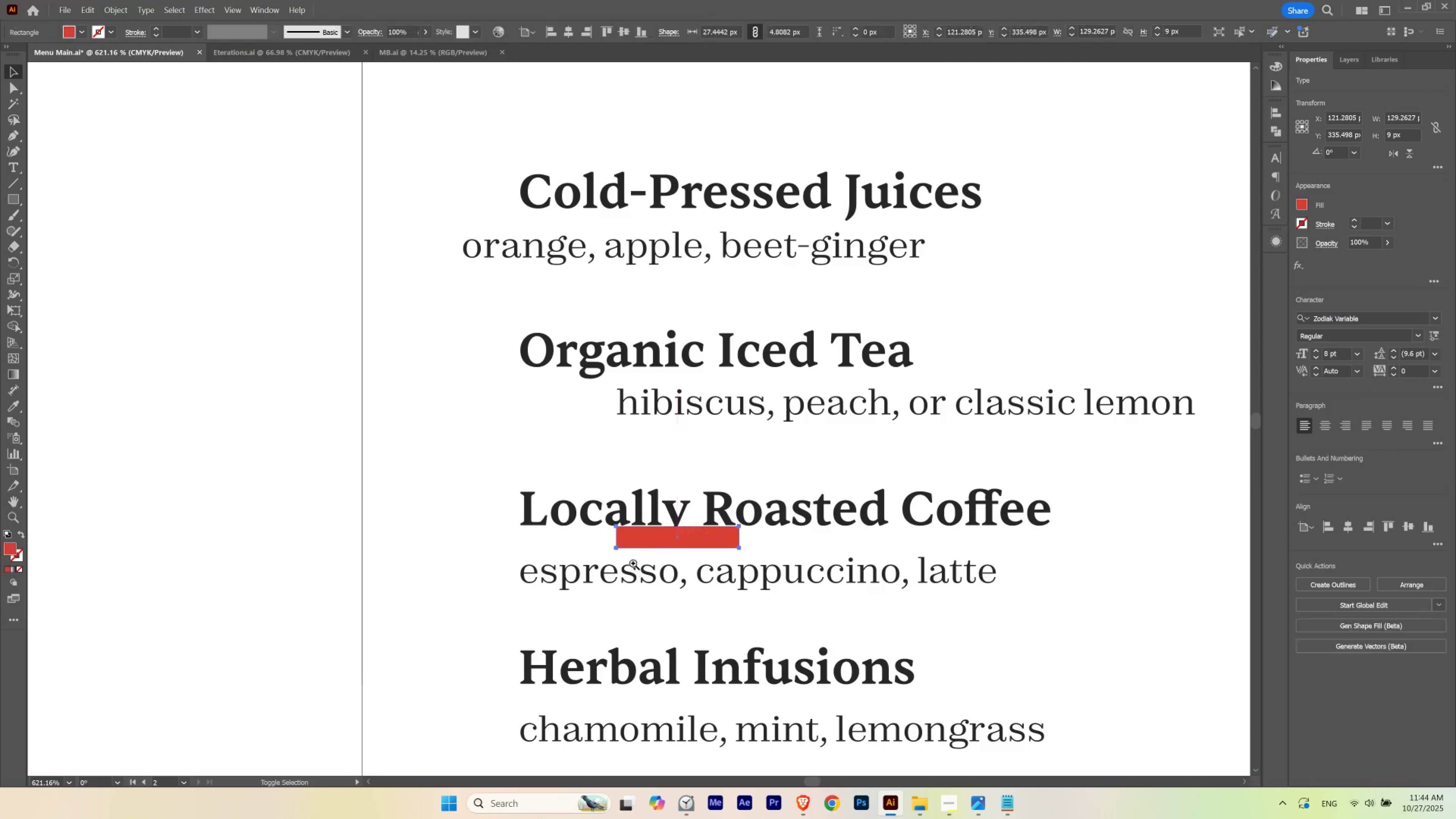 
hold_key(key=ControlLeft, duration=2.22)
 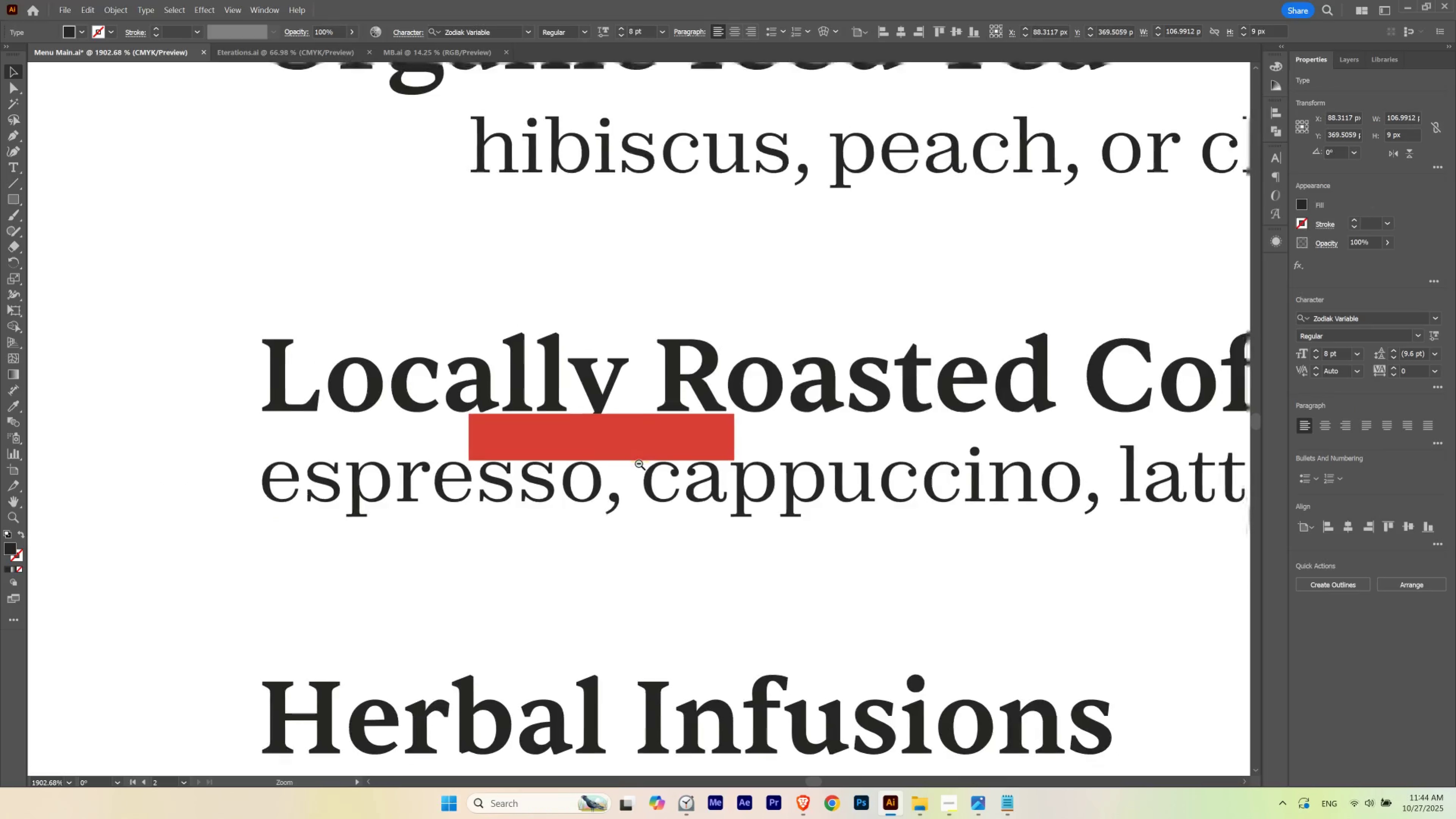 
hold_key(key=Space, duration=0.5)
 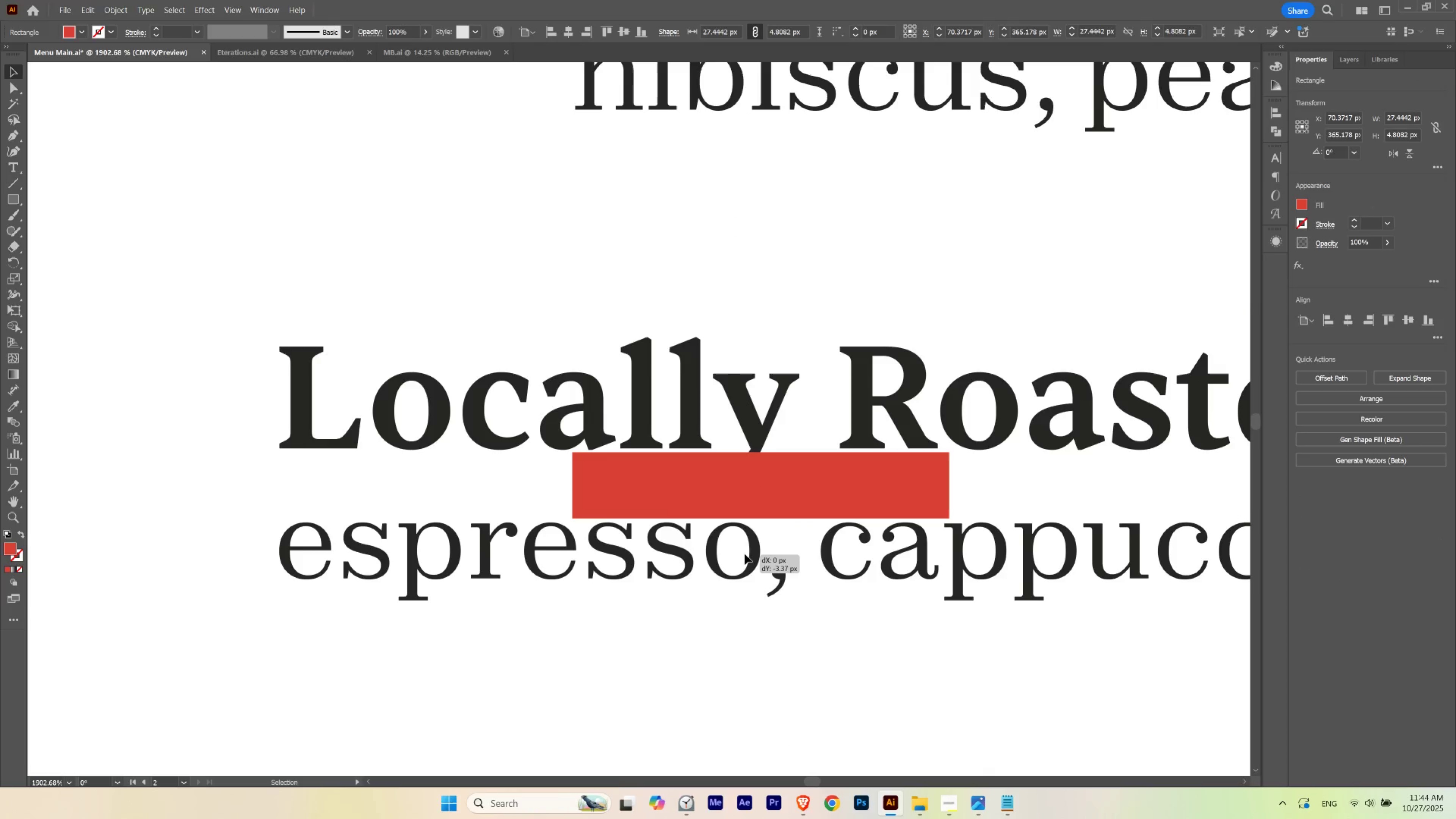 
left_click_drag(start_coordinate=[637, 562], to_coordinate=[760, 551])
 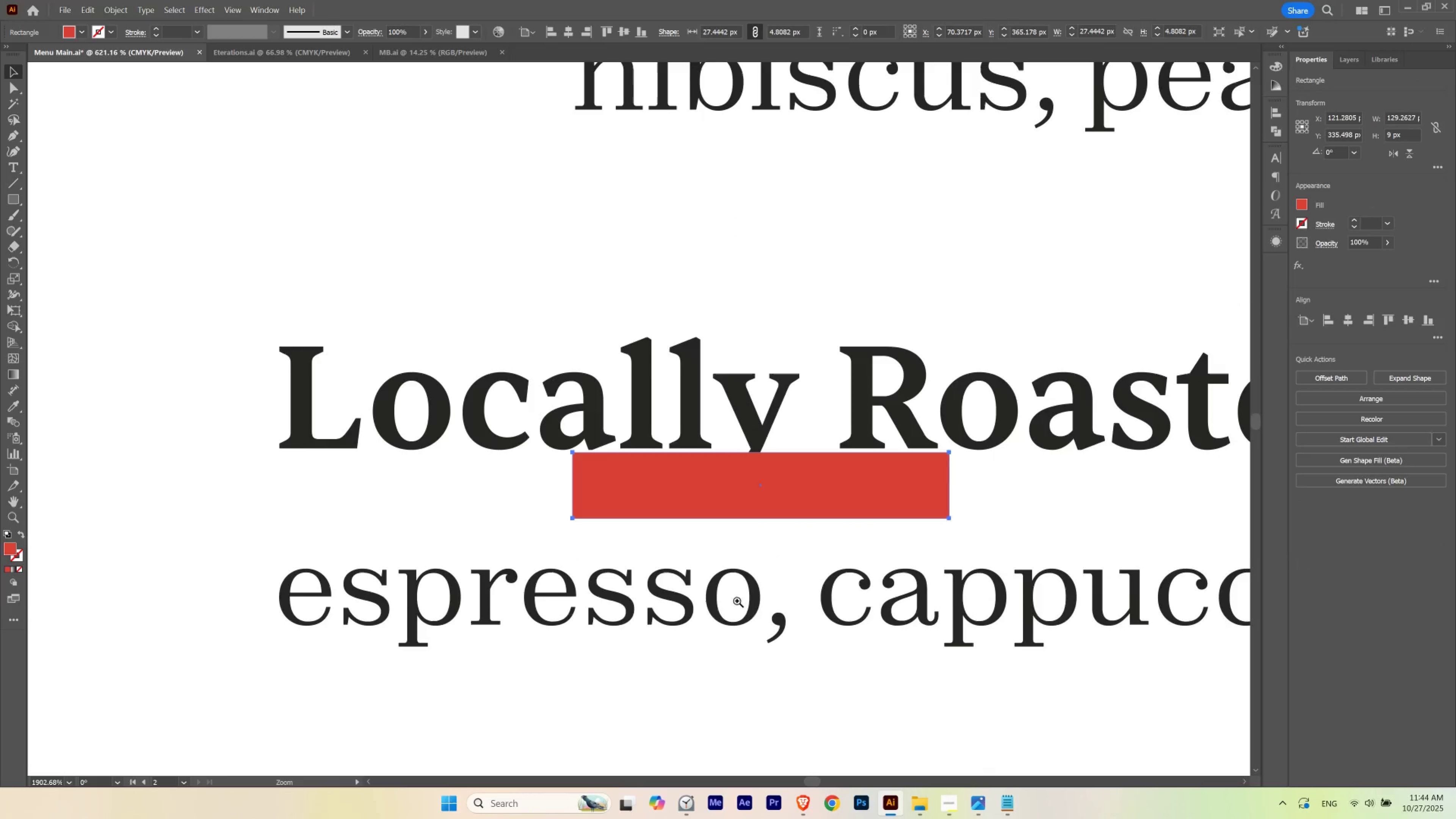 
left_click_drag(start_coordinate=[737, 601], to_coordinate=[745, 553])
 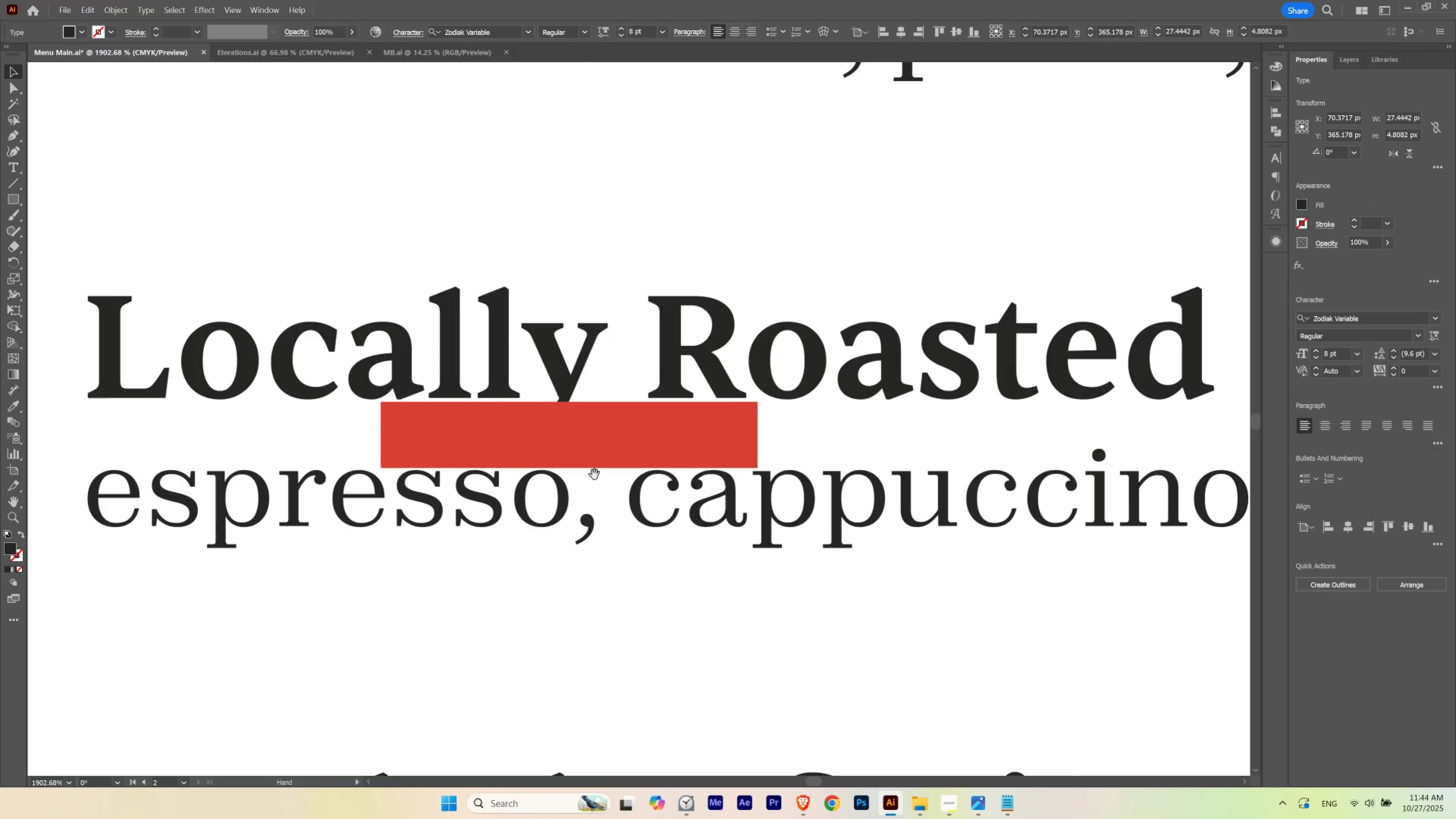 
hold_key(key=ShiftLeft, duration=0.78)
 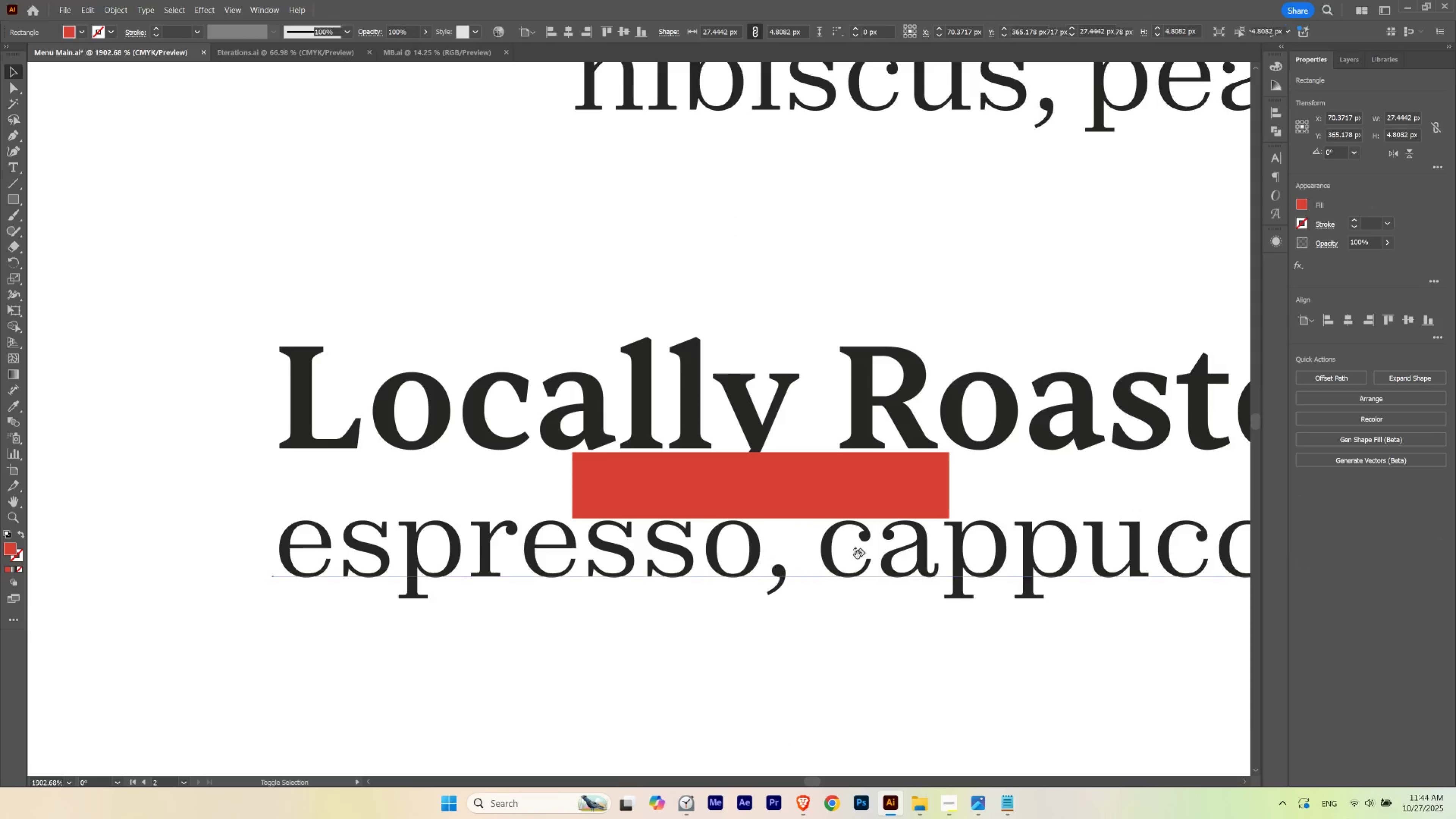 
hold_key(key=Space, duration=2.28)
 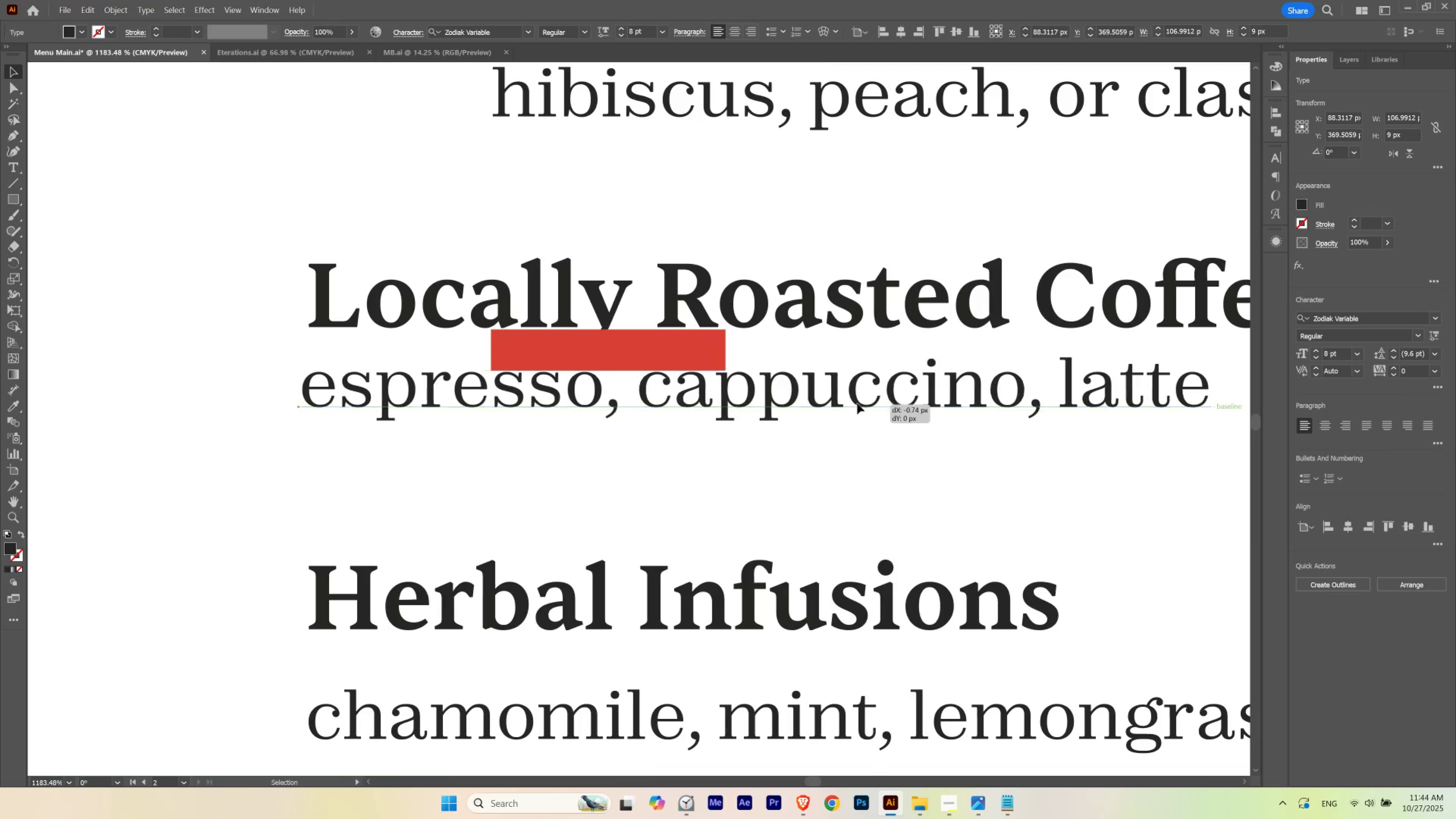 
left_click_drag(start_coordinate=[786, 525], to_coordinate=[594, 474])
 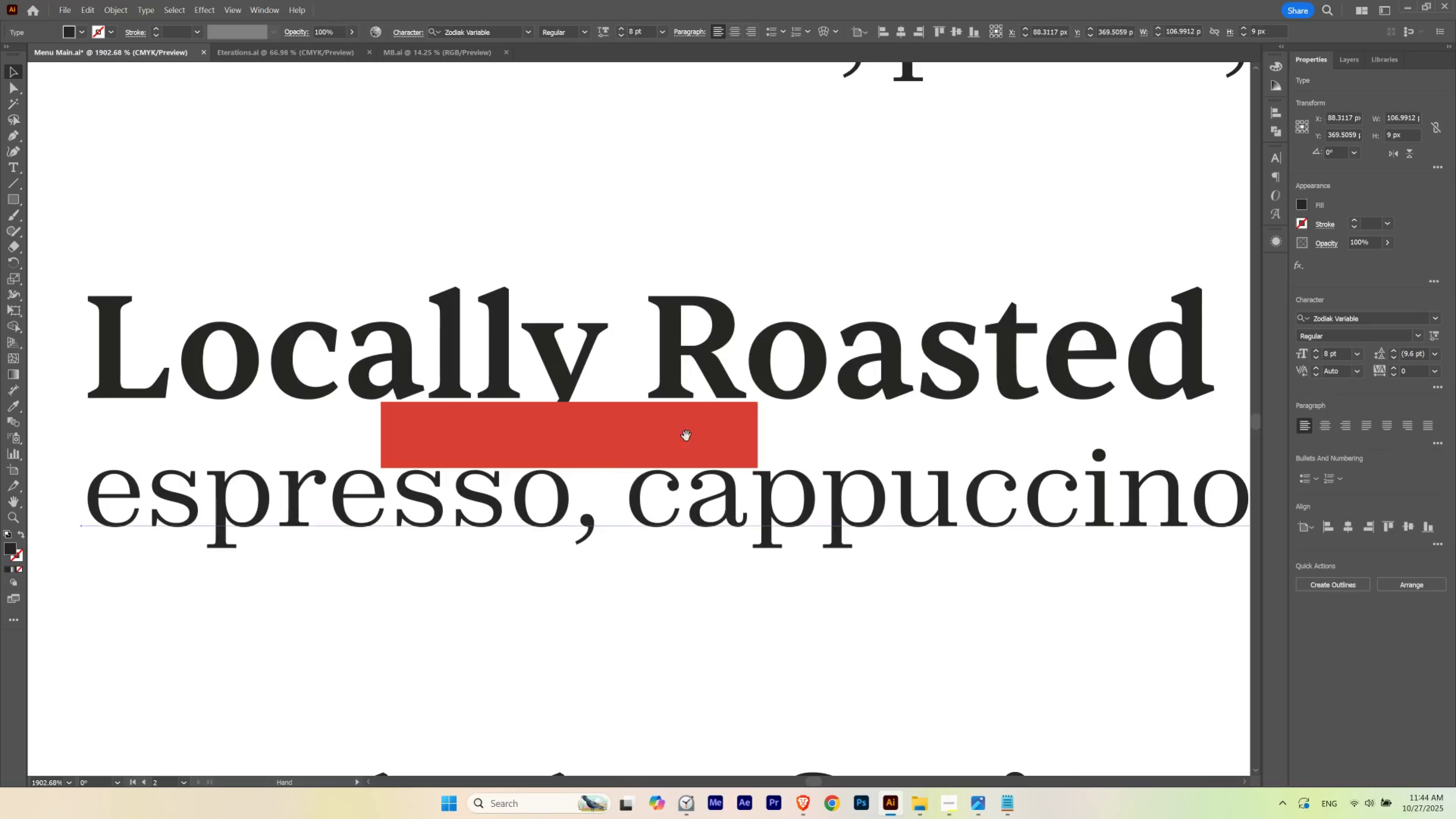 
hold_key(key=ControlLeft, duration=0.66)
left_click_drag(start_coordinate=[678, 442], to_coordinate=[626, 470])
 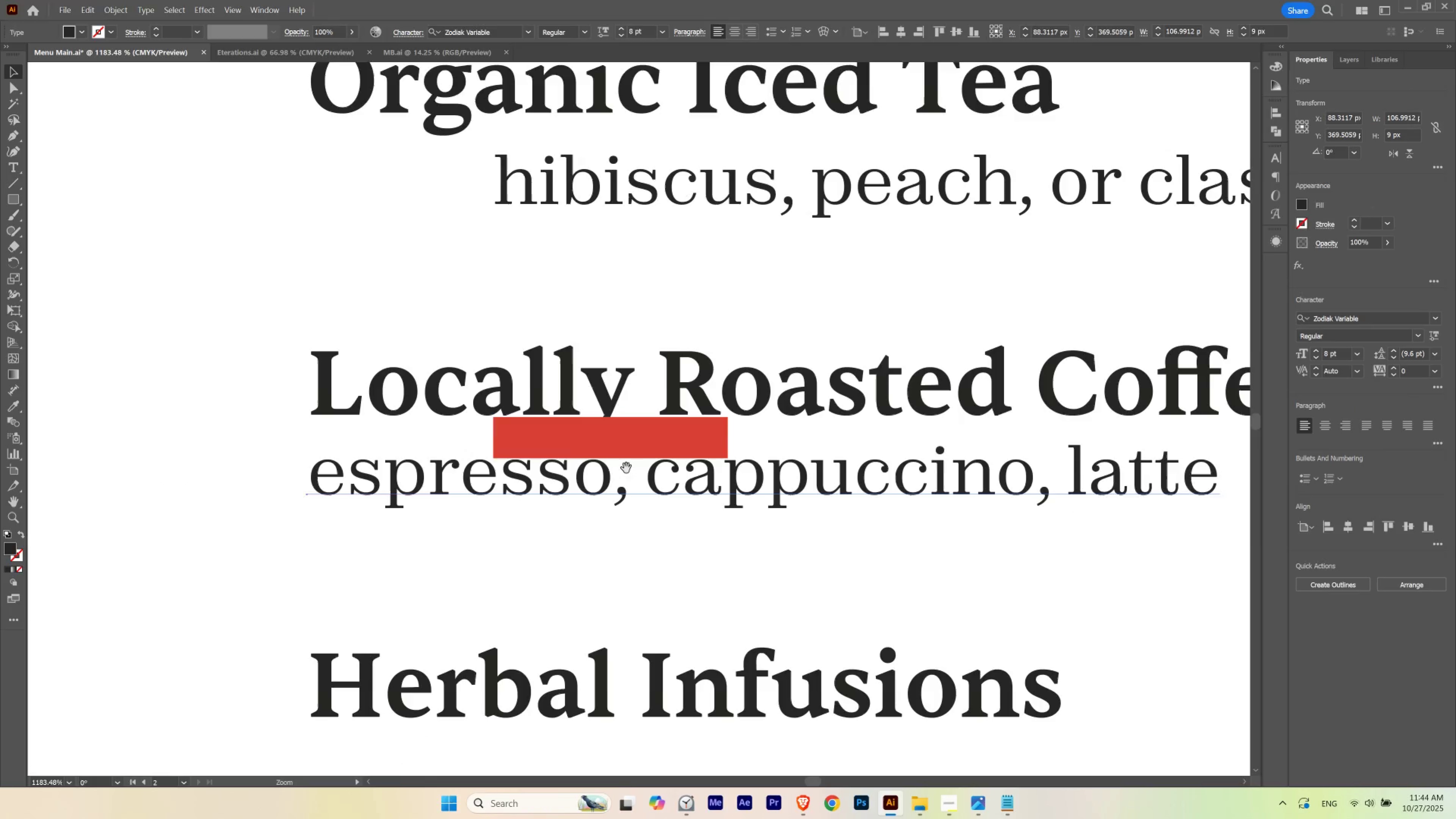 
left_click_drag(start_coordinate=[626, 470], to_coordinate=[624, 382])
 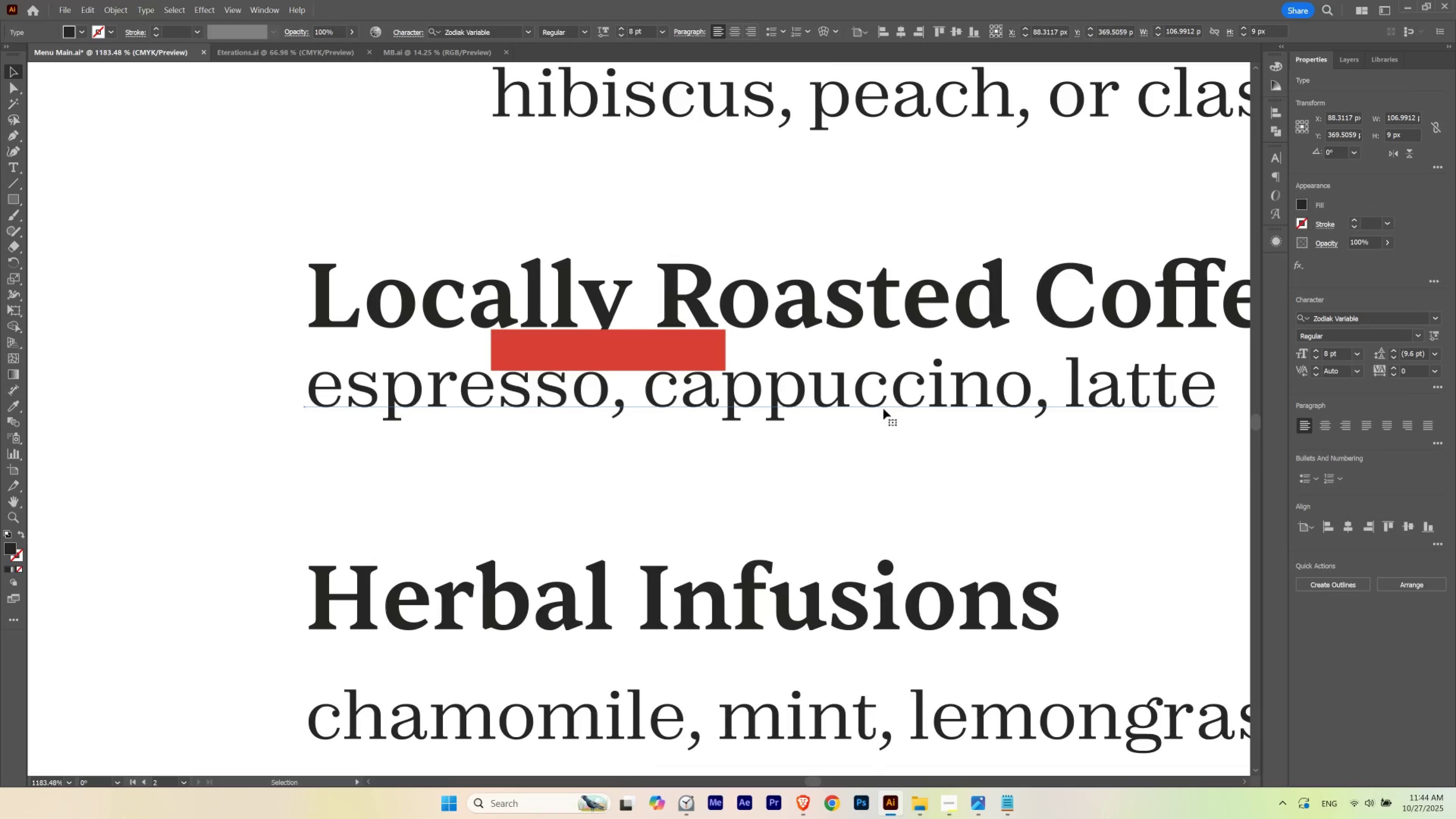 
left_click_drag(start_coordinate=[883, 403], to_coordinate=[468, 418])
 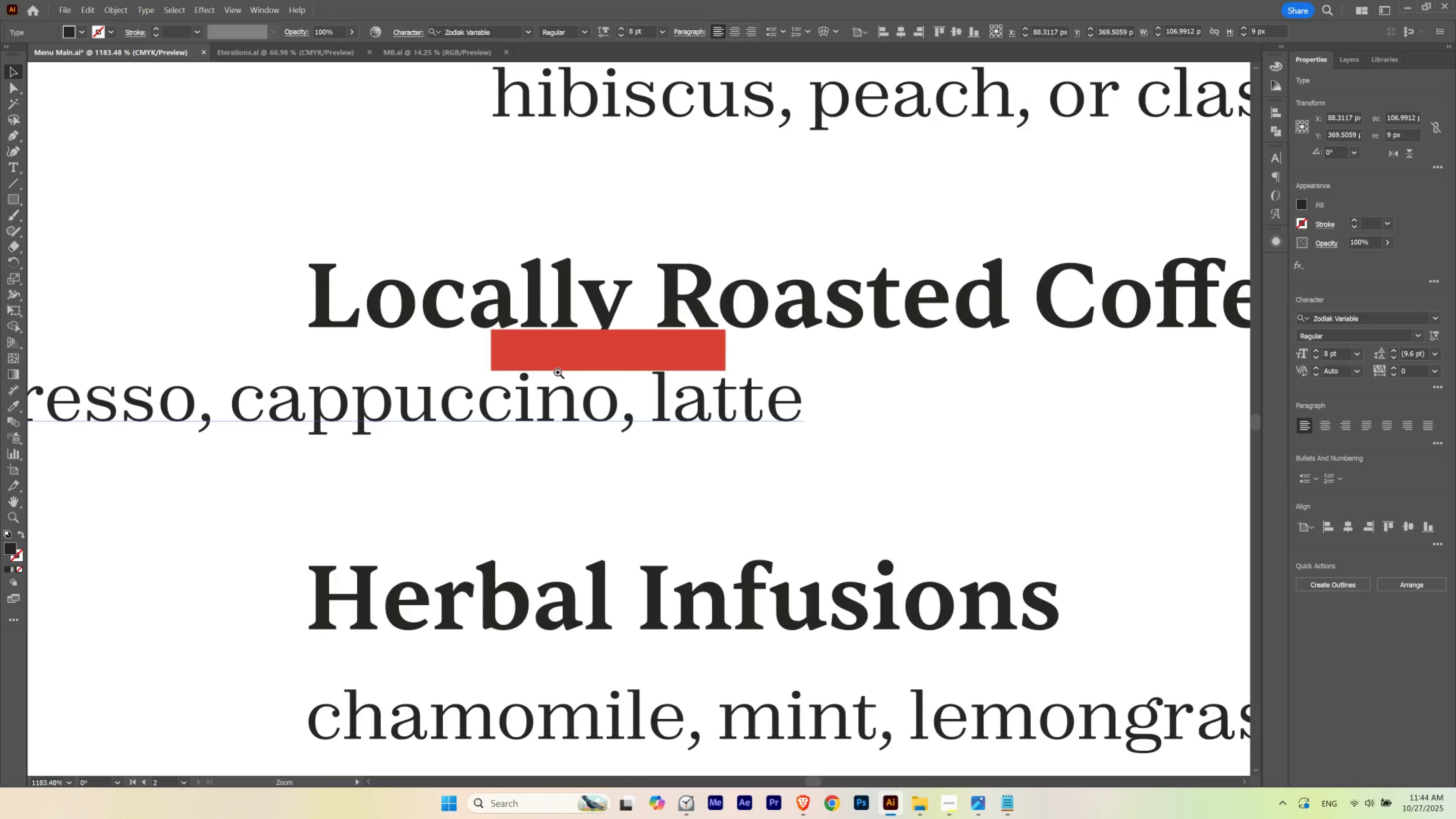 
hold_key(key=Space, duration=0.38)
 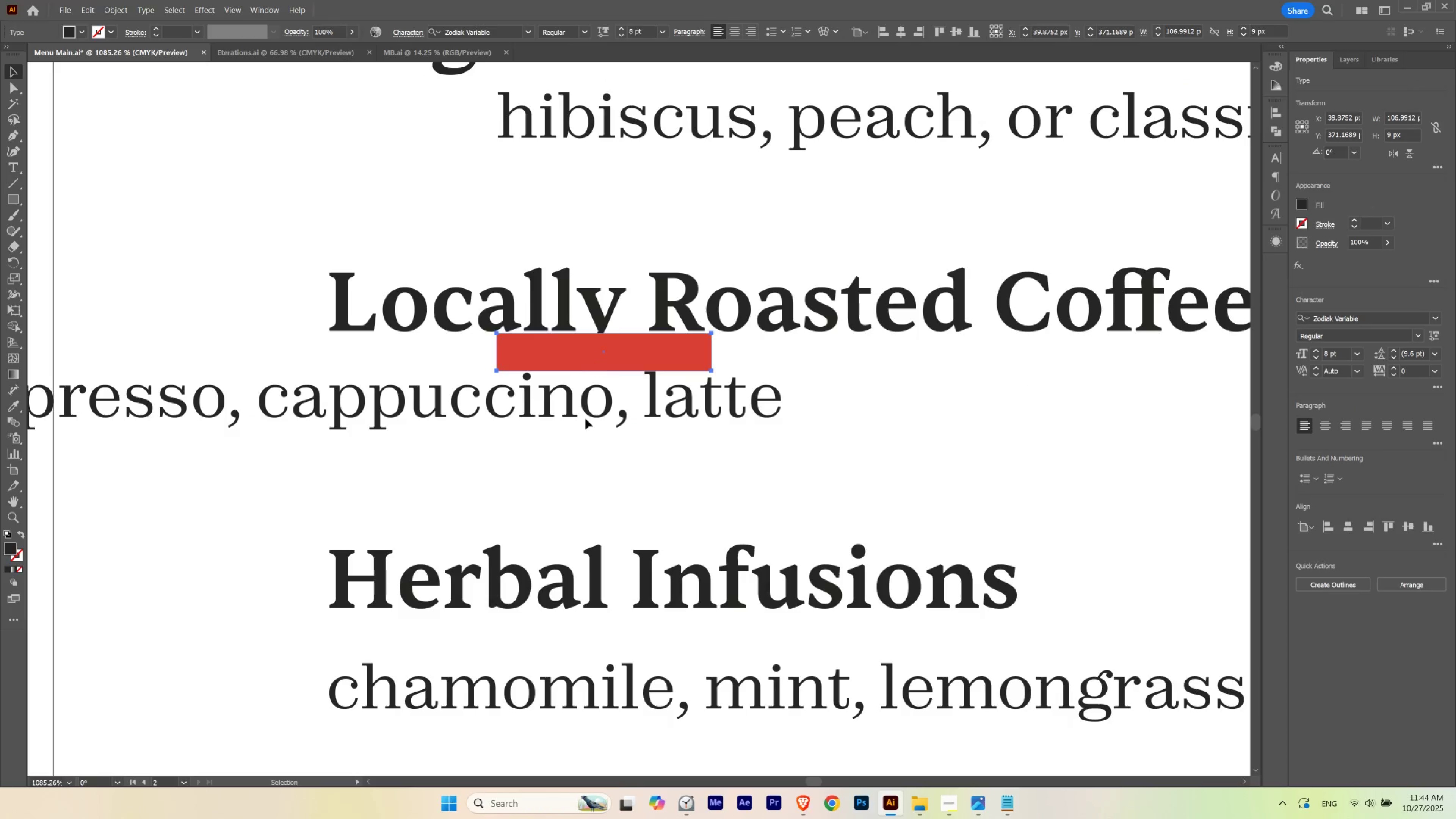 
hold_key(key=ControlLeft, duration=0.34)
left_click_drag(start_coordinate=[557, 373], to_coordinate=[548, 379])
 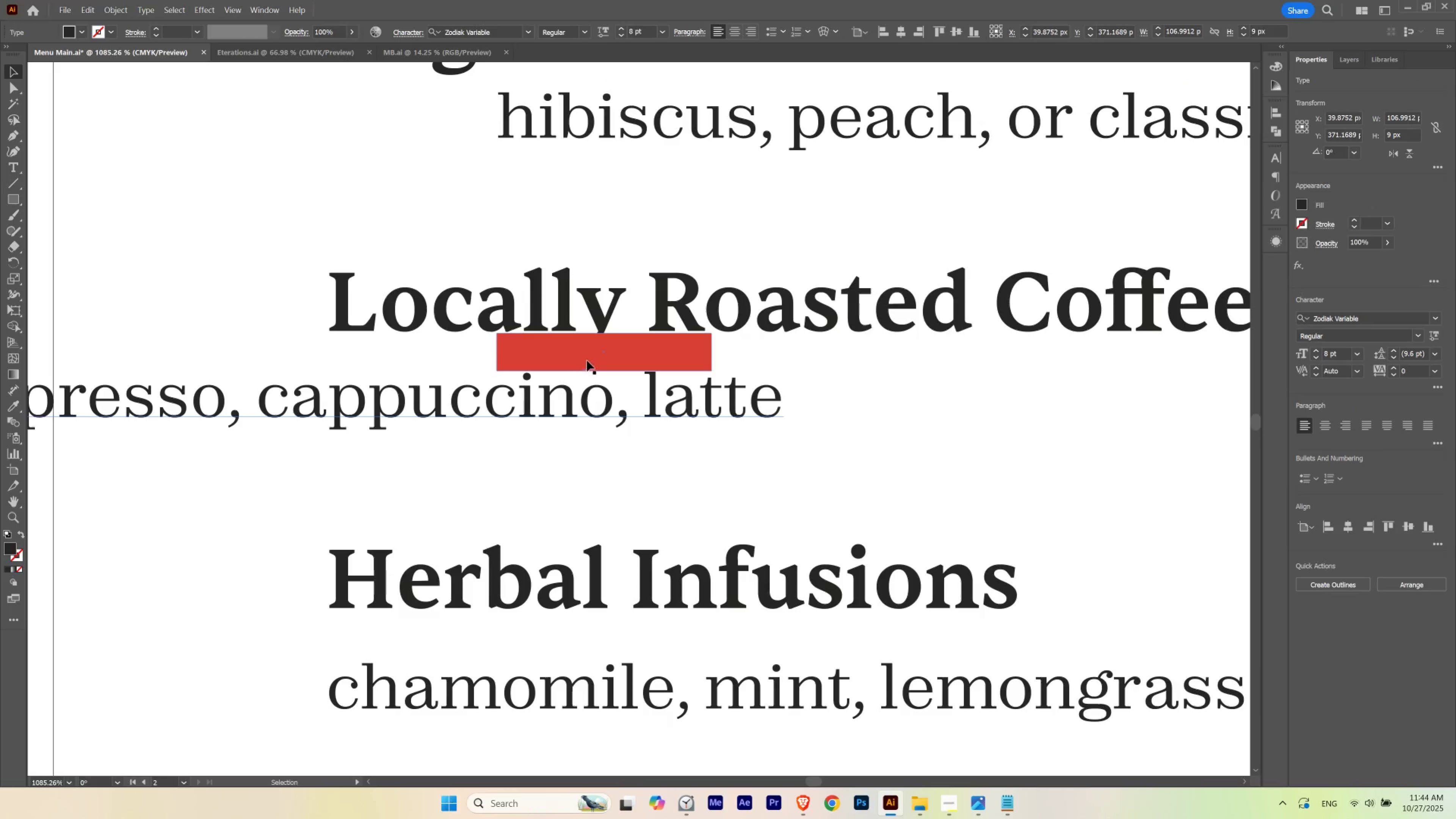 
left_click_drag(start_coordinate=[587, 359], to_coordinate=[589, 632])
 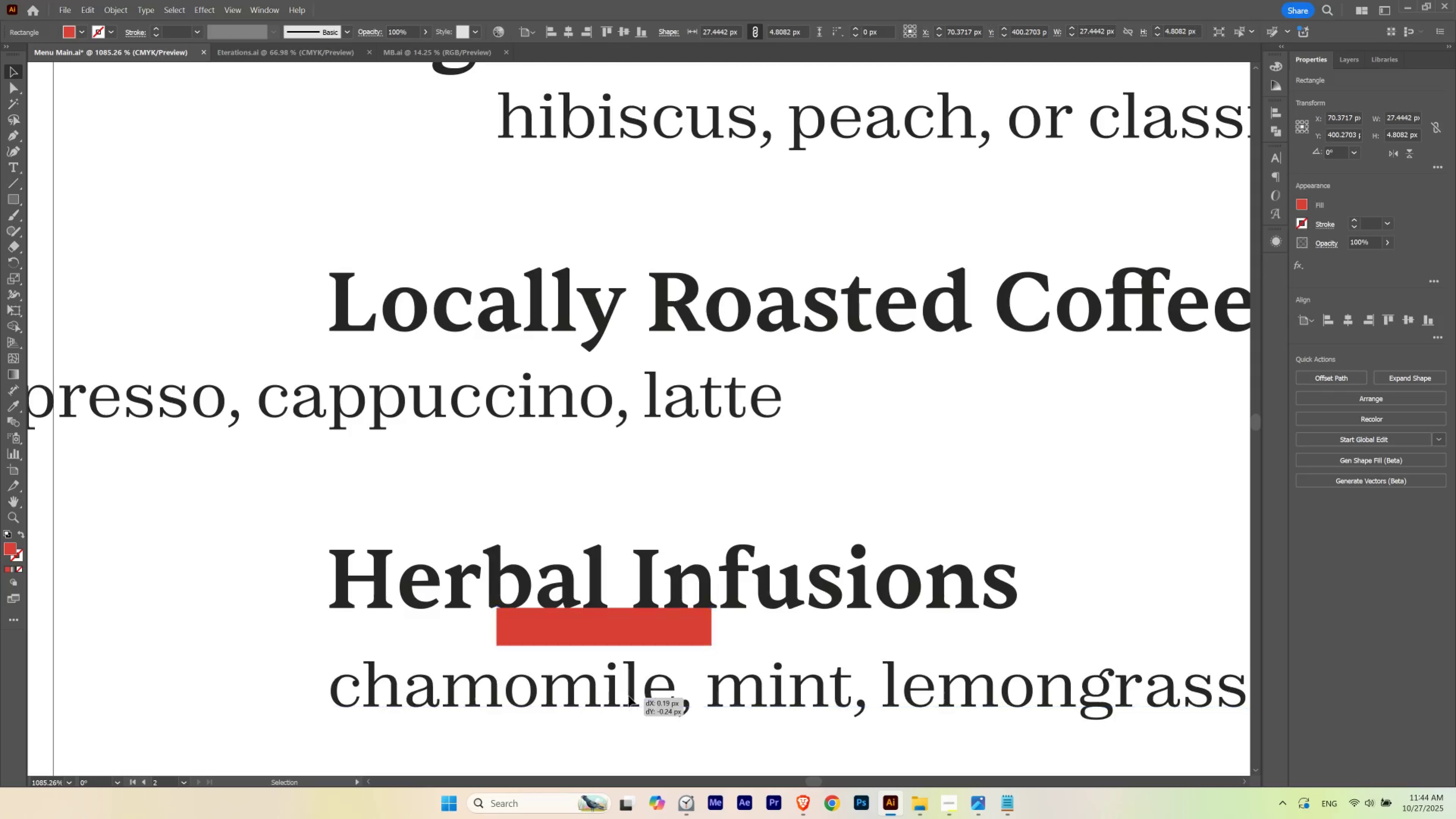 
hold_key(key=ShiftLeft, duration=1.37)
 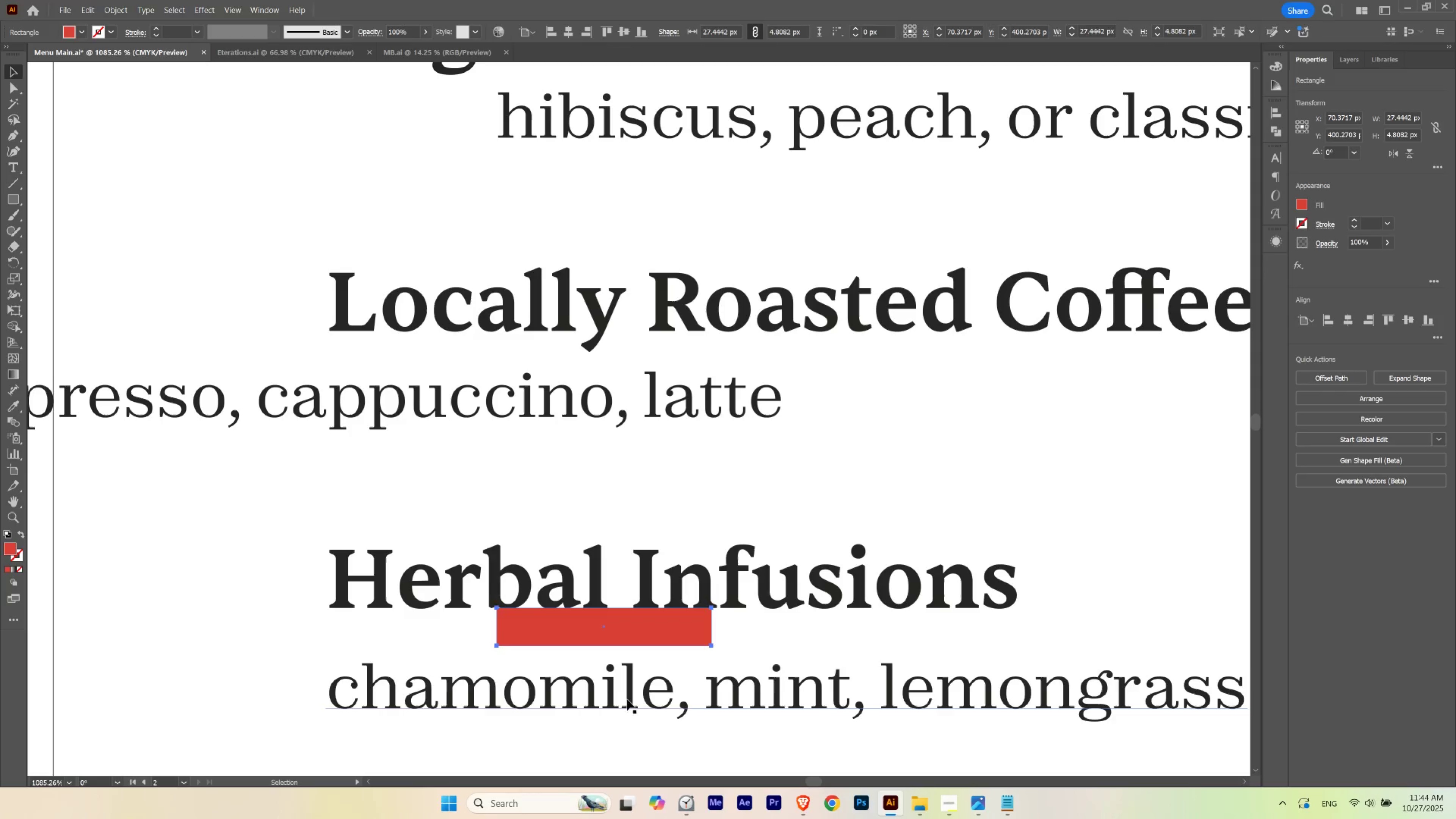 
left_click_drag(start_coordinate=[627, 699], to_coordinate=[632, 682])
 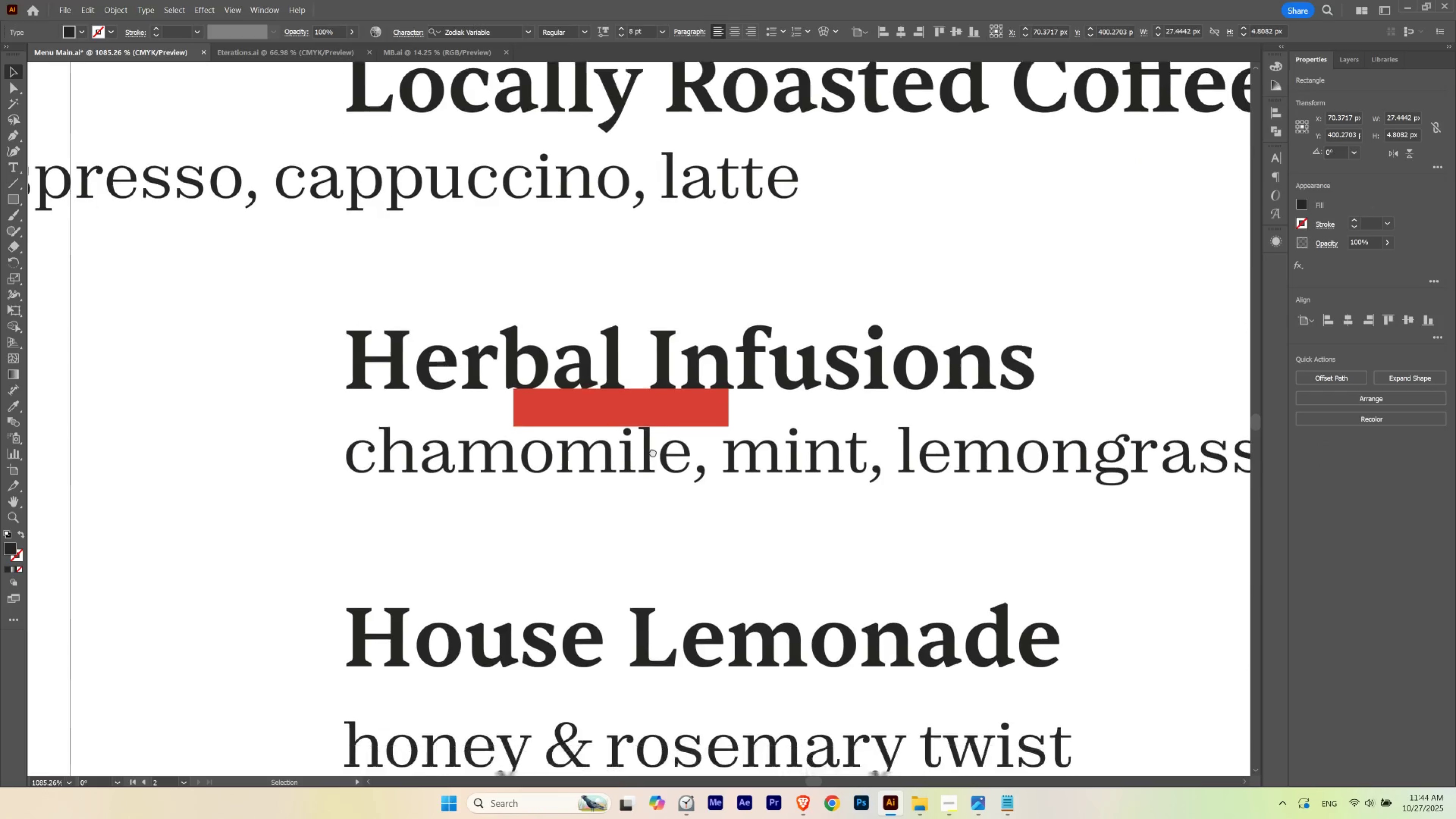 
hold_key(key=ShiftLeft, duration=0.86)
 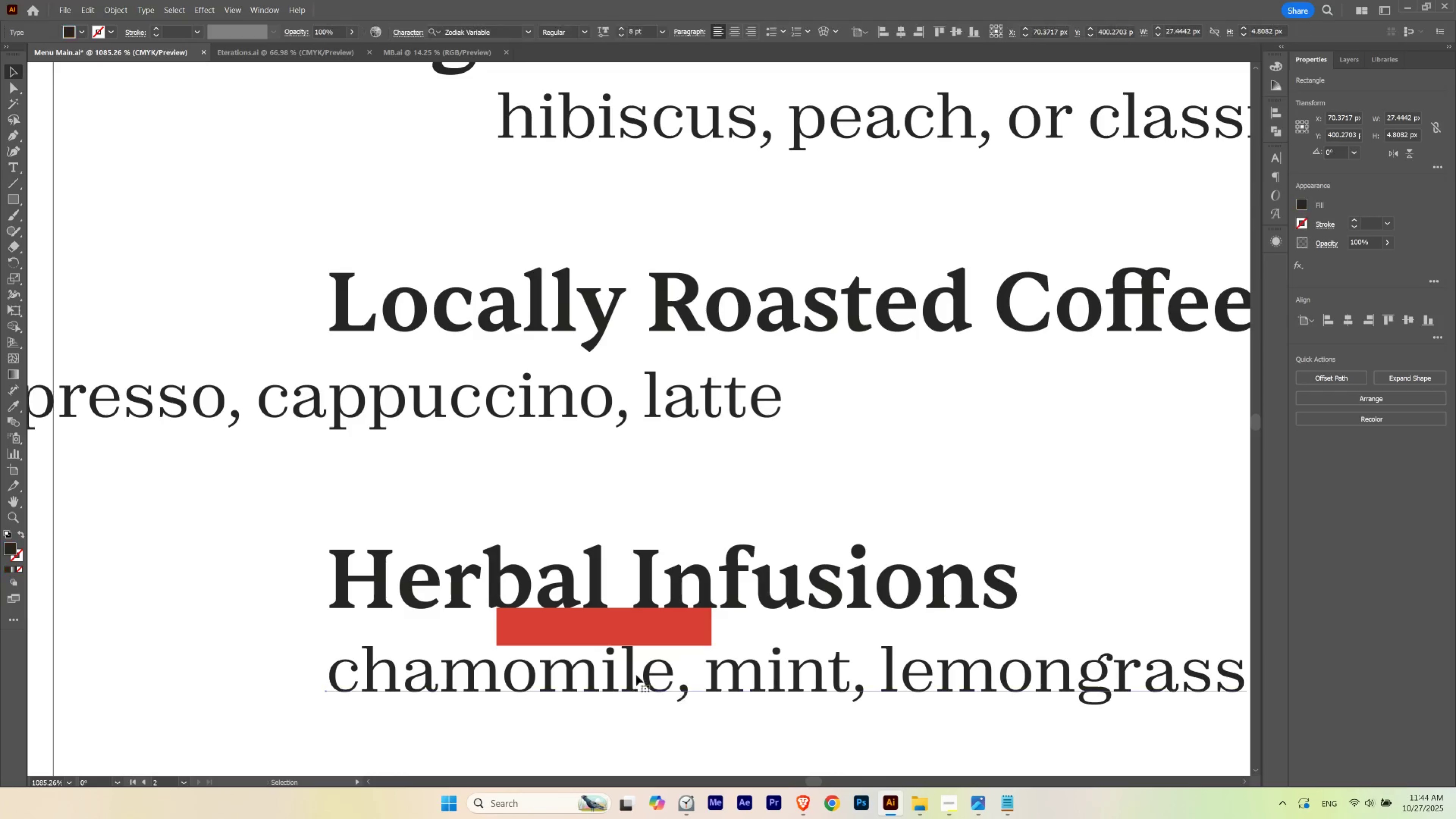 
hold_key(key=Space, duration=0.67)
 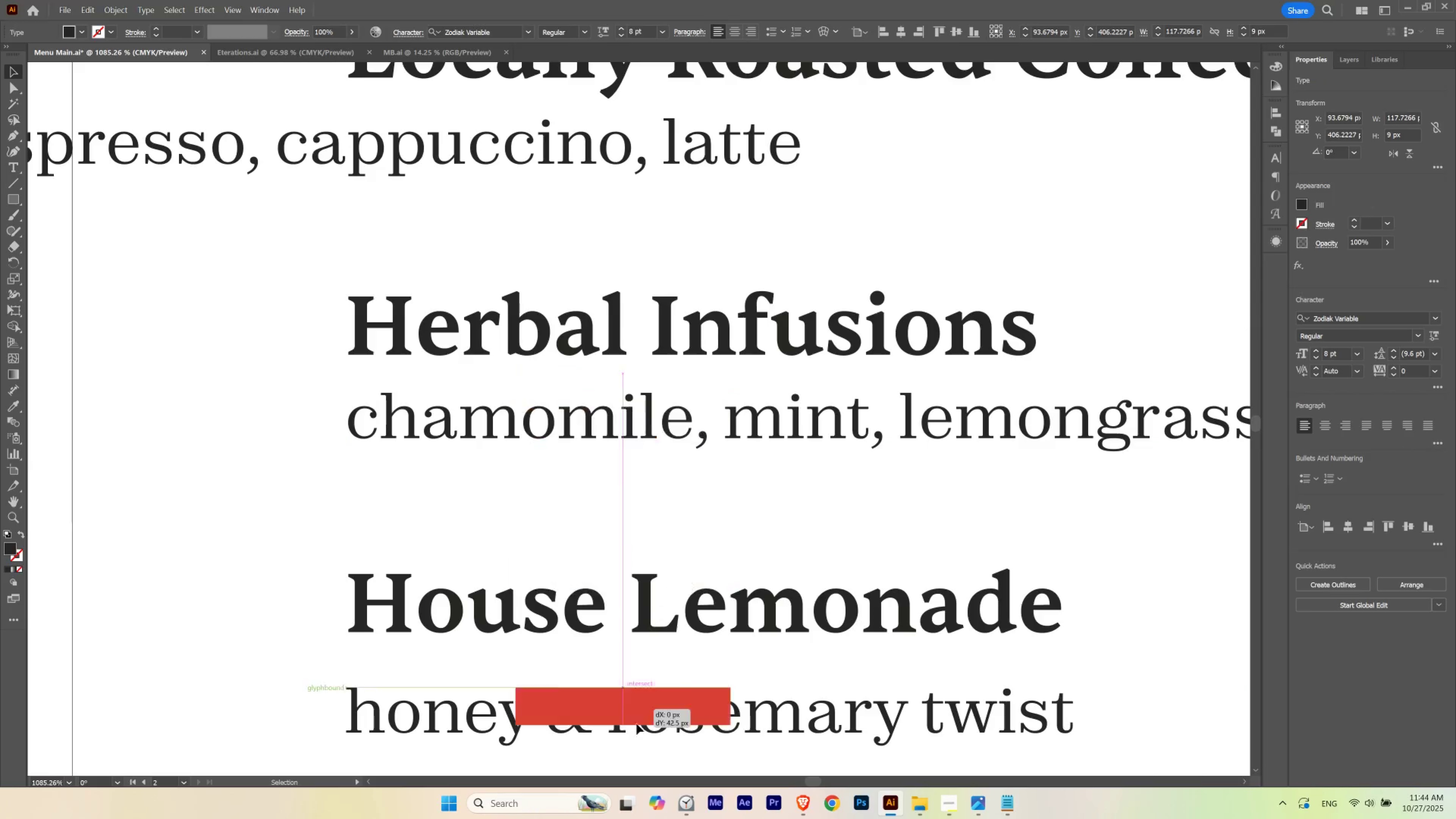 
left_click_drag(start_coordinate=[636, 678], to_coordinate=[655, 422])
 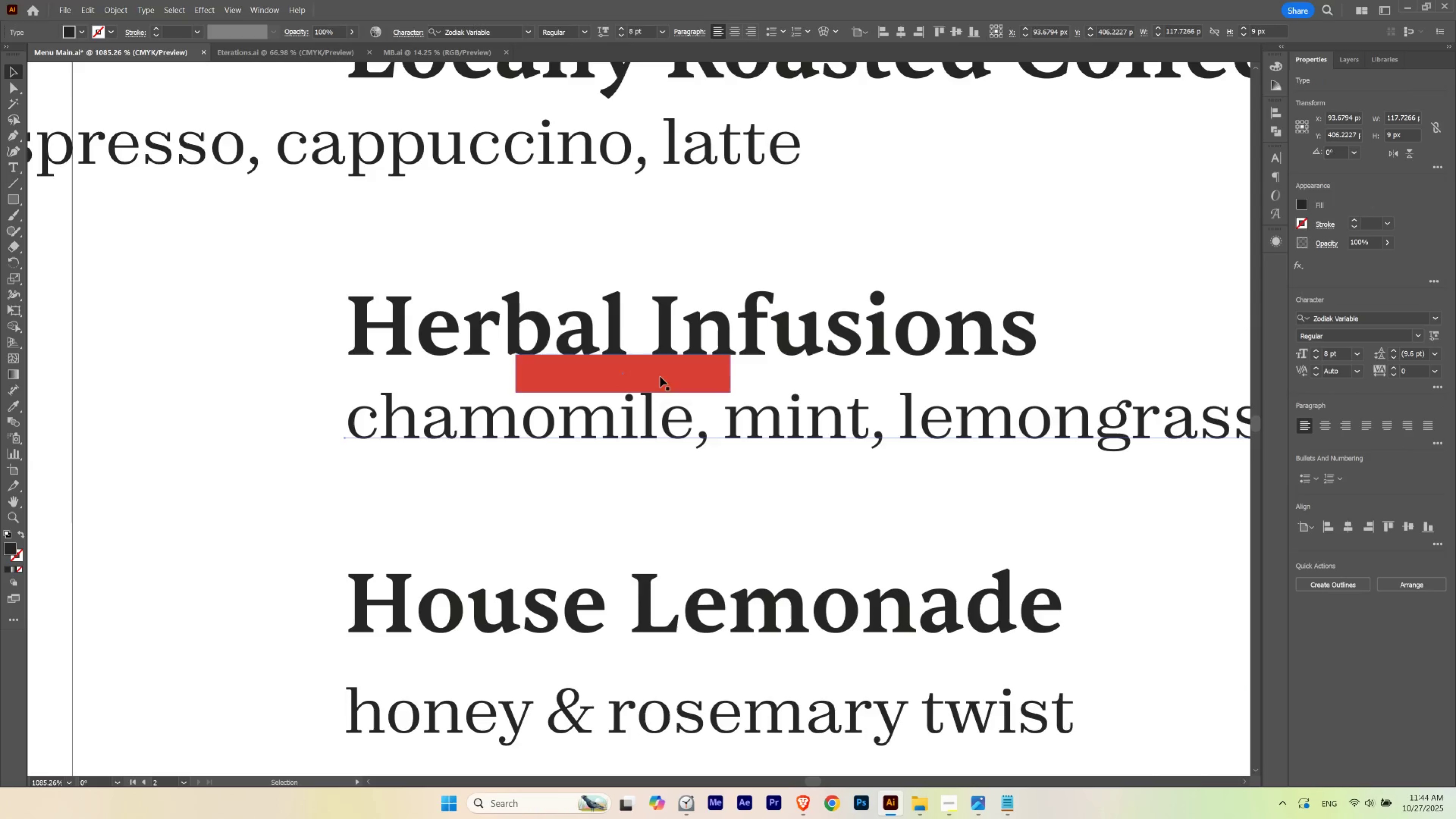 
left_click_drag(start_coordinate=[660, 376], to_coordinate=[646, 655])
 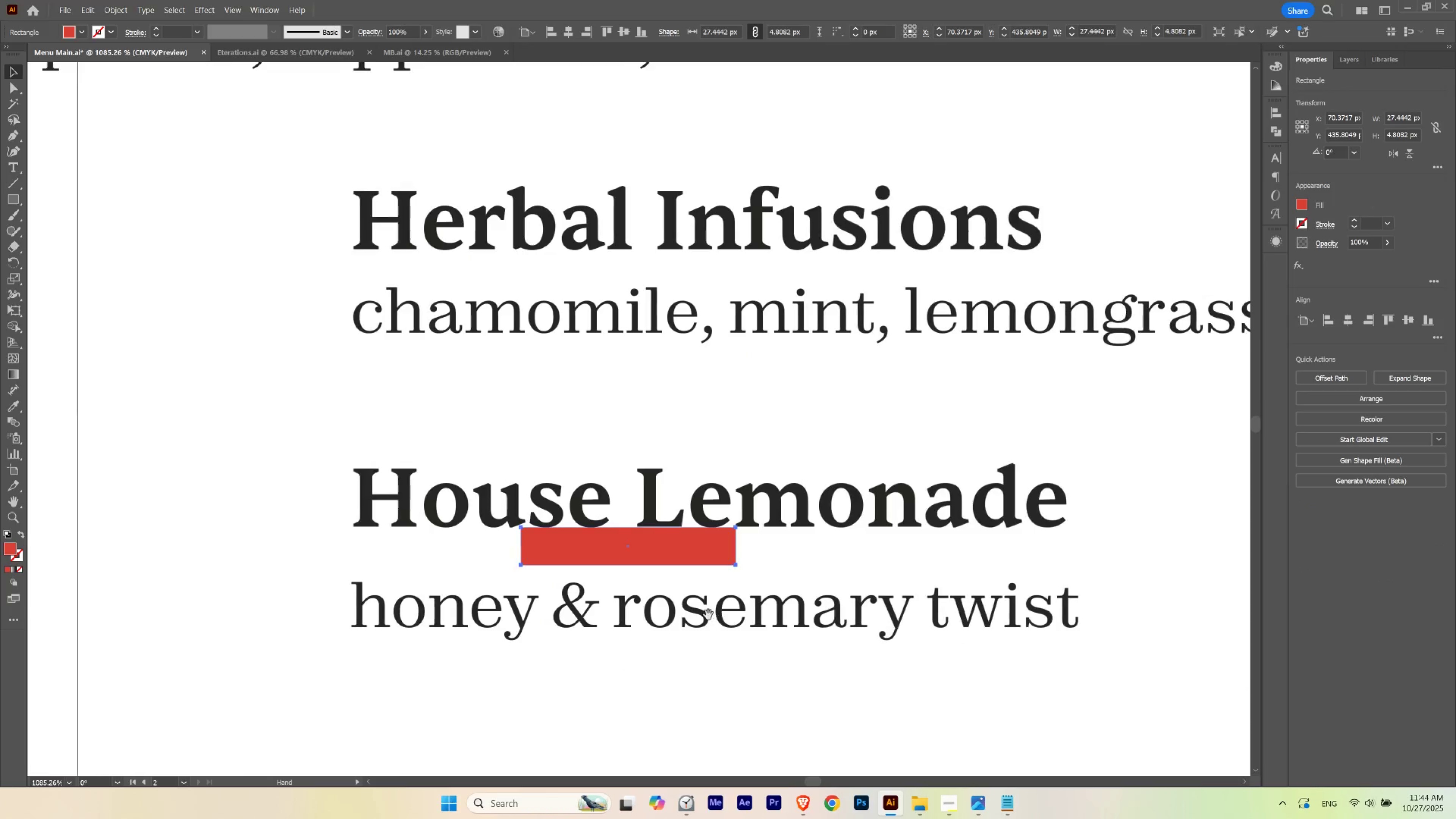 
hold_key(key=ShiftLeft, duration=1.43)
 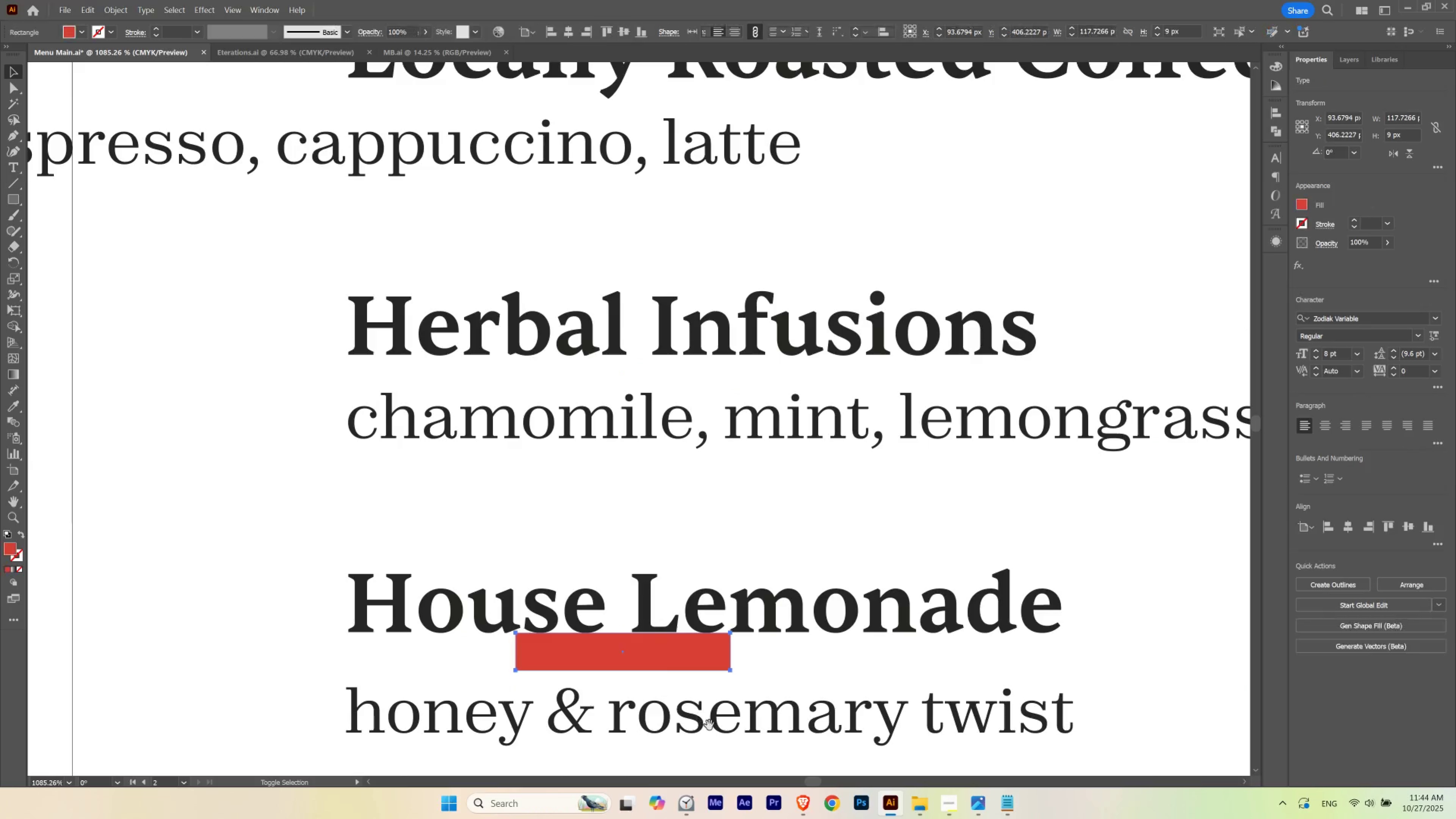 
hold_key(key=Space, duration=0.38)
 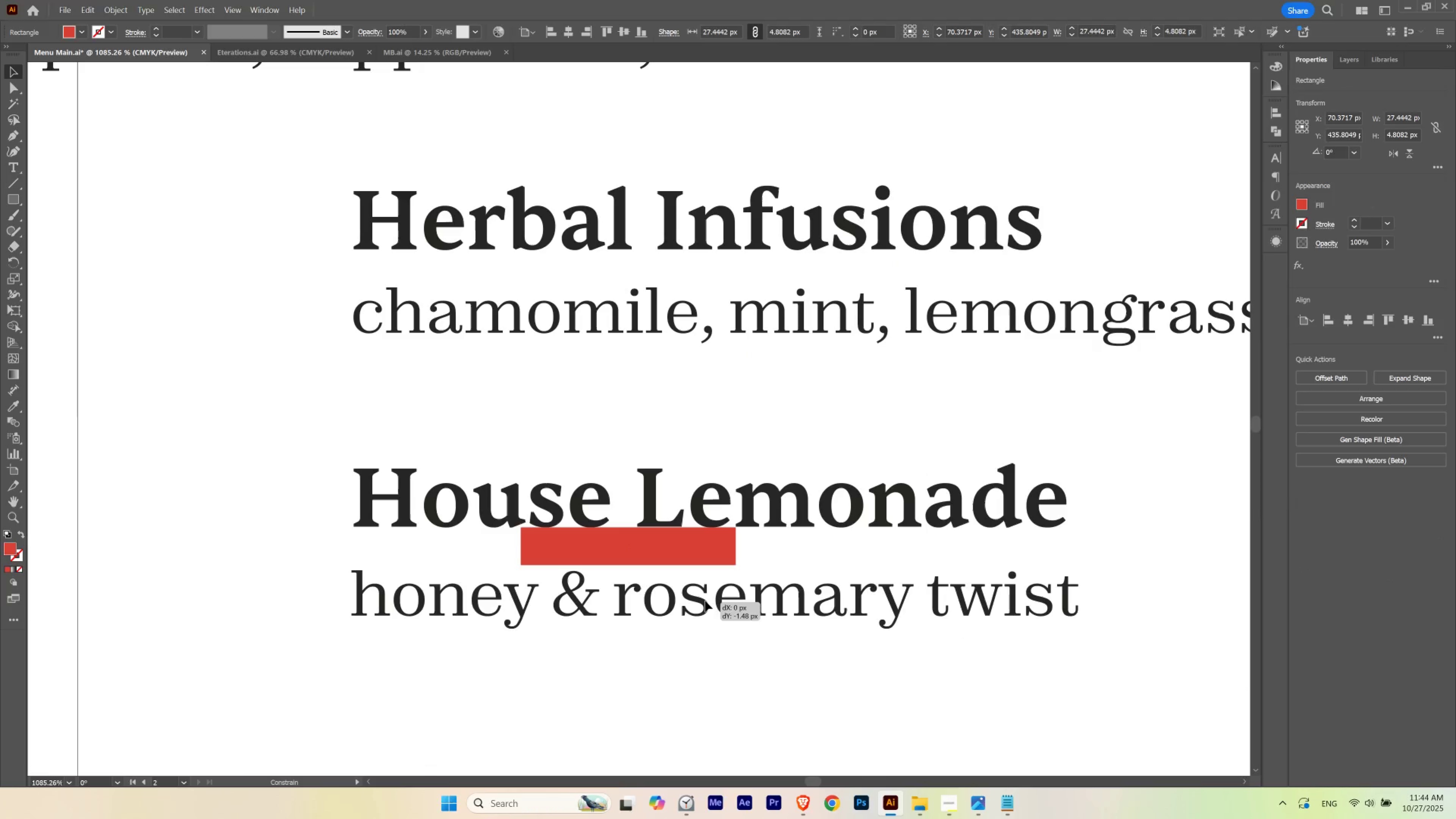 
left_click_drag(start_coordinate=[709, 720], to_coordinate=[715, 615])
 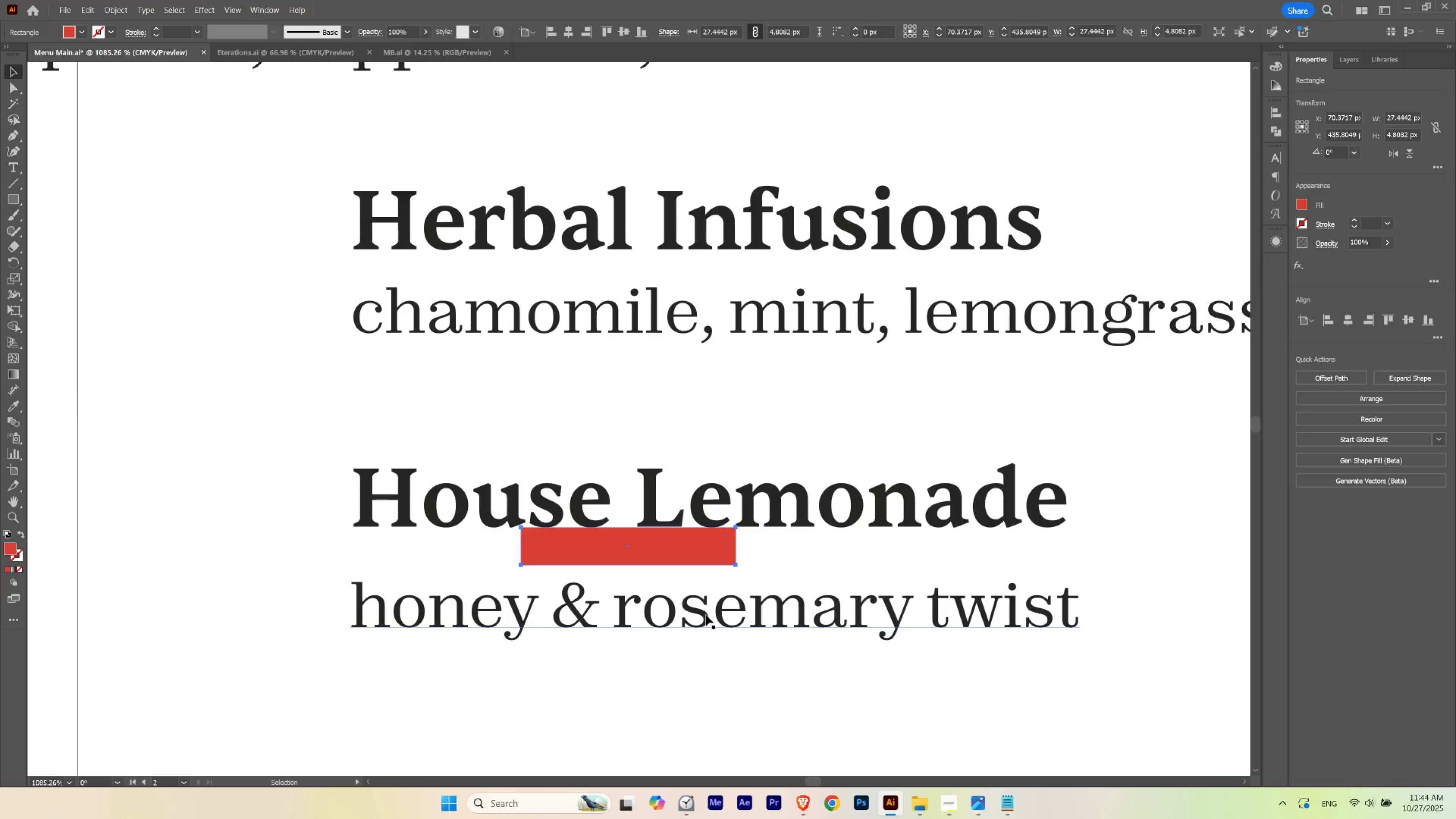 
left_click_drag(start_coordinate=[706, 615], to_coordinate=[351, 596])
 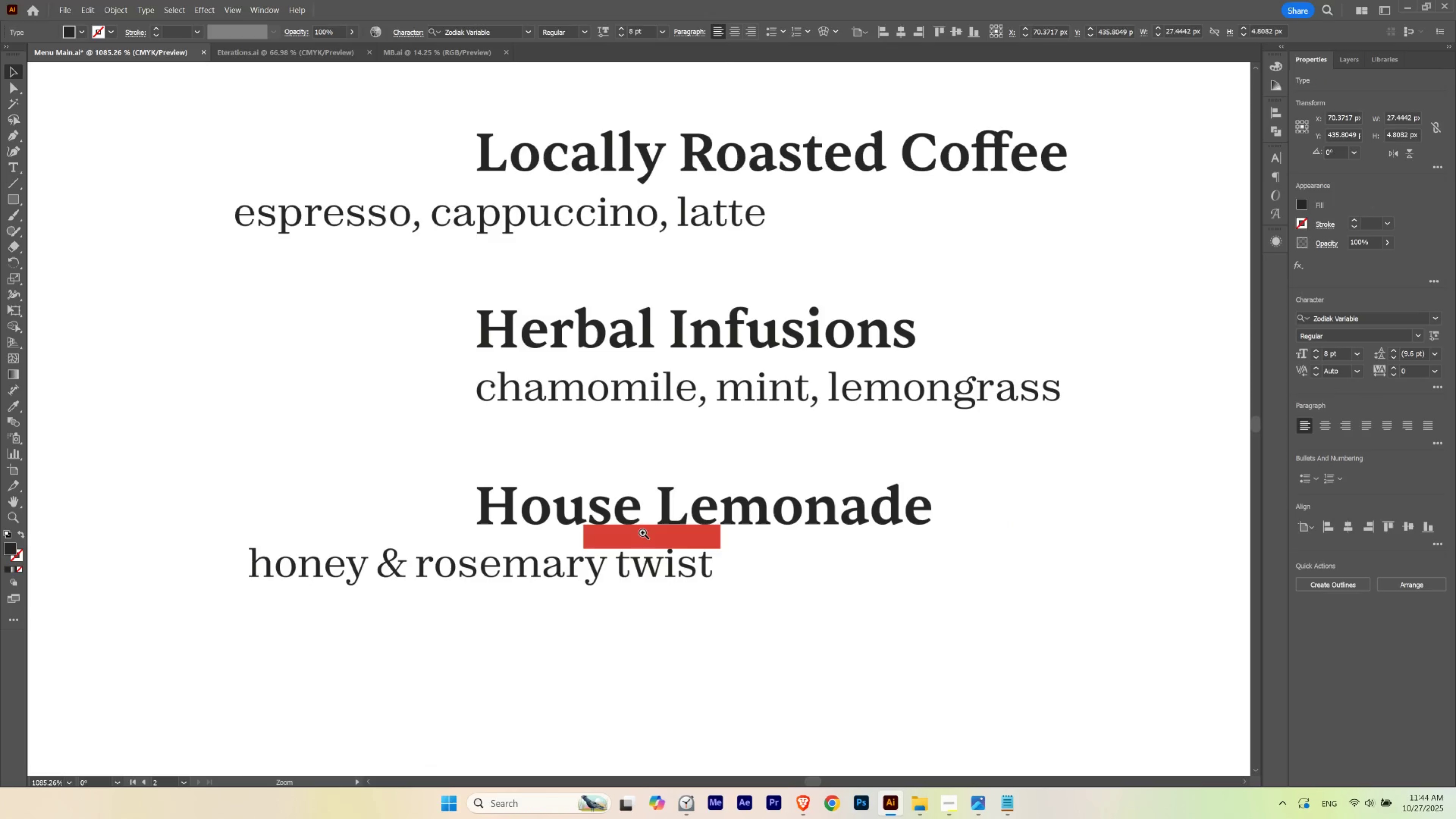 
hold_key(key=ShiftLeft, duration=1.5)
 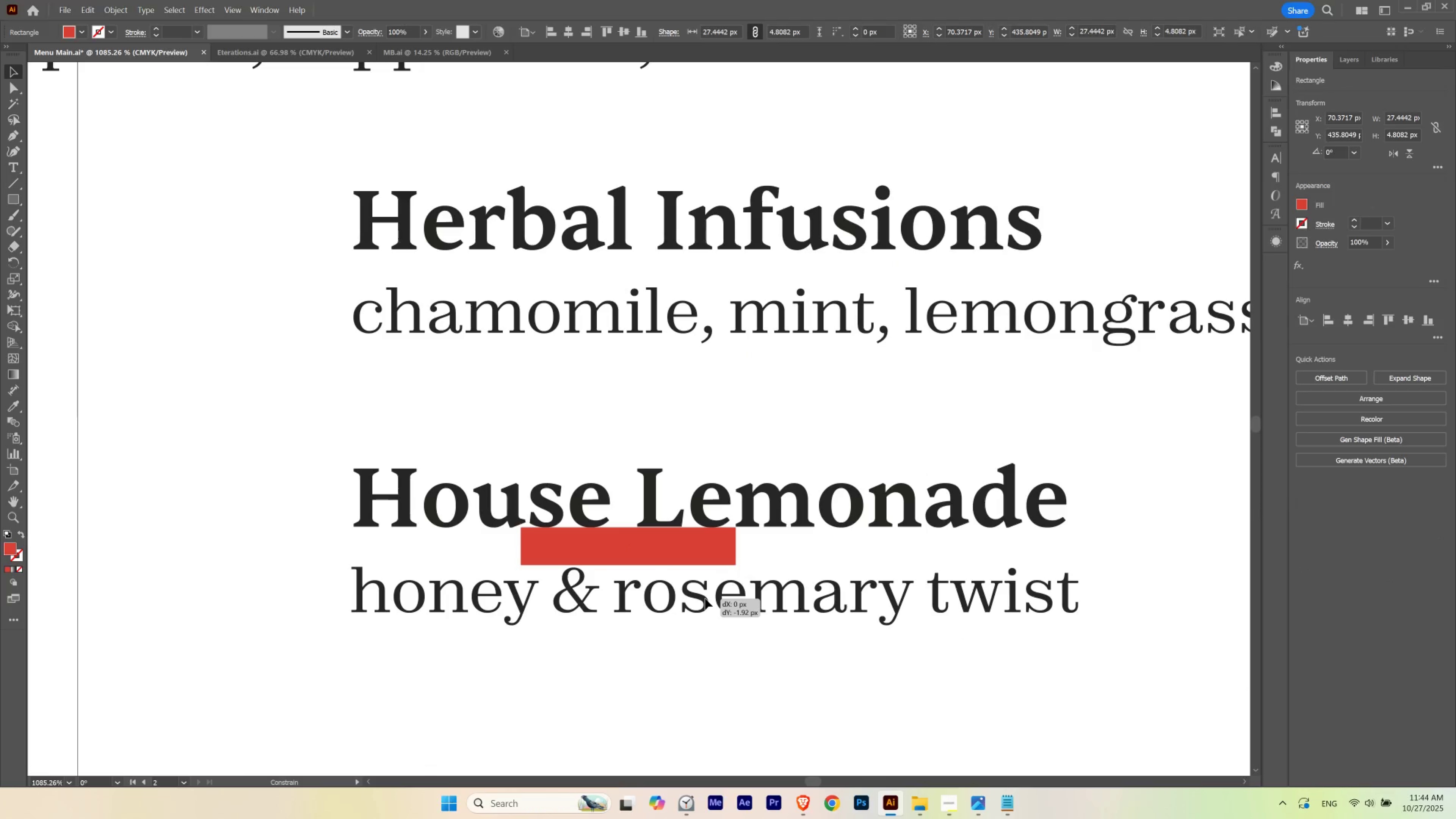 
key(Shift+ShiftLeft)
 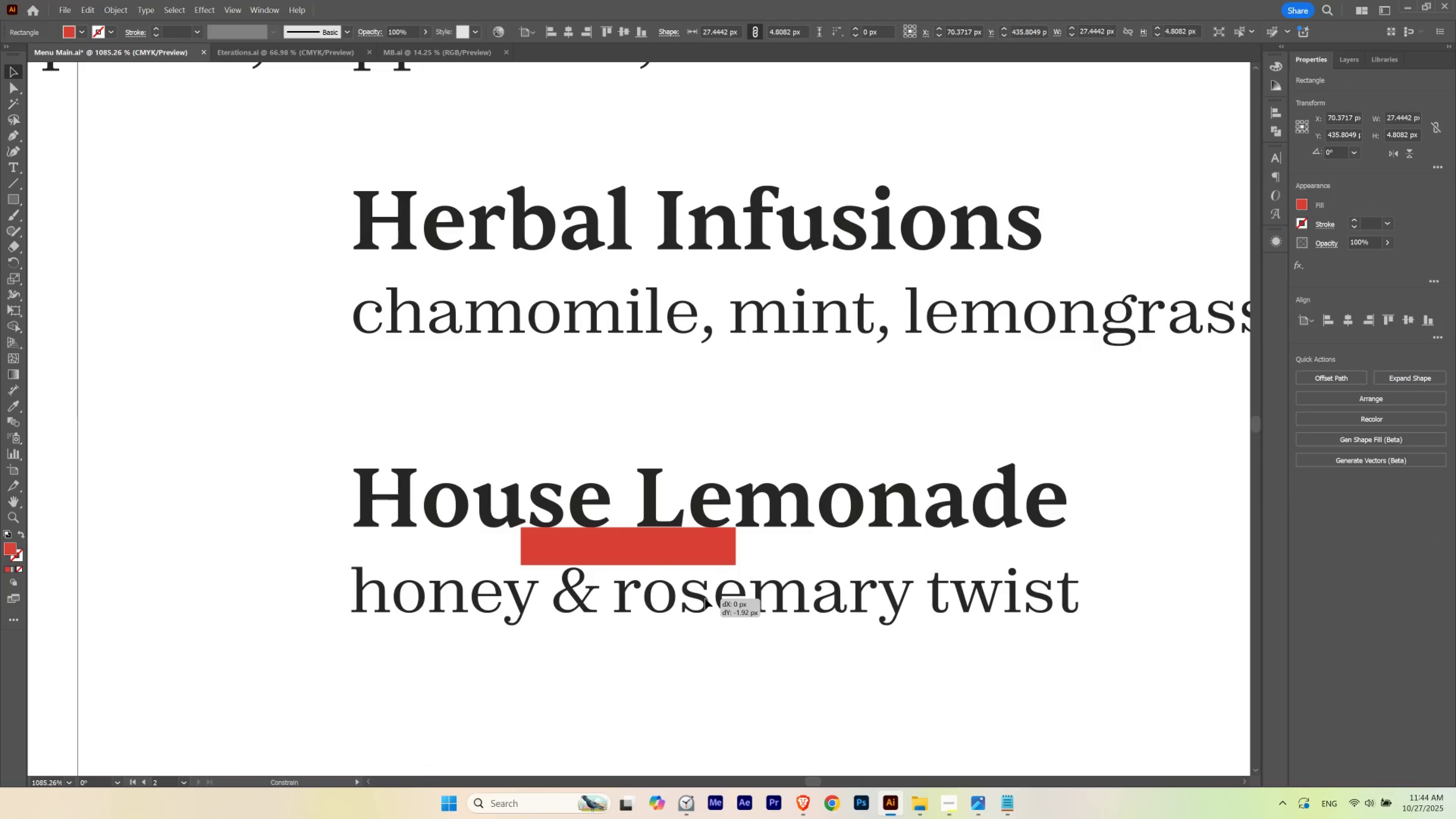 
key(Shift+ShiftLeft)
 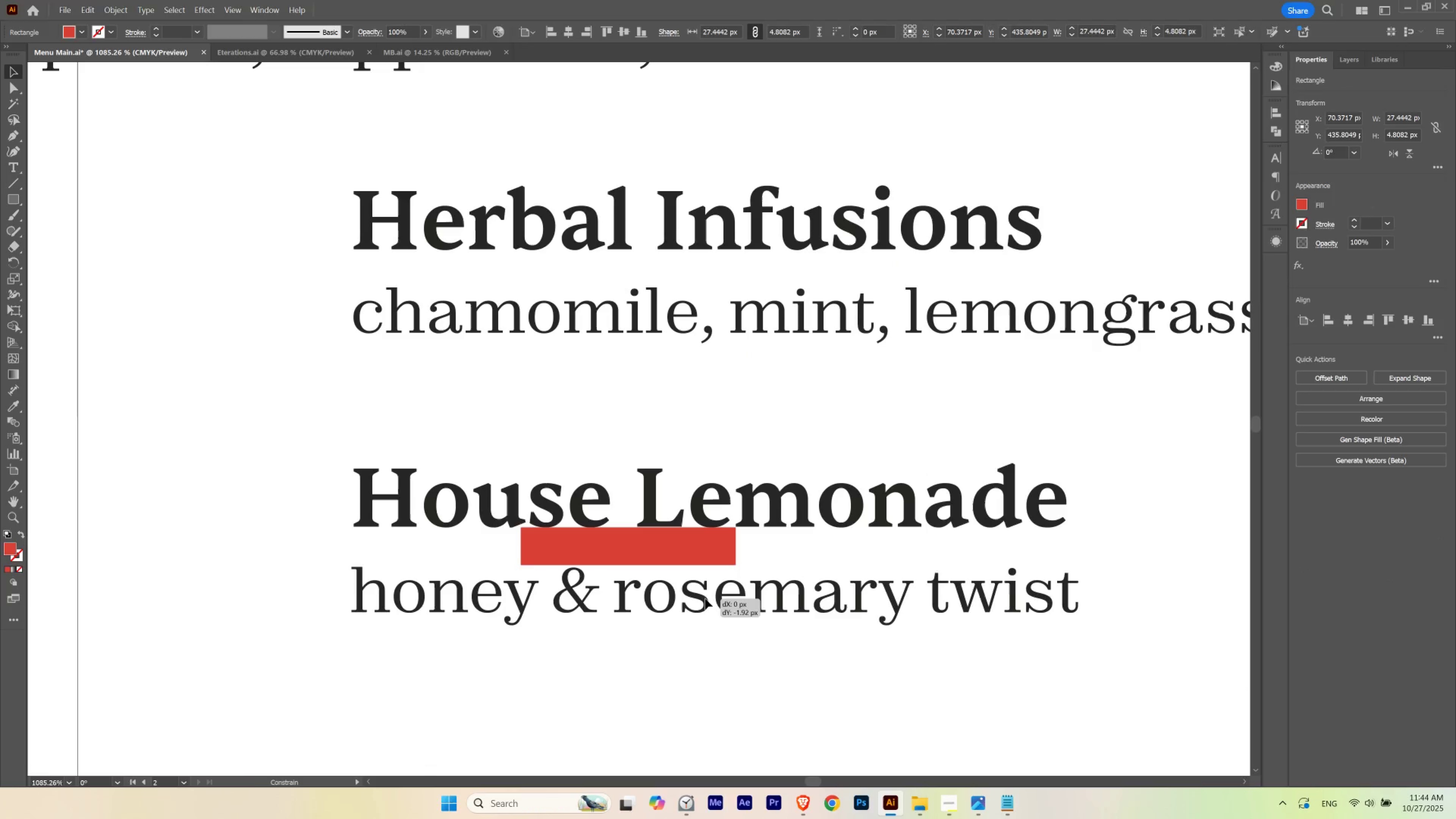 
key(Shift+ShiftLeft)
 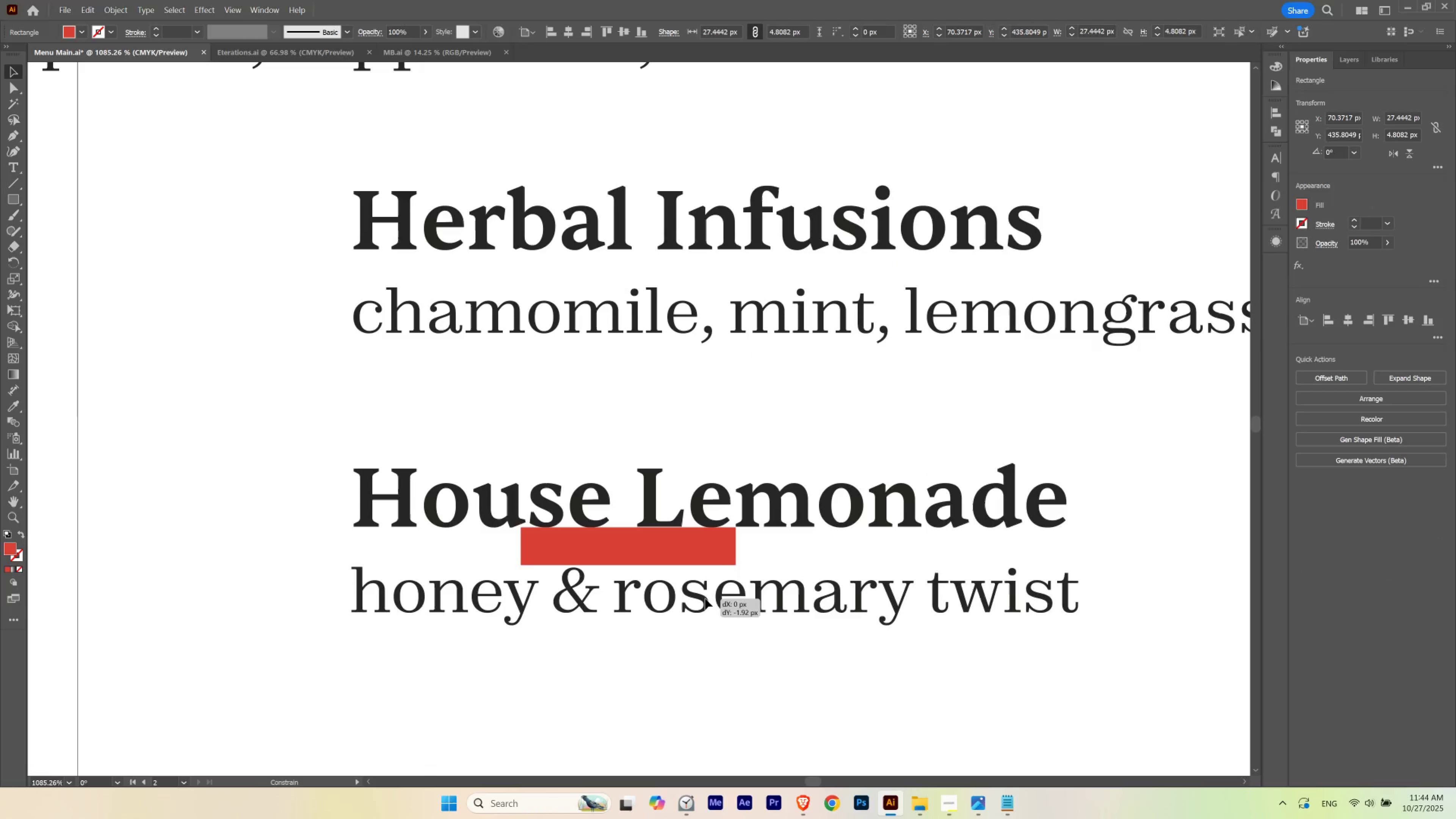 
key(Shift+ShiftLeft)
 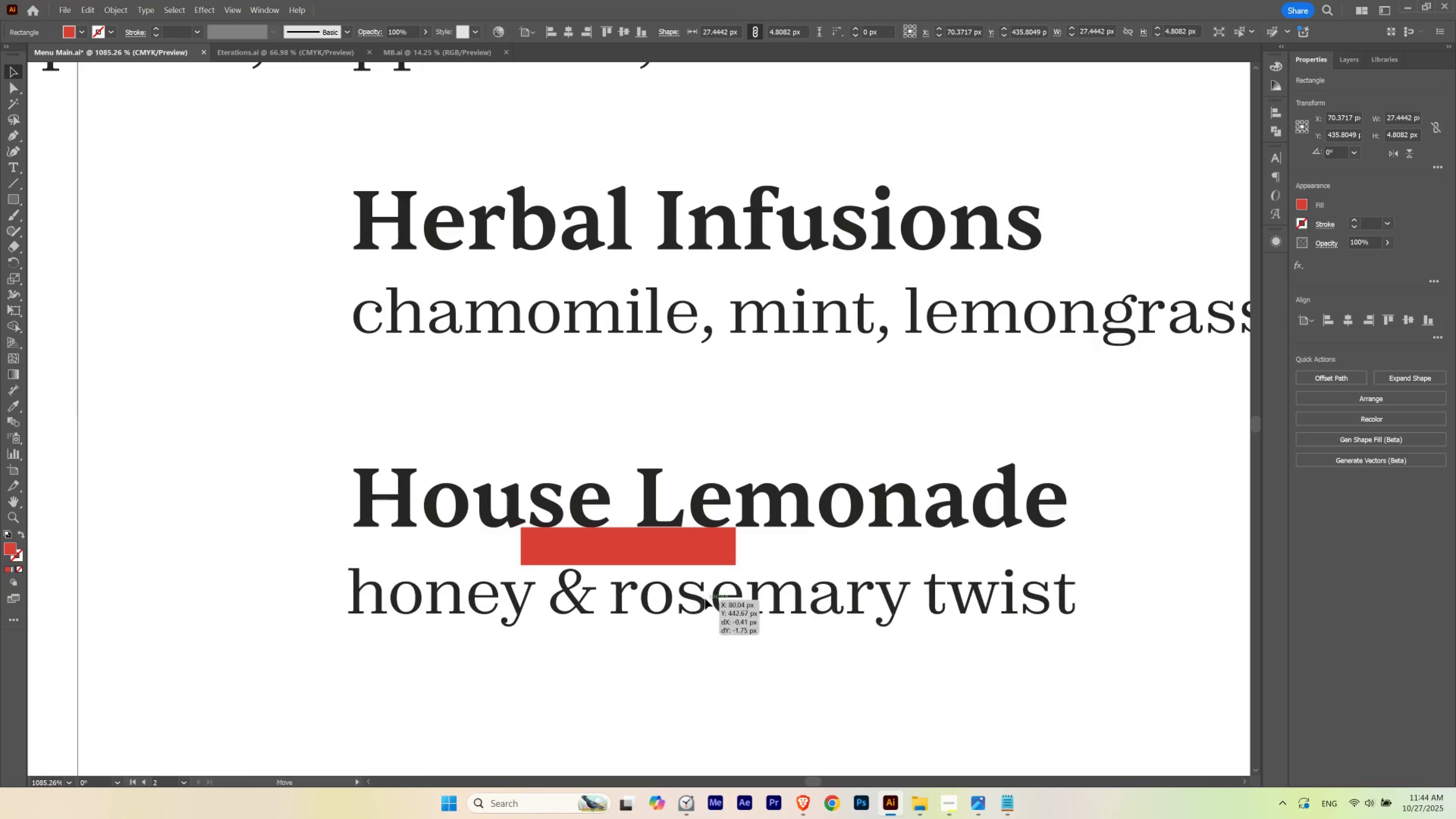 
key(Shift+ShiftLeft)
 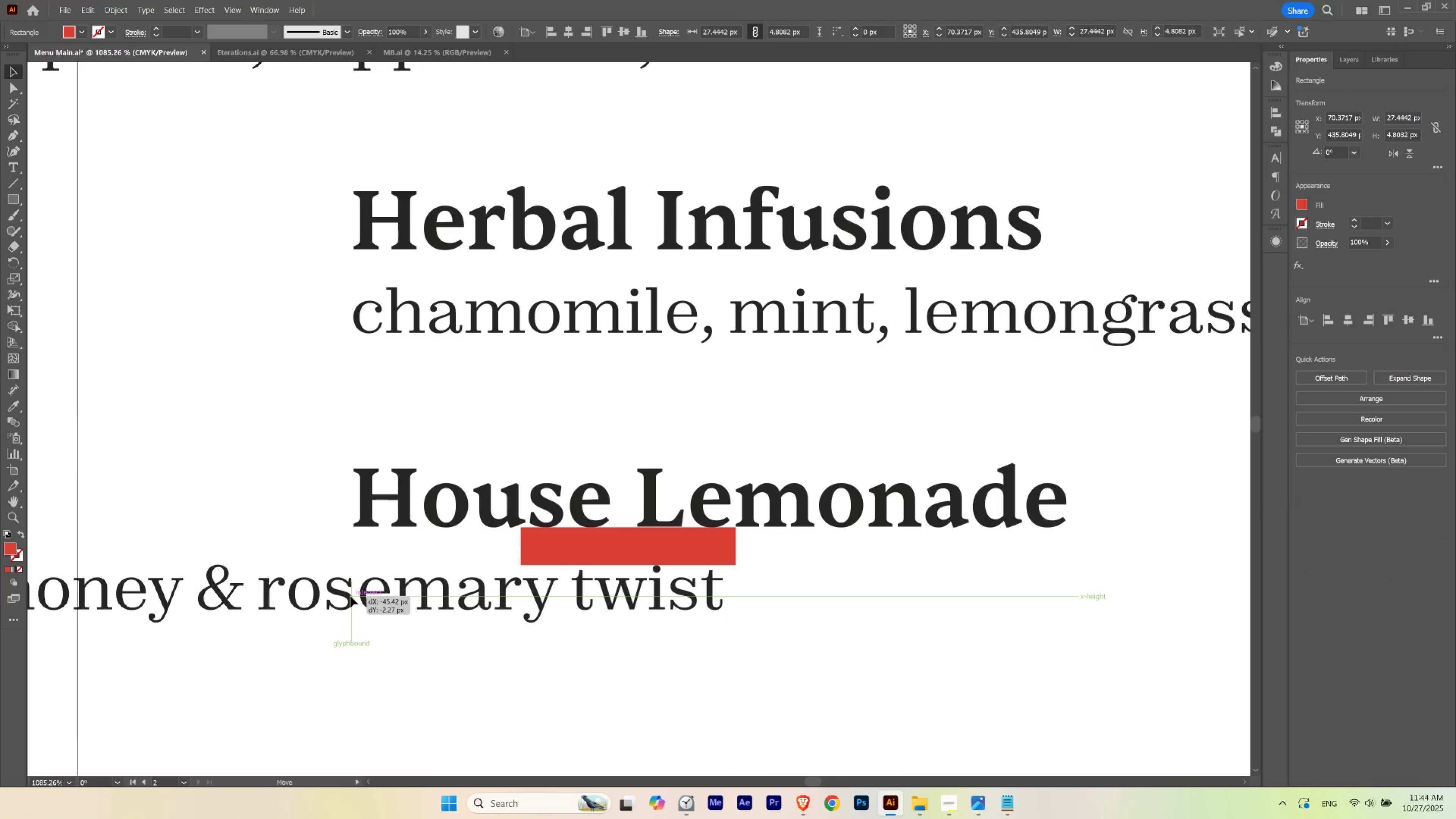 
hold_key(key=ControlLeft, duration=0.46)
 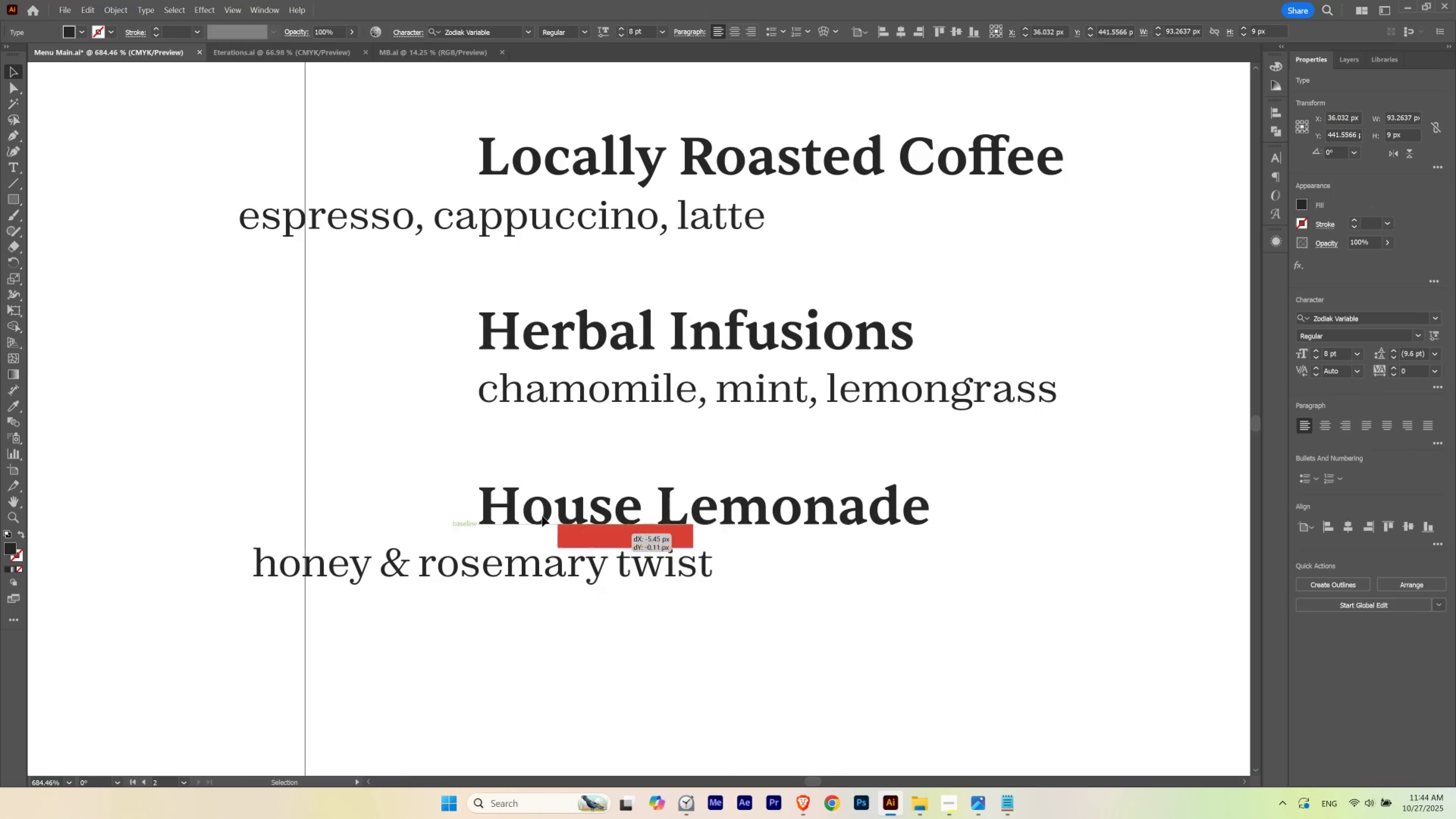 
hold_key(key=Space, duration=0.48)
 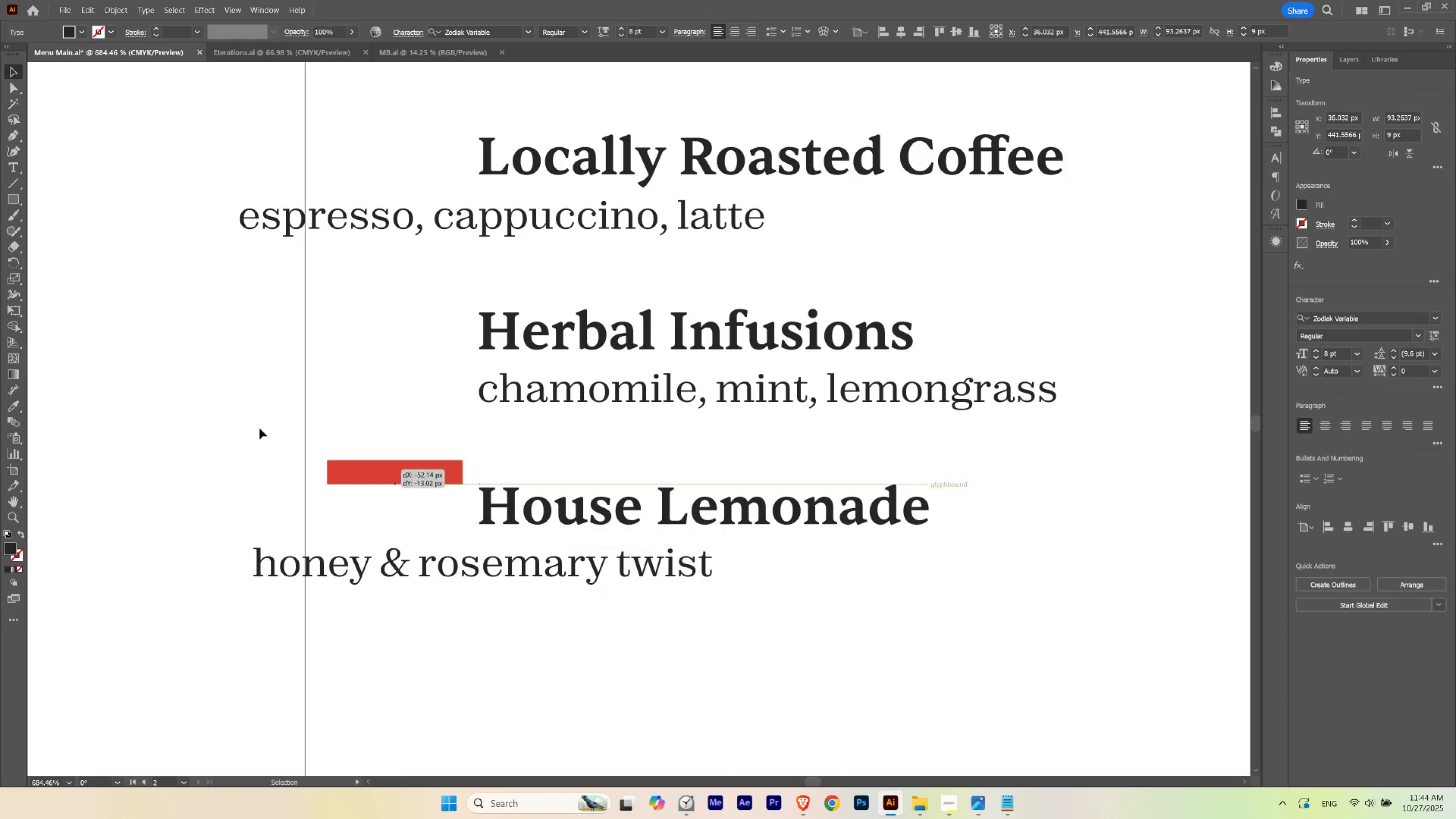 
left_click_drag(start_coordinate=[693, 520], to_coordinate=[643, 532])
 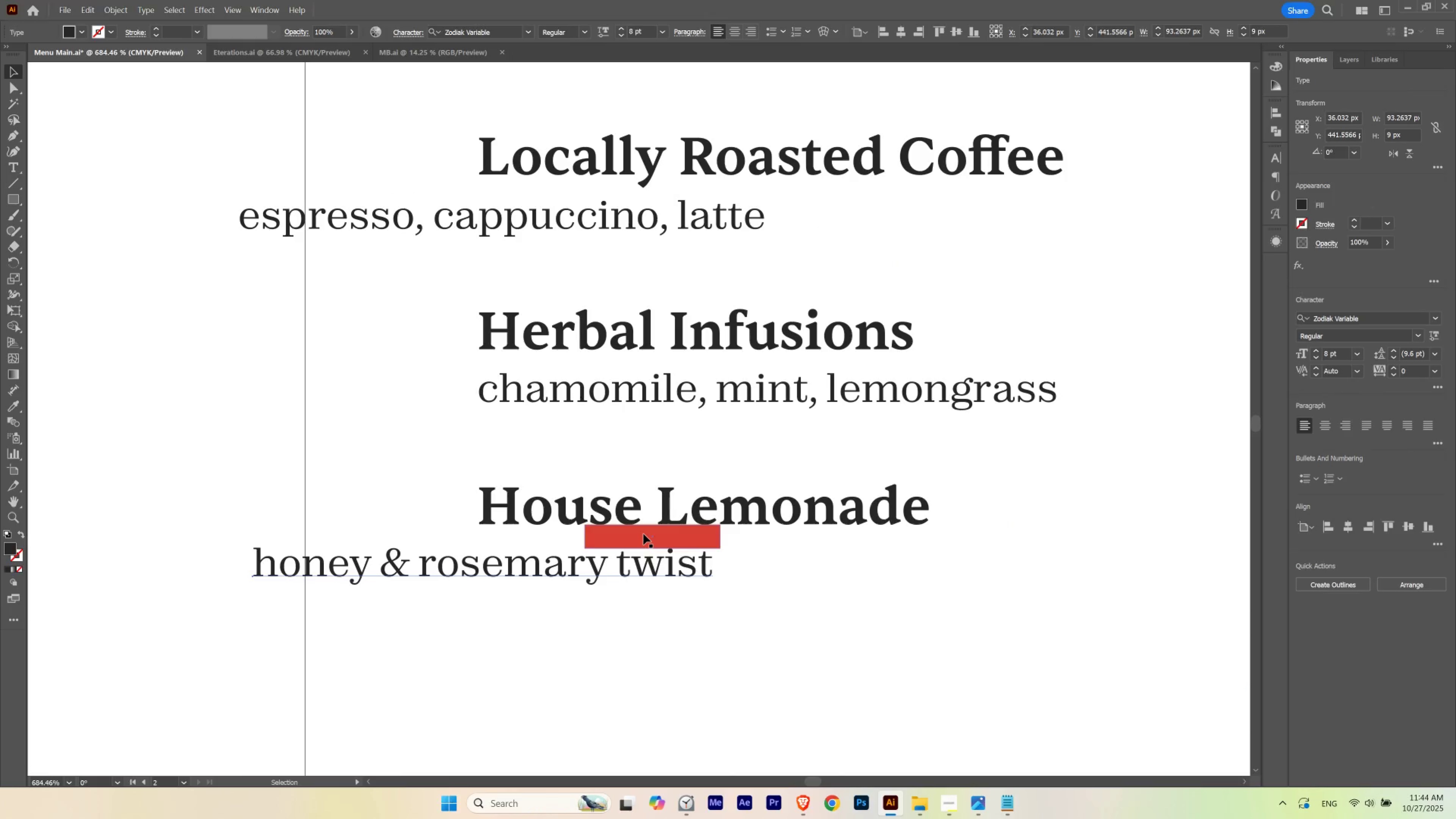 
left_click_drag(start_coordinate=[643, 534], to_coordinate=[6, 312])
 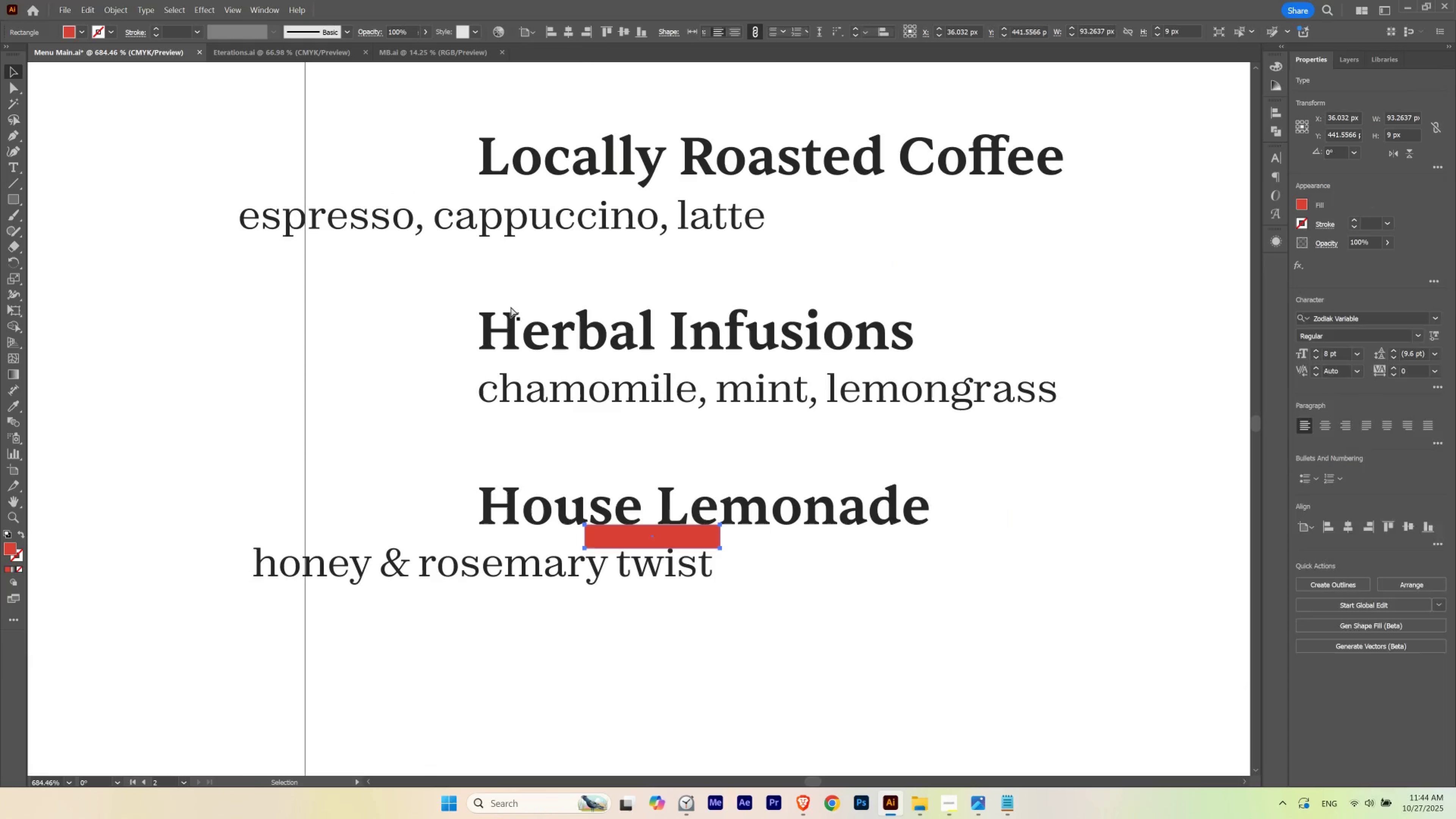 
hold_key(key=ControlLeft, duration=0.65)
 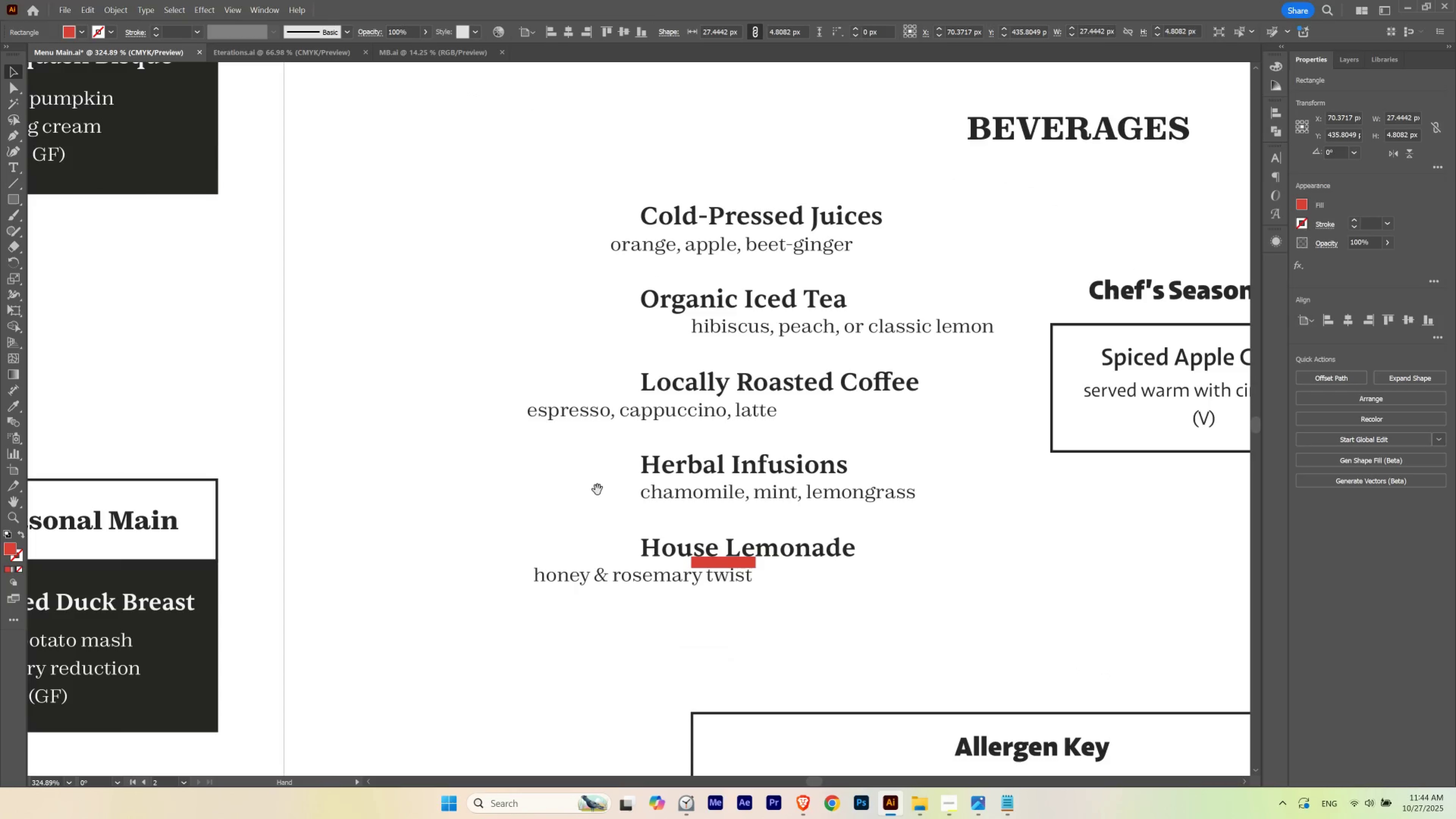 
hold_key(key=Space, duration=1.34)
 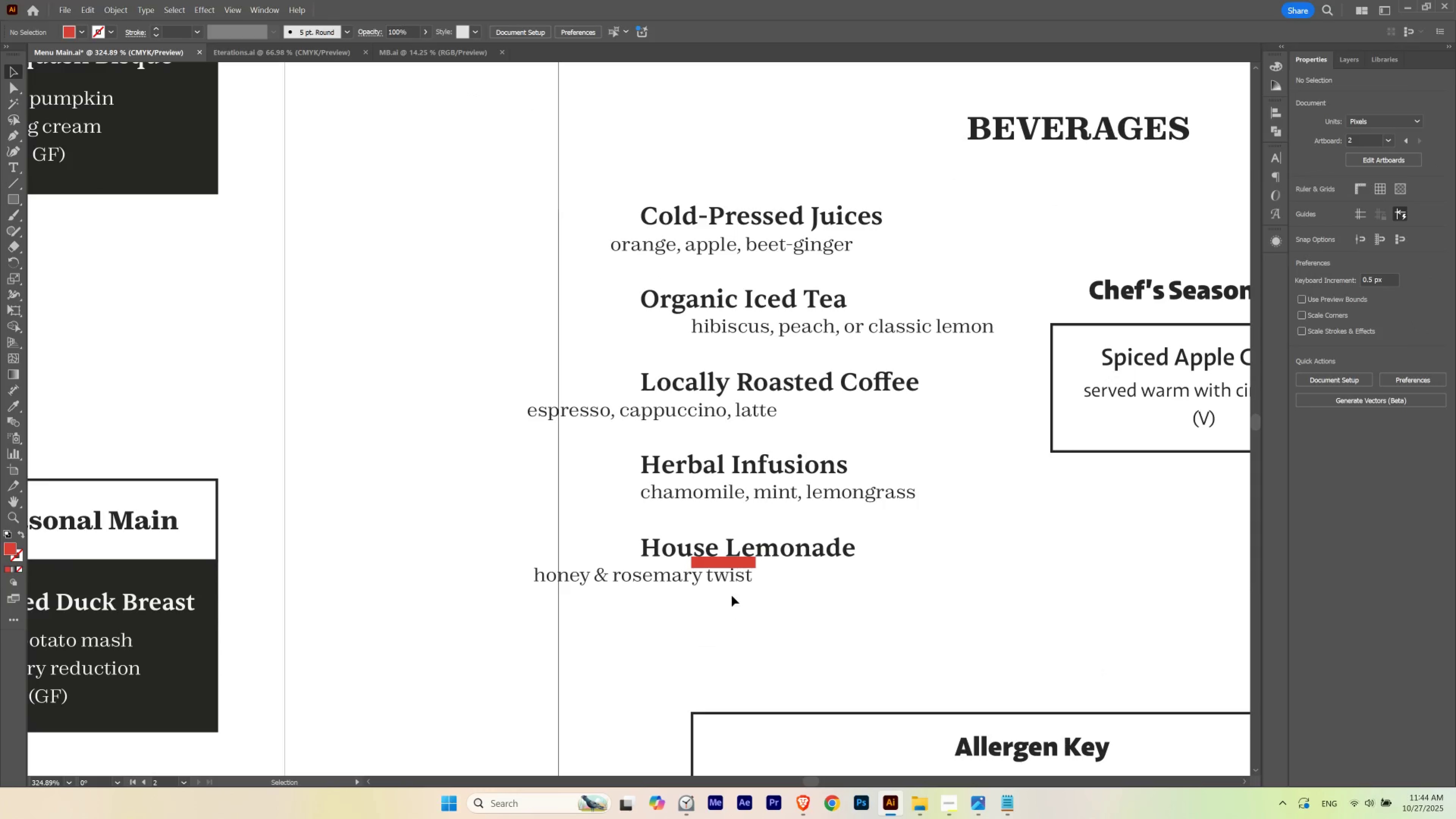 
left_click_drag(start_coordinate=[522, 305], to_coordinate=[440, 337])
 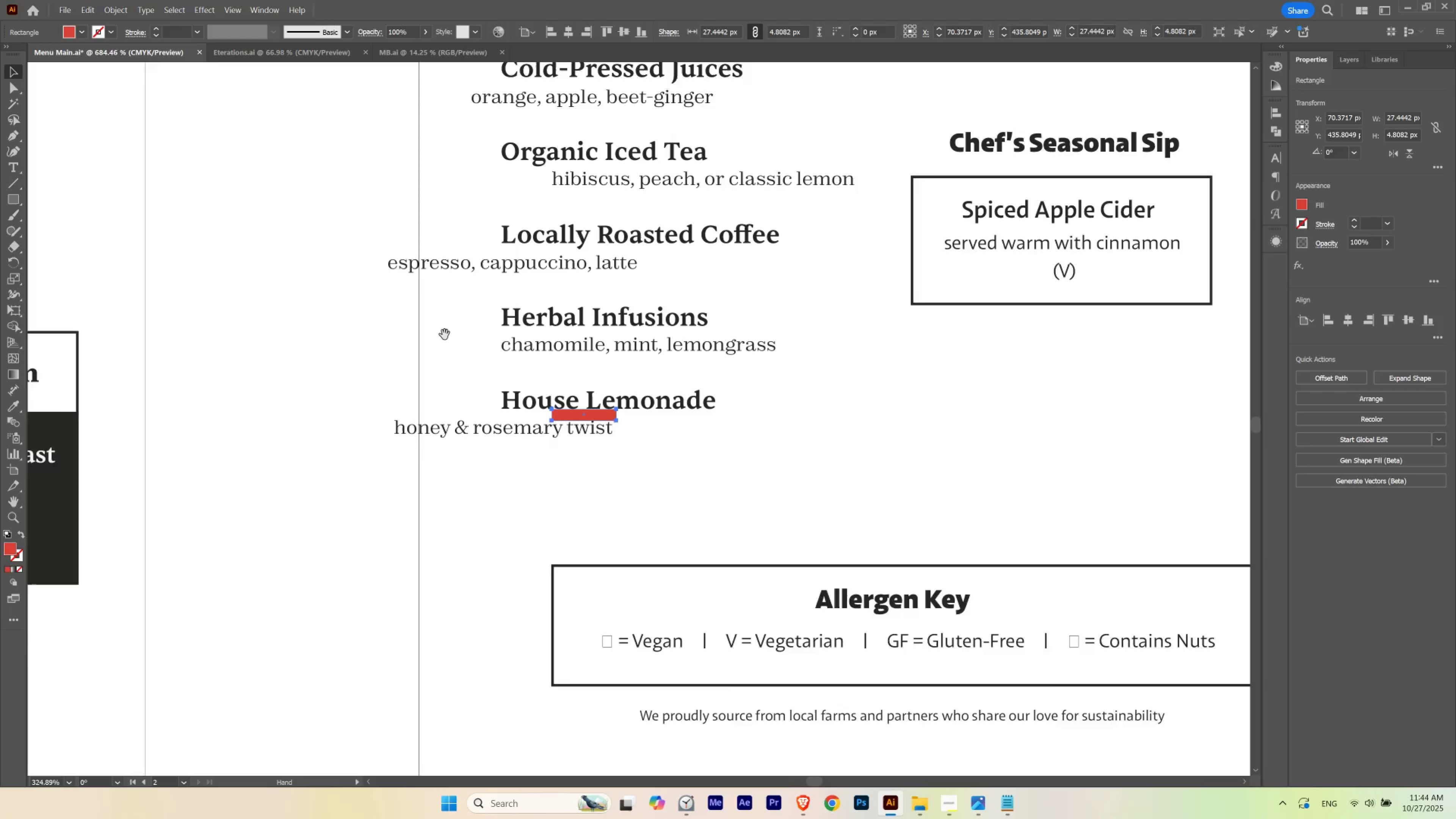 
left_click_drag(start_coordinate=[448, 334], to_coordinate=[588, 482])
 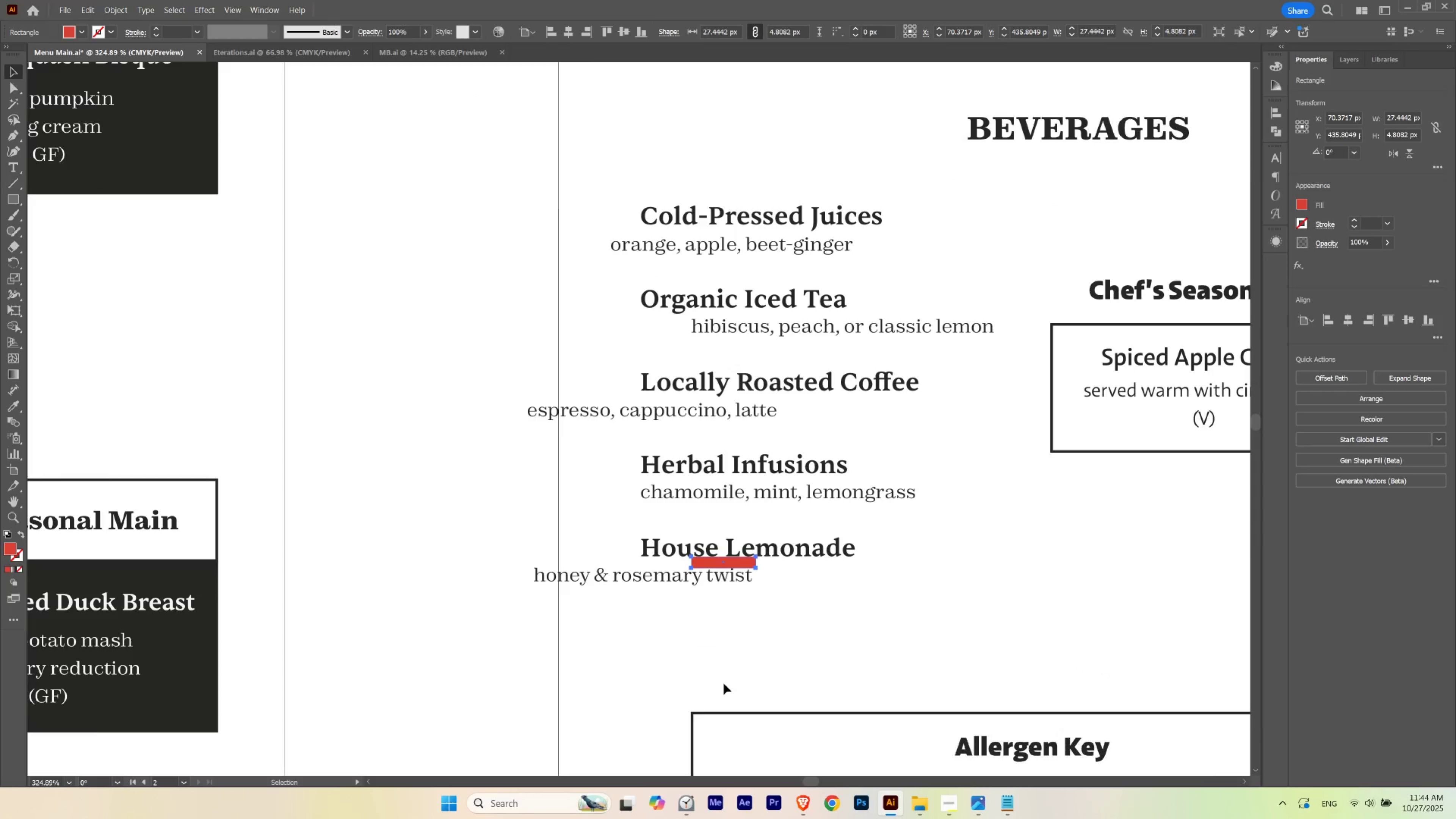 
left_click([724, 683])
 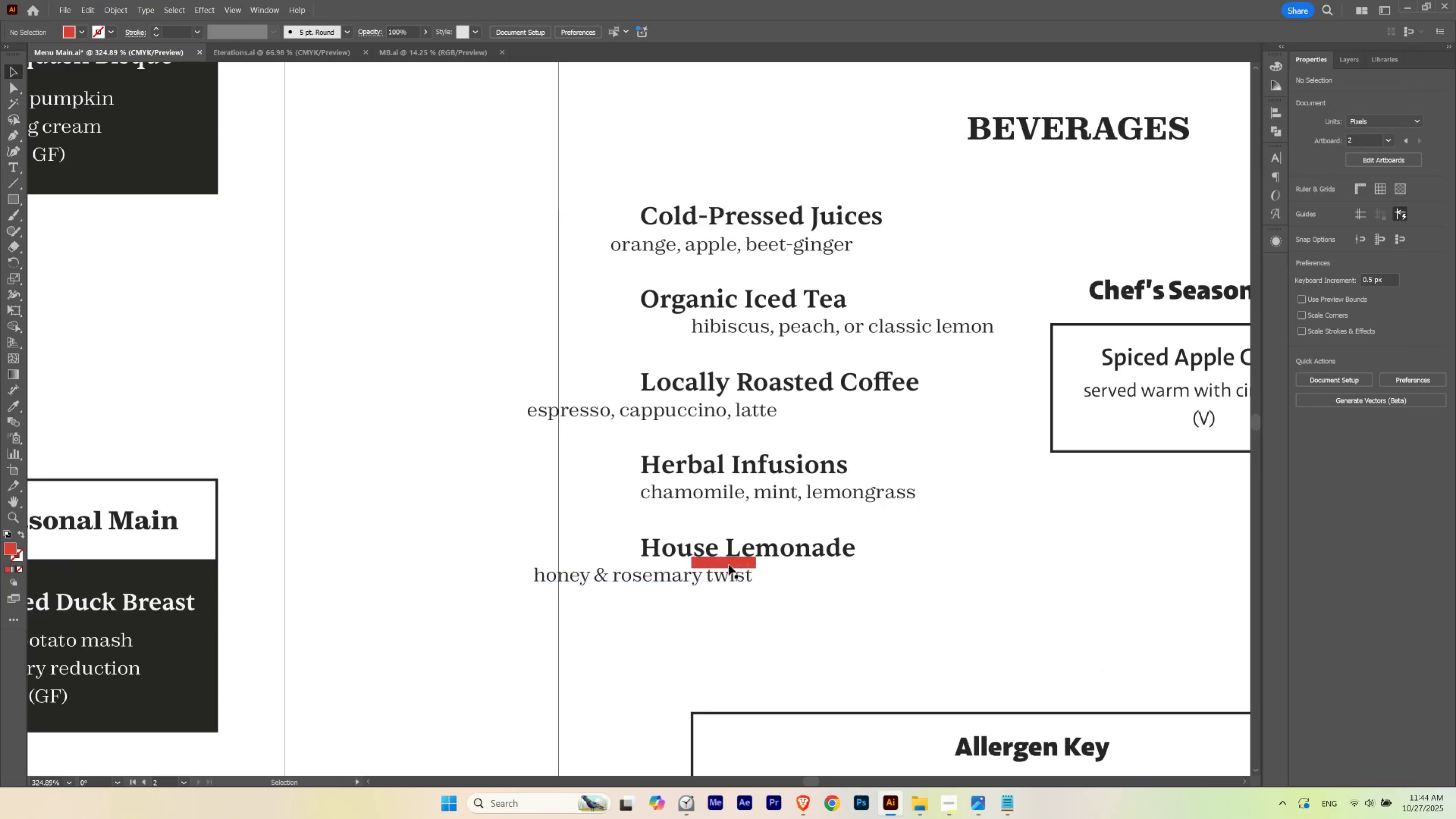 
left_click_drag(start_coordinate=[726, 562], to_coordinate=[379, 424])
 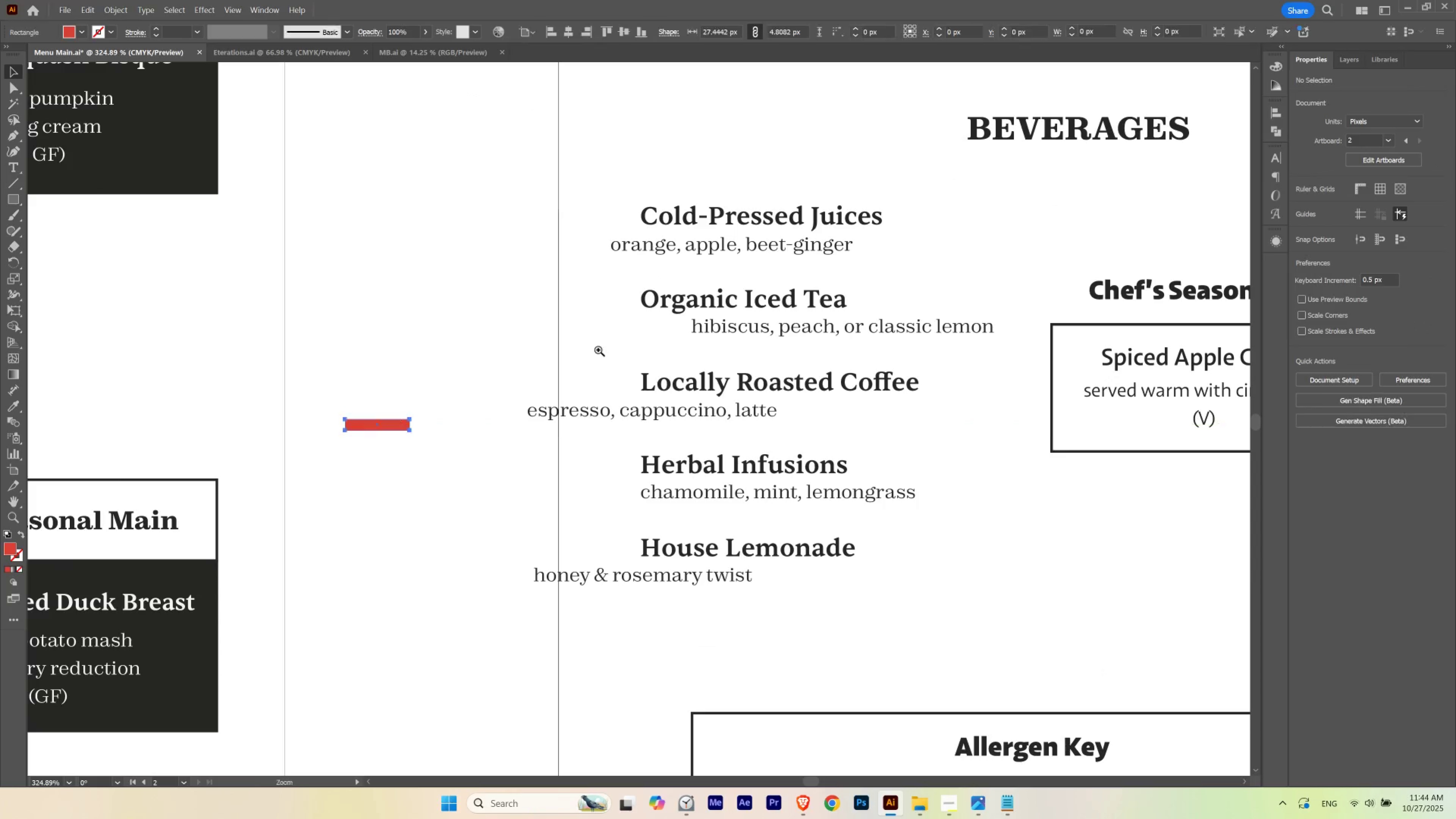 
hold_key(key=ControlLeft, duration=0.81)
 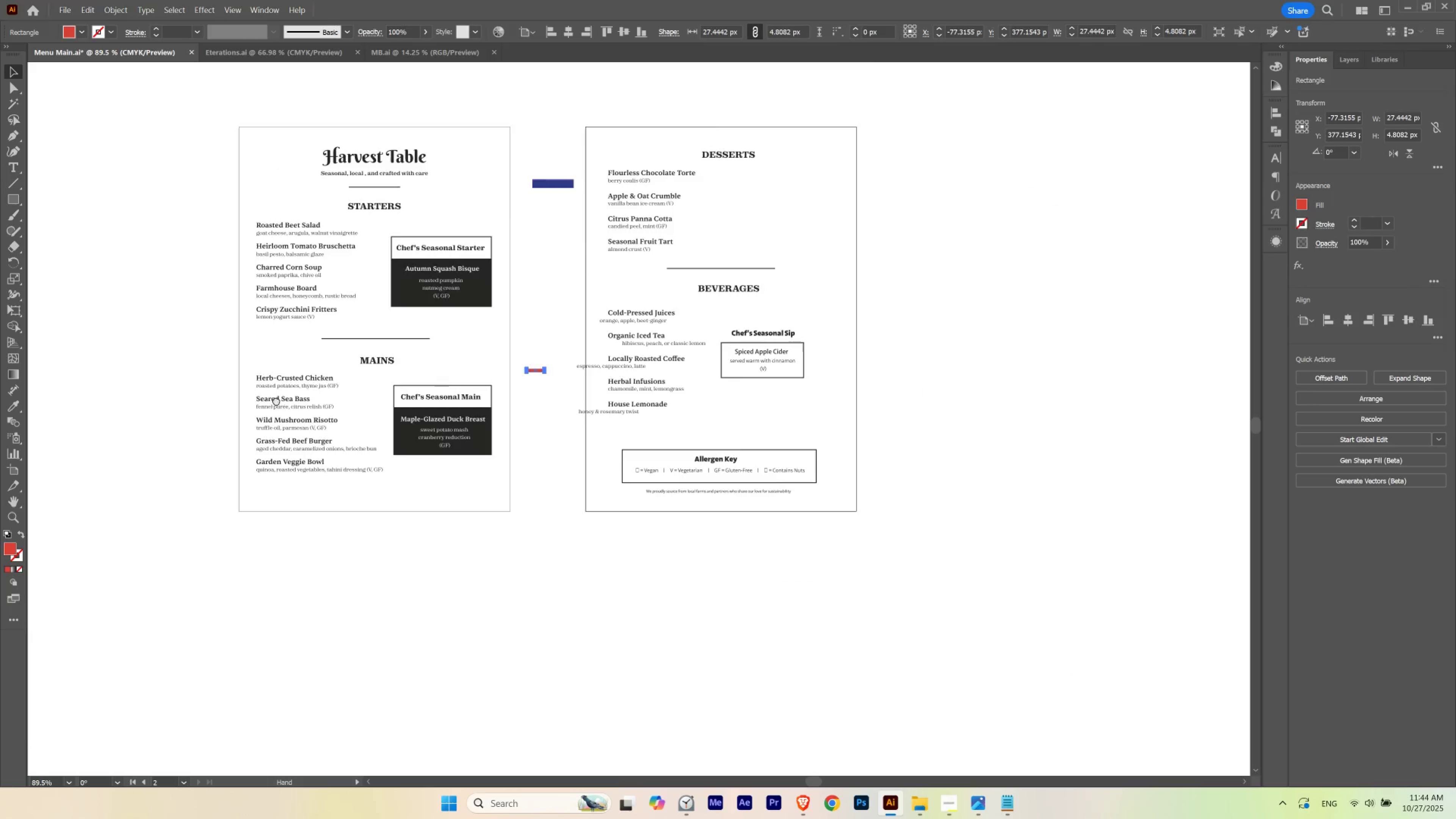 
hold_key(key=Space, duration=1.5)
 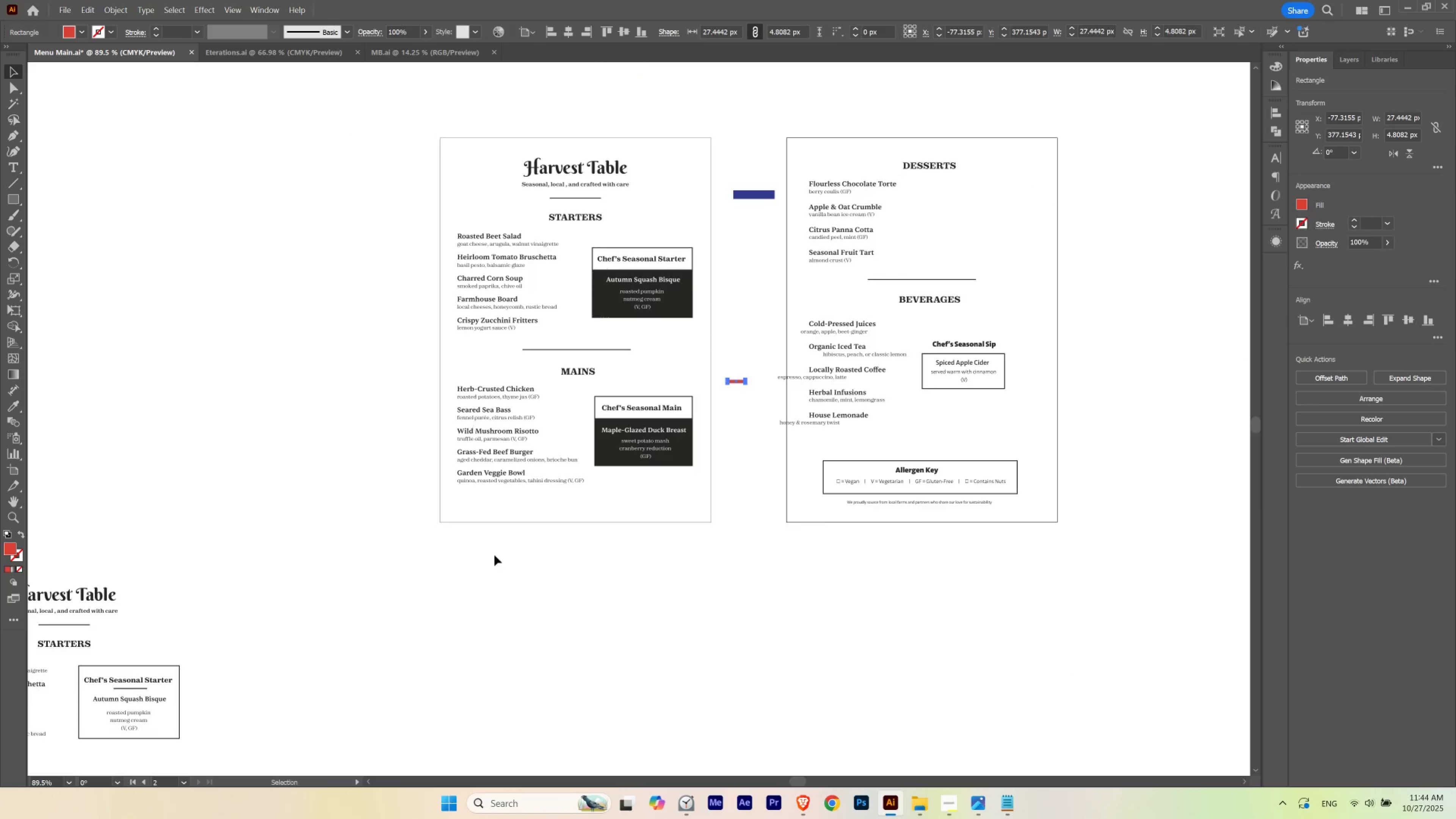 
left_click_drag(start_coordinate=[596, 349], to_coordinate=[453, 396])
 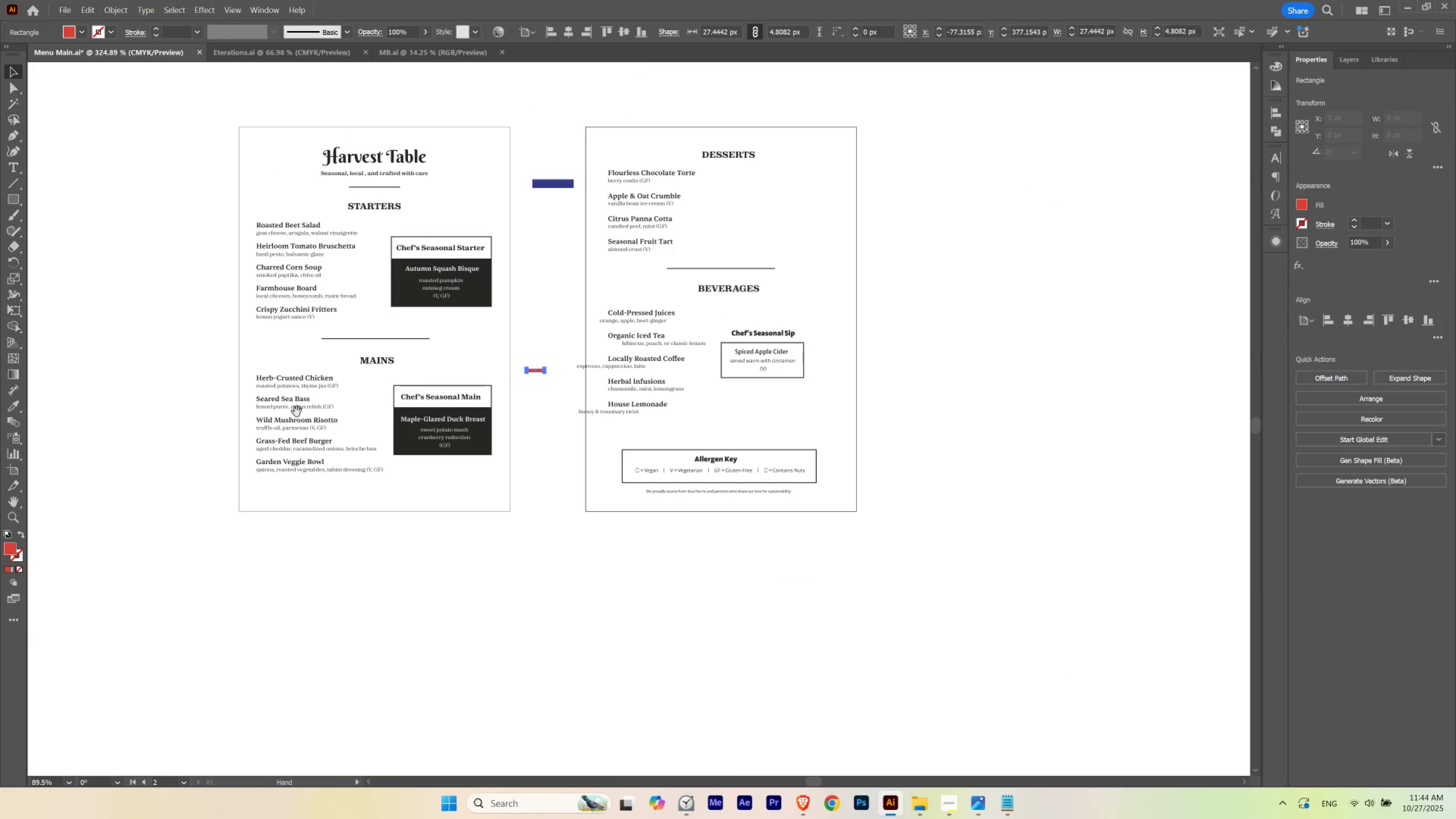 
left_click_drag(start_coordinate=[272, 401], to_coordinate=[473, 411])
 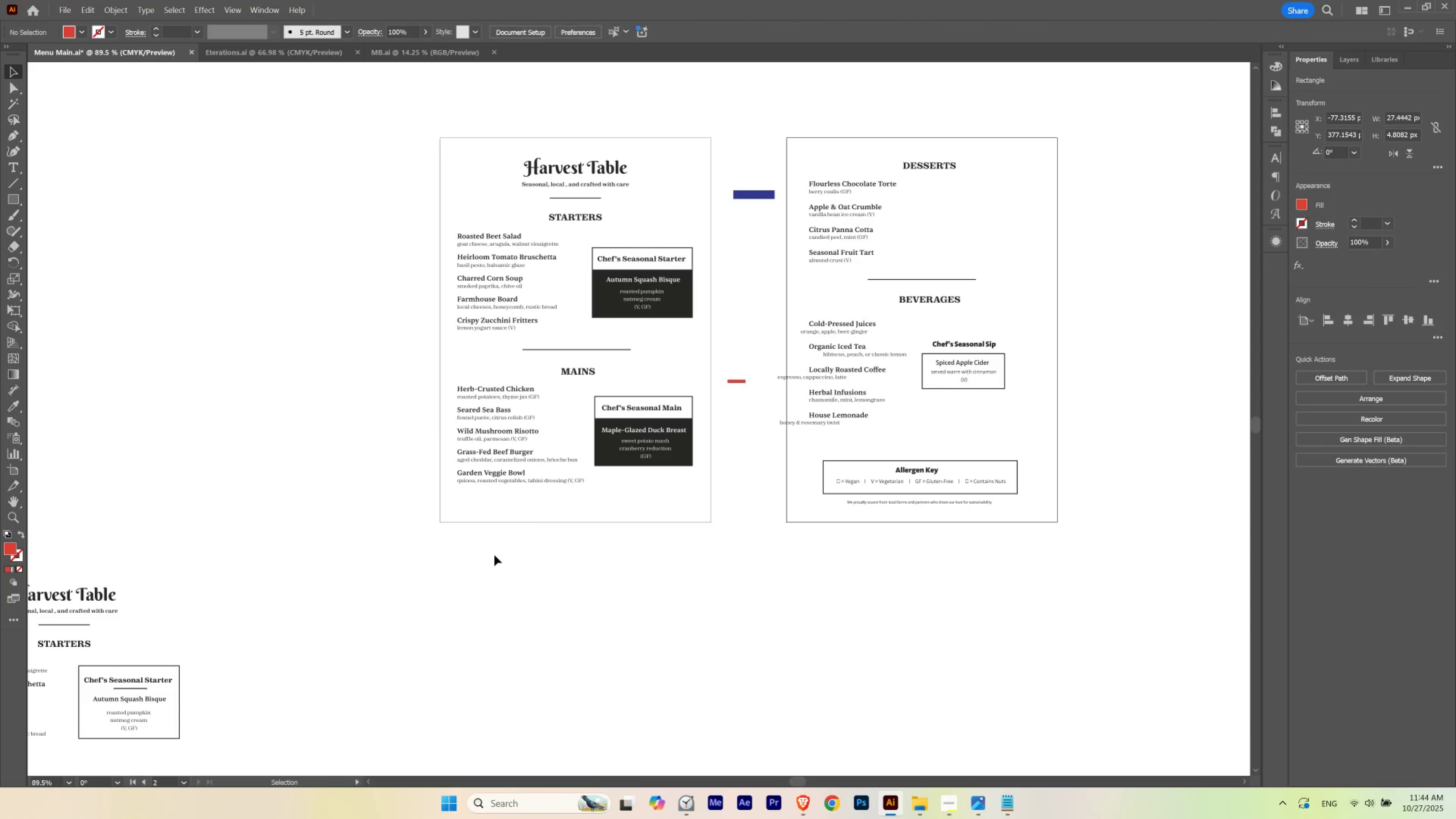 
hold_key(key=Space, duration=0.43)
 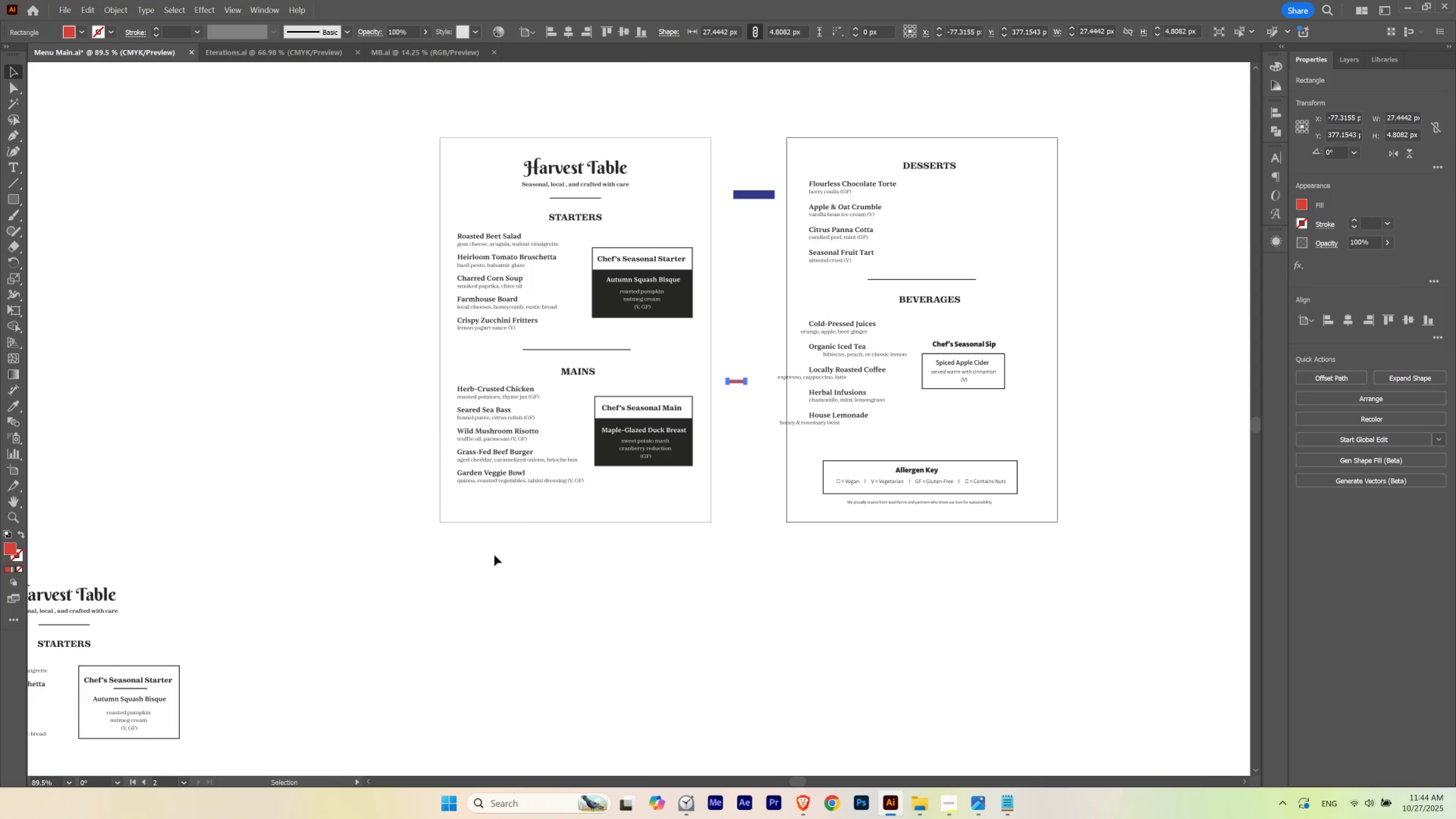 
left_click([494, 555])
 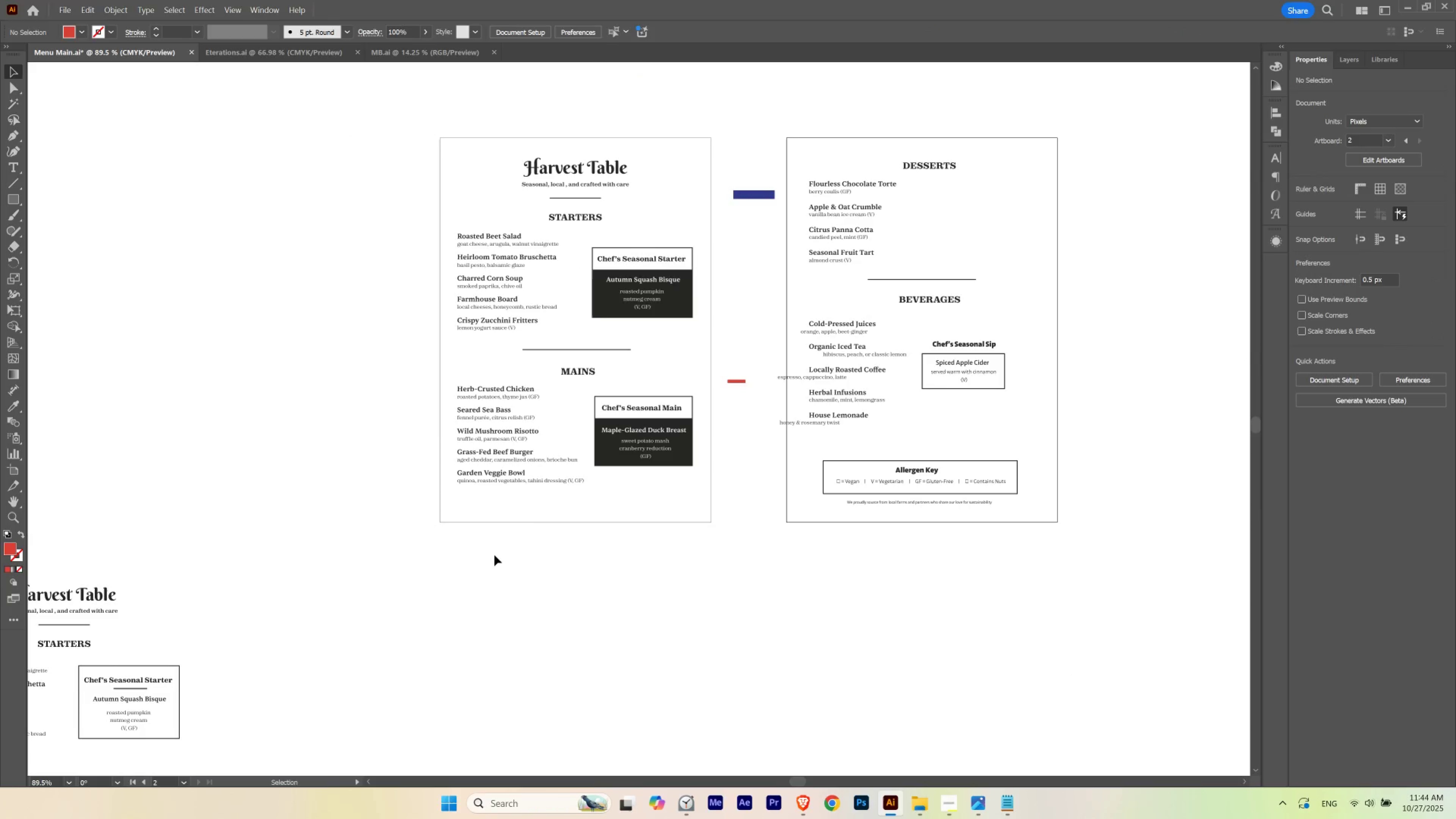 
key(V)
 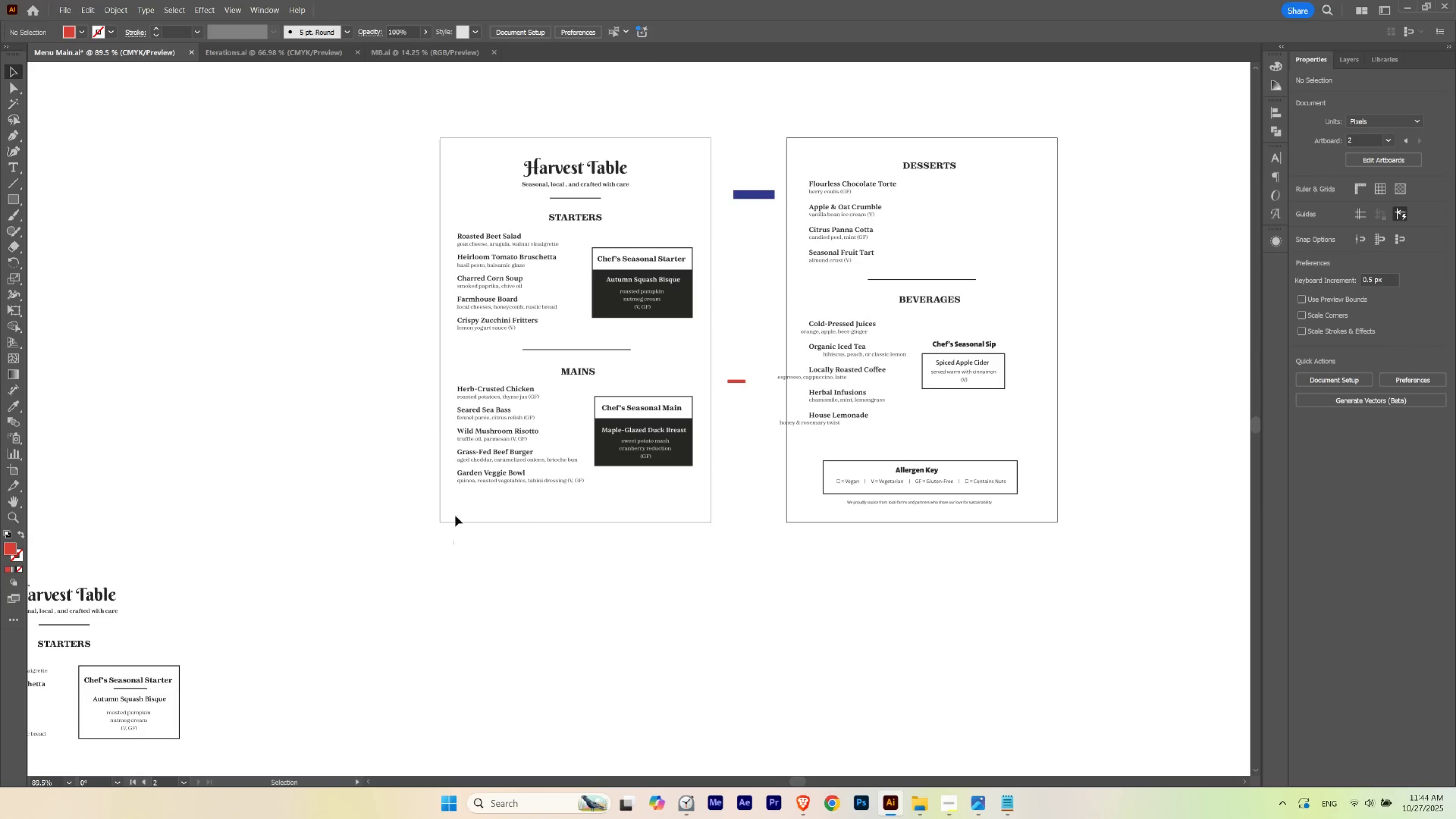 
left_click_drag(start_coordinate=[454, 544], to_coordinate=[503, 202])
 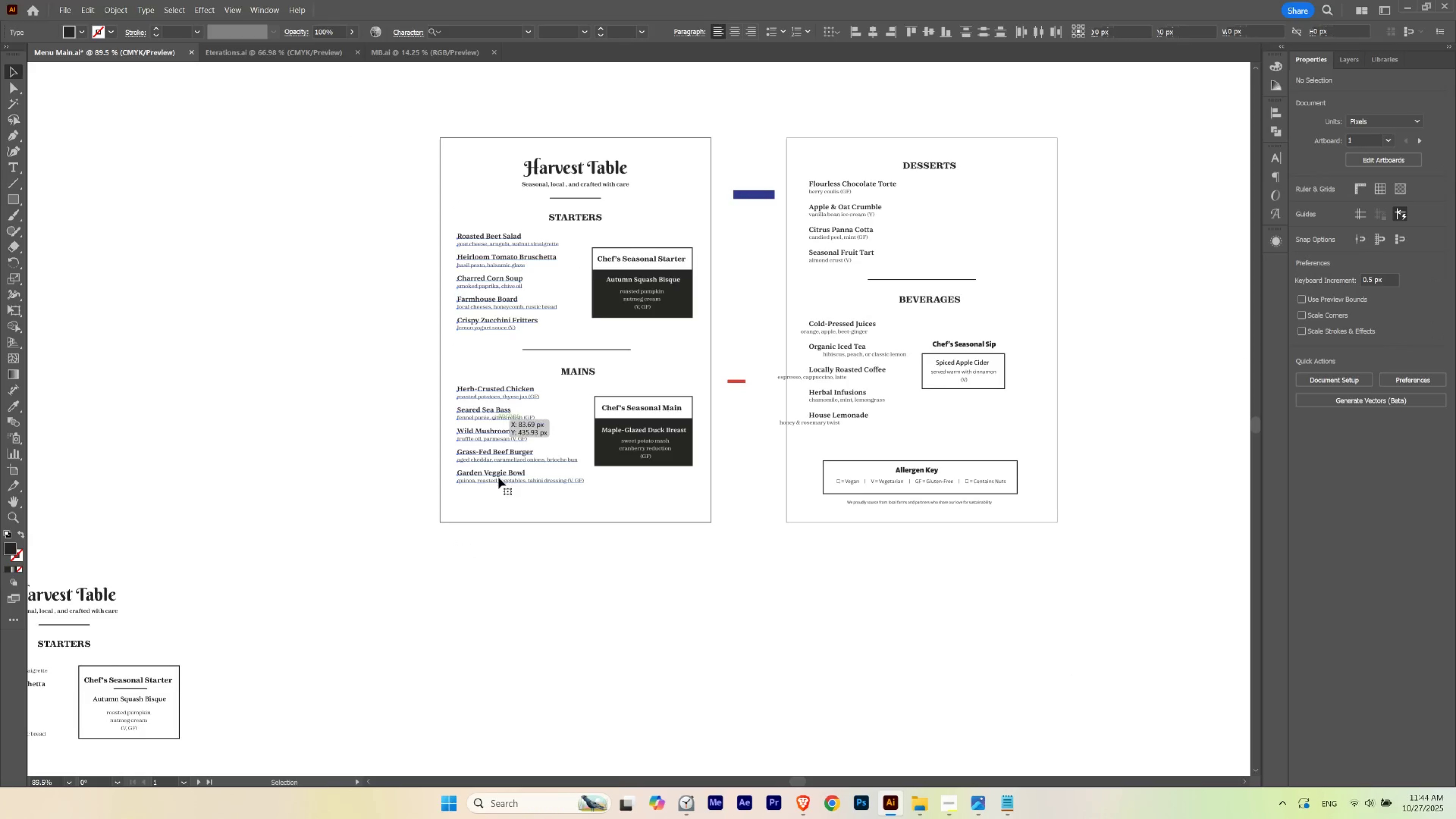 
key(Control+H)
 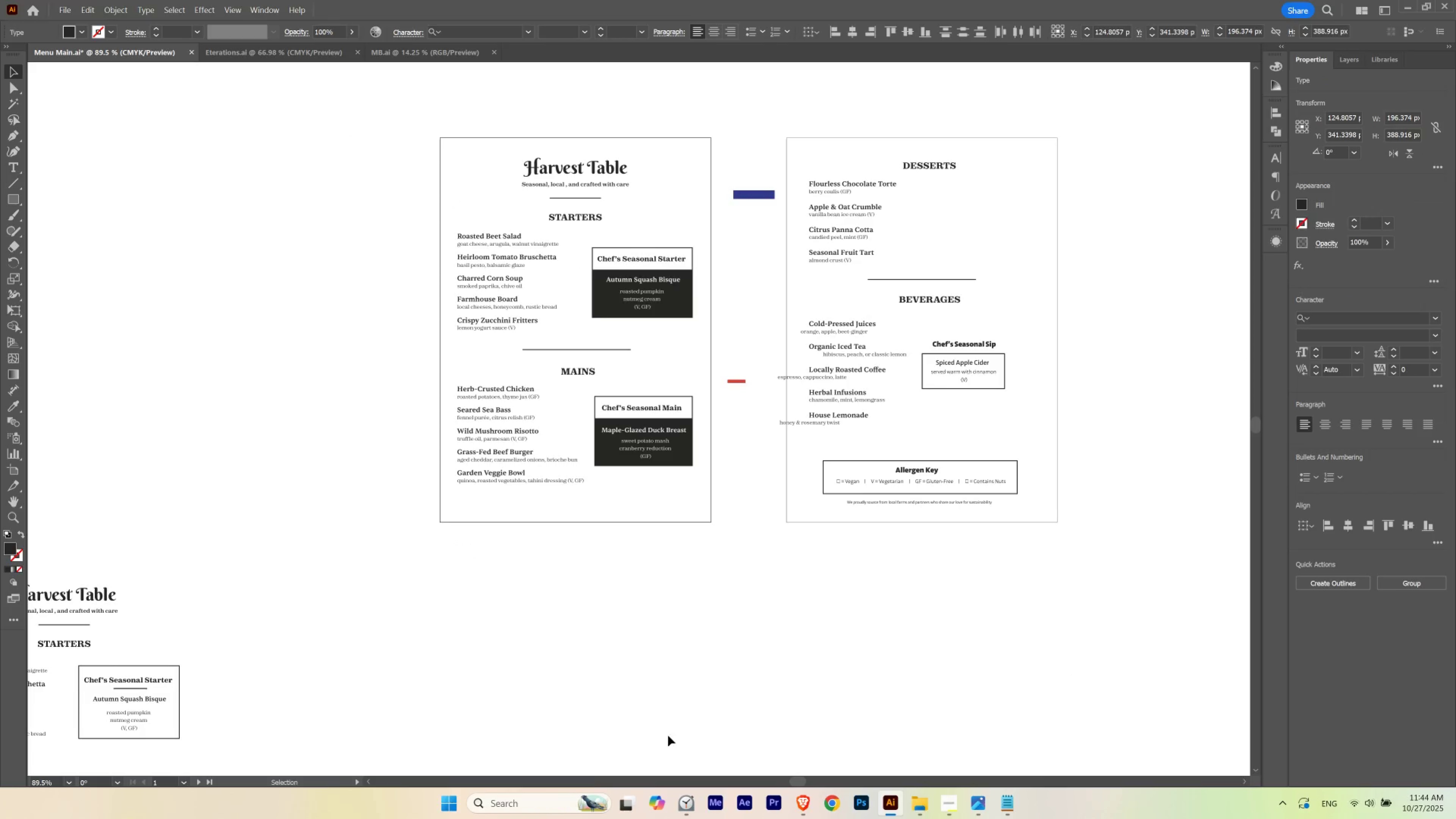 
key(Control+ControlLeft)
 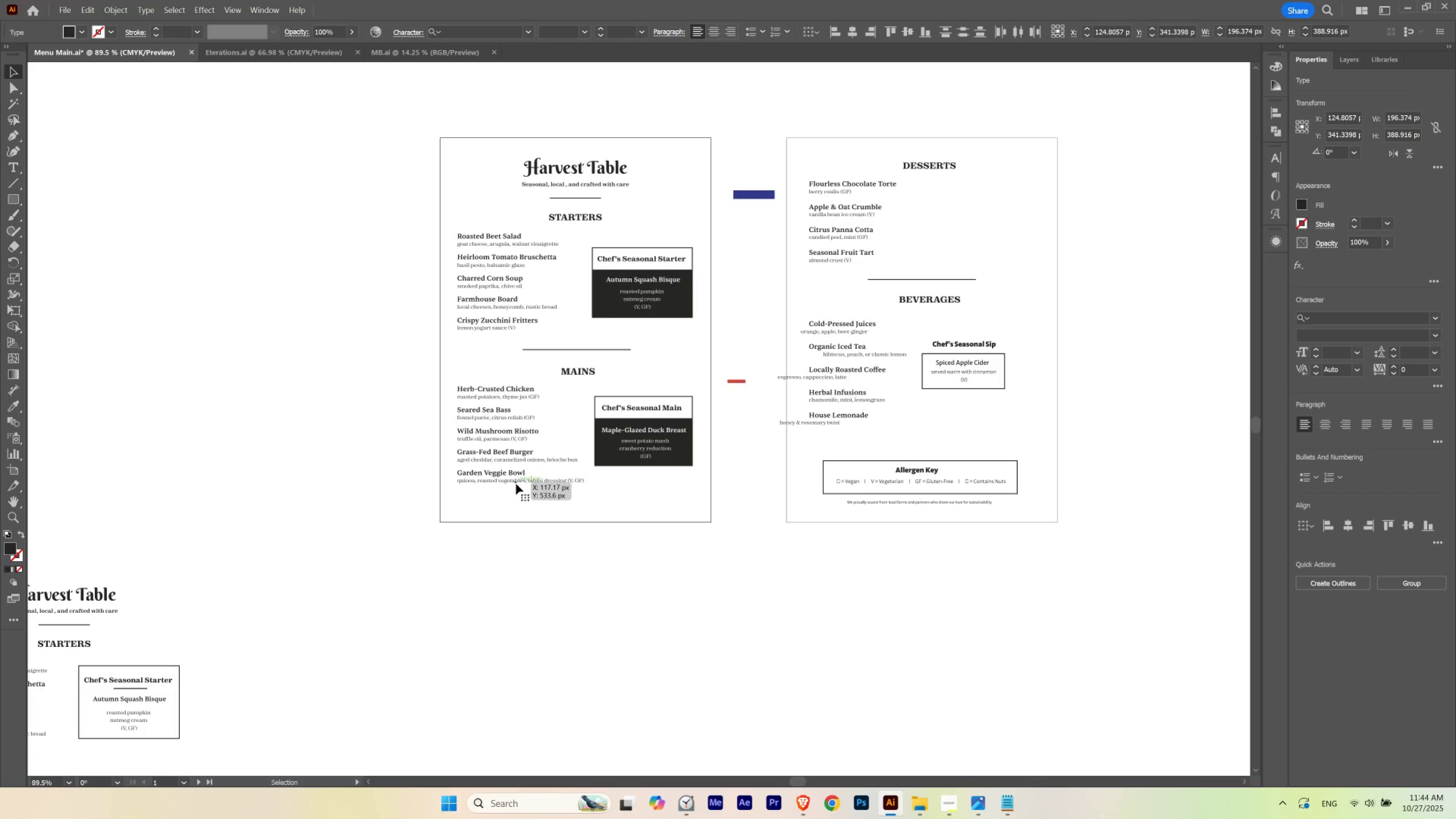 
key(V)
 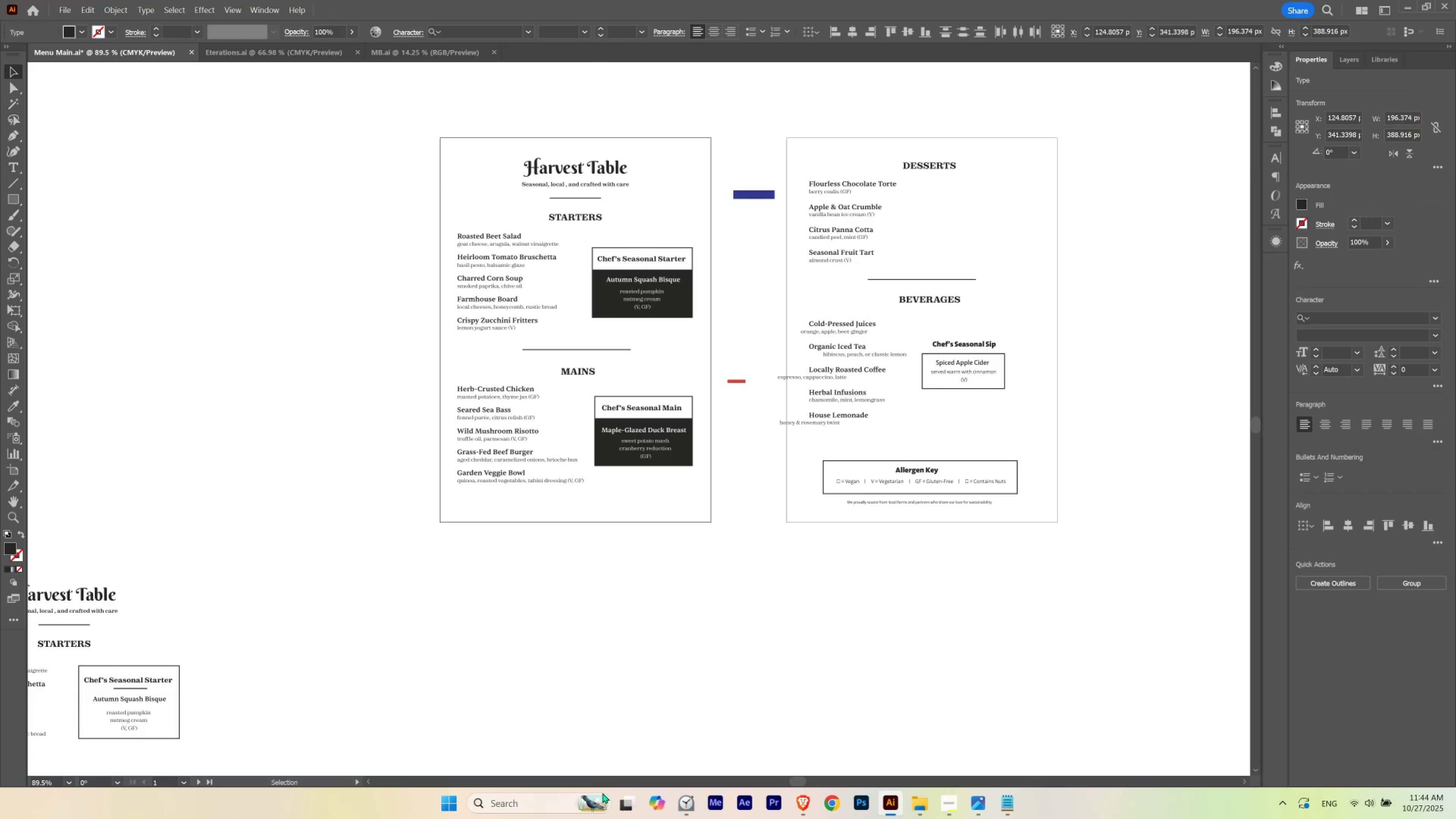 
key(Shift+ArrowRight)
 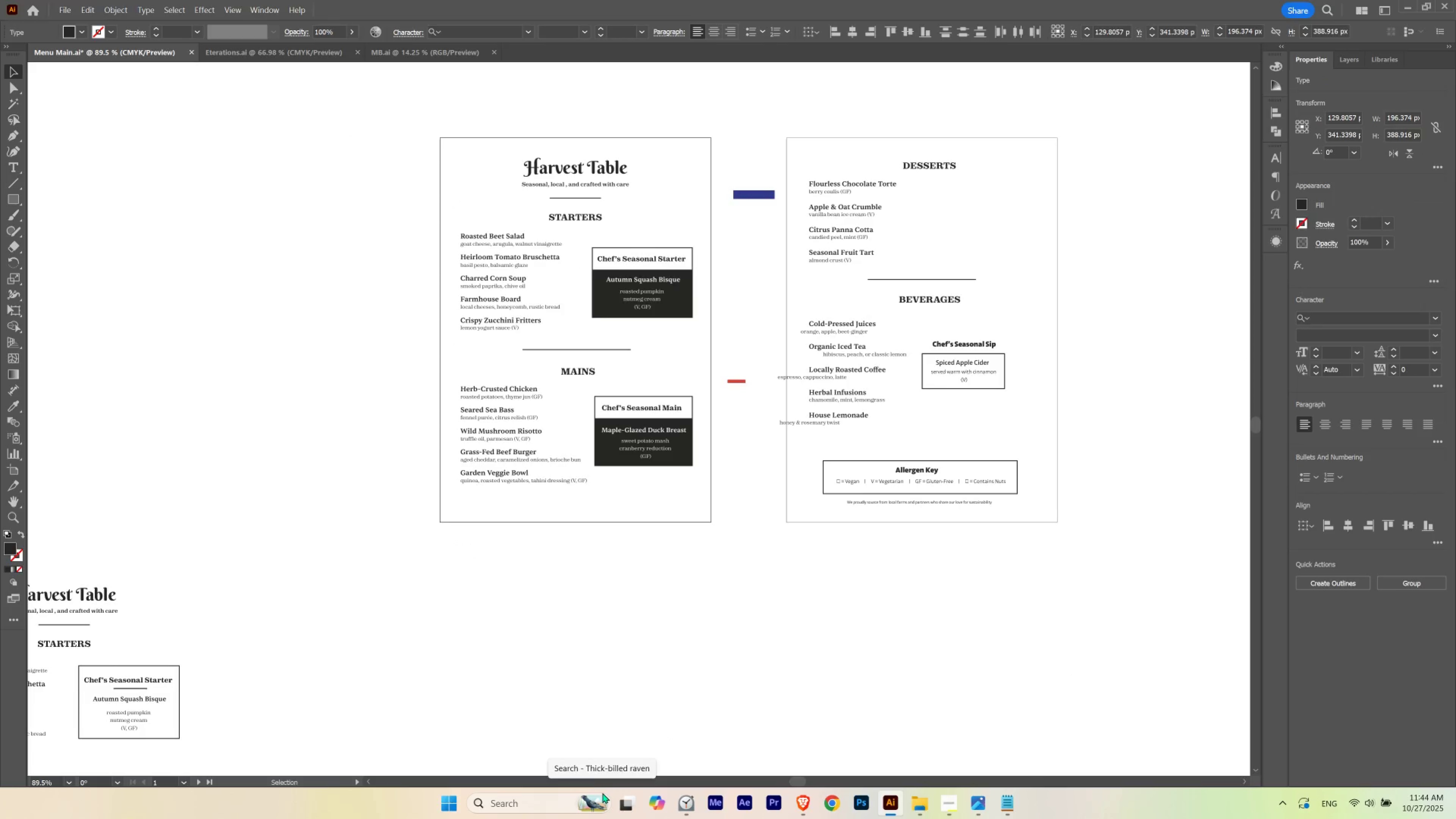 
key(Shift+ArrowRight)
 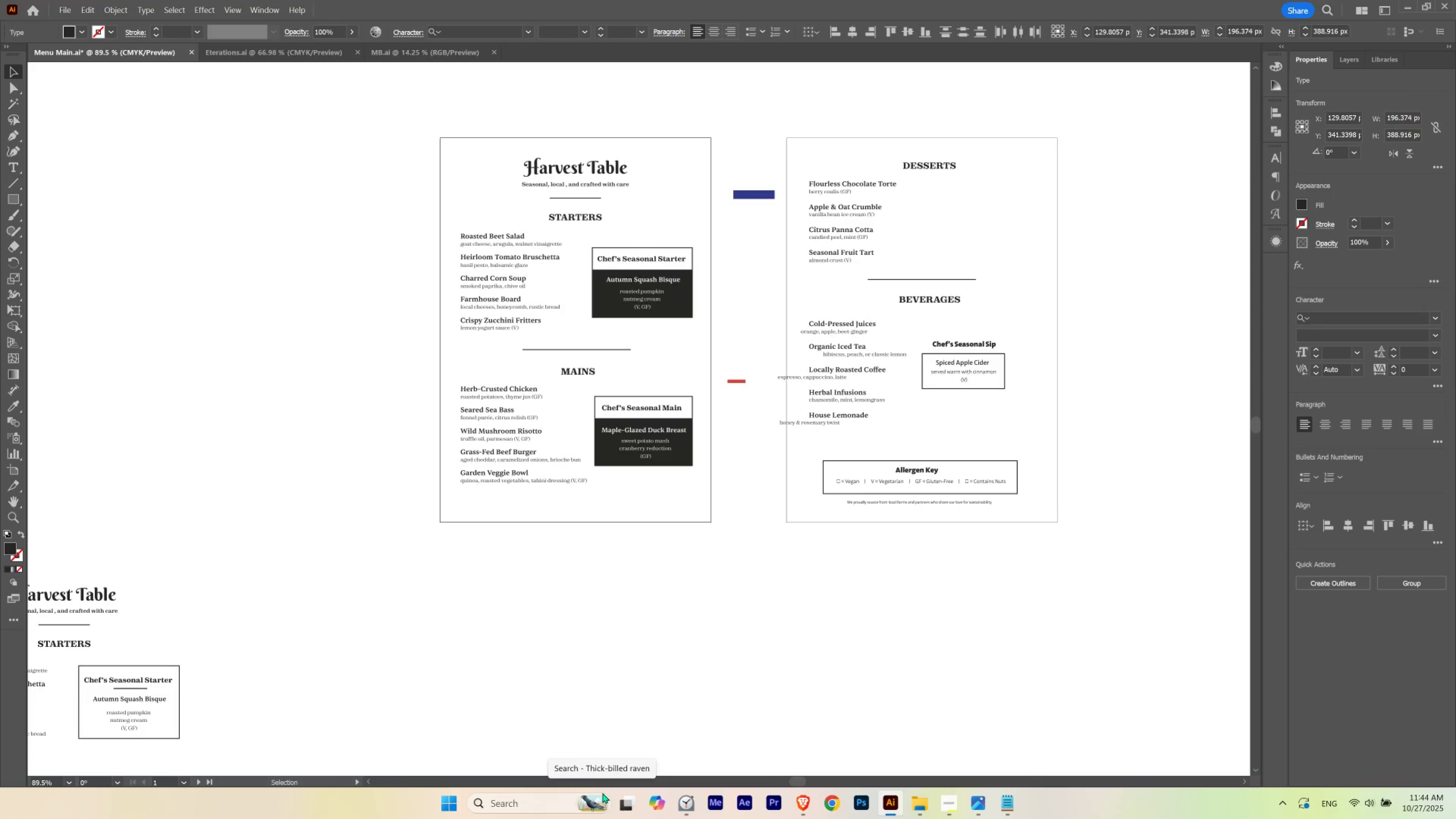 
key(Shift+ArrowLeft)
 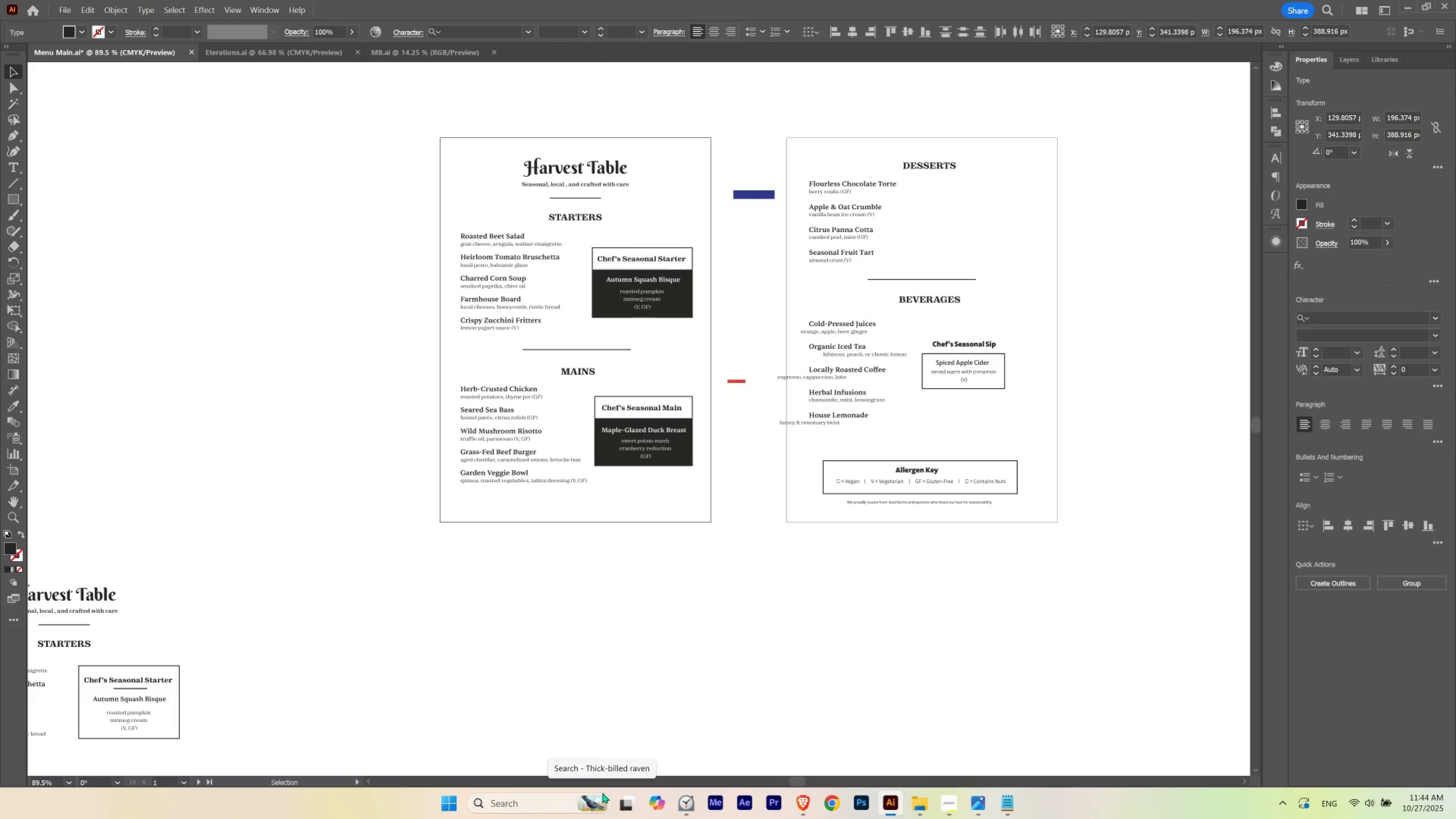 
key(Shift+ArrowLeft)
 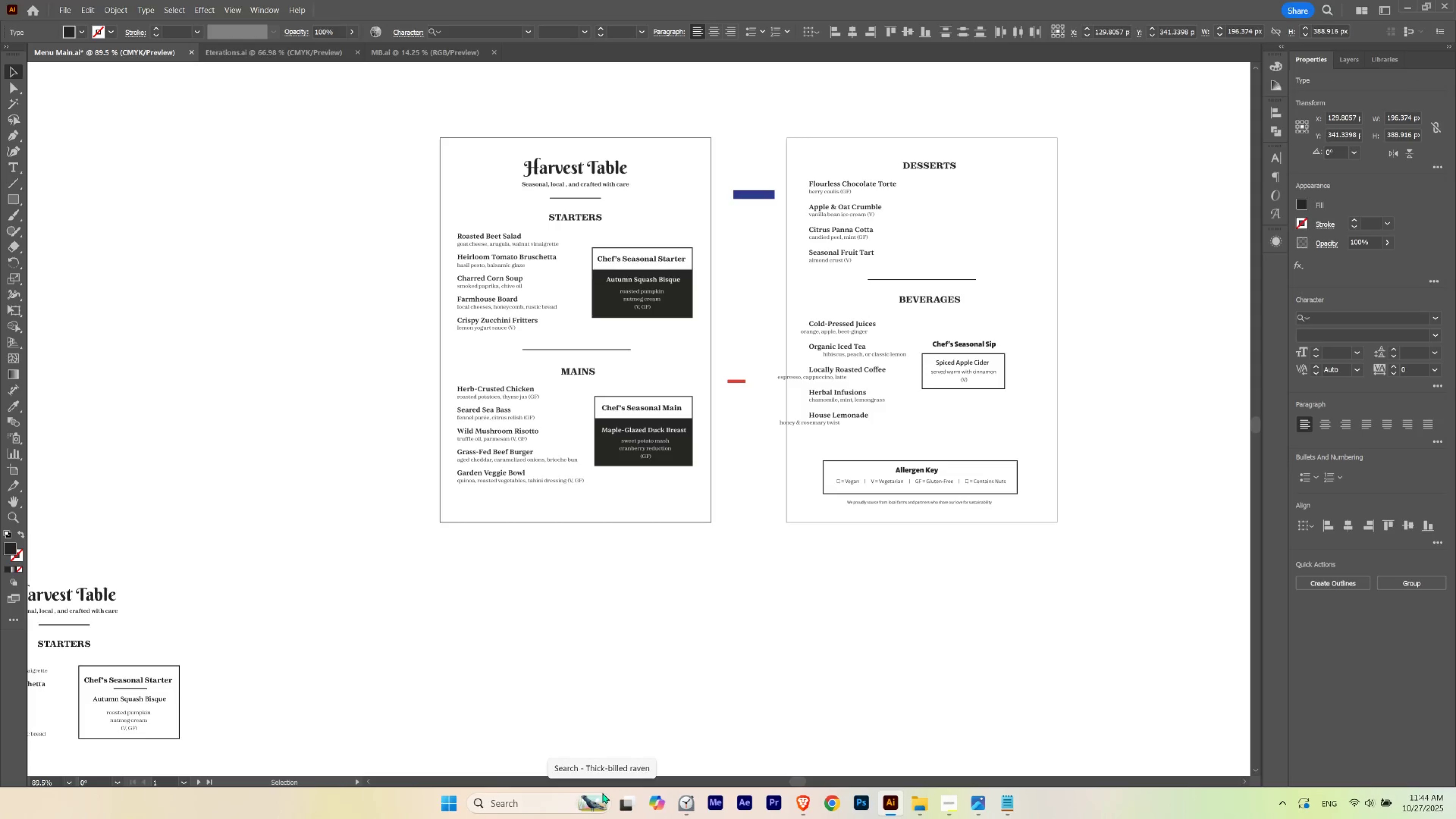 
key(Shift+ArrowRight)
 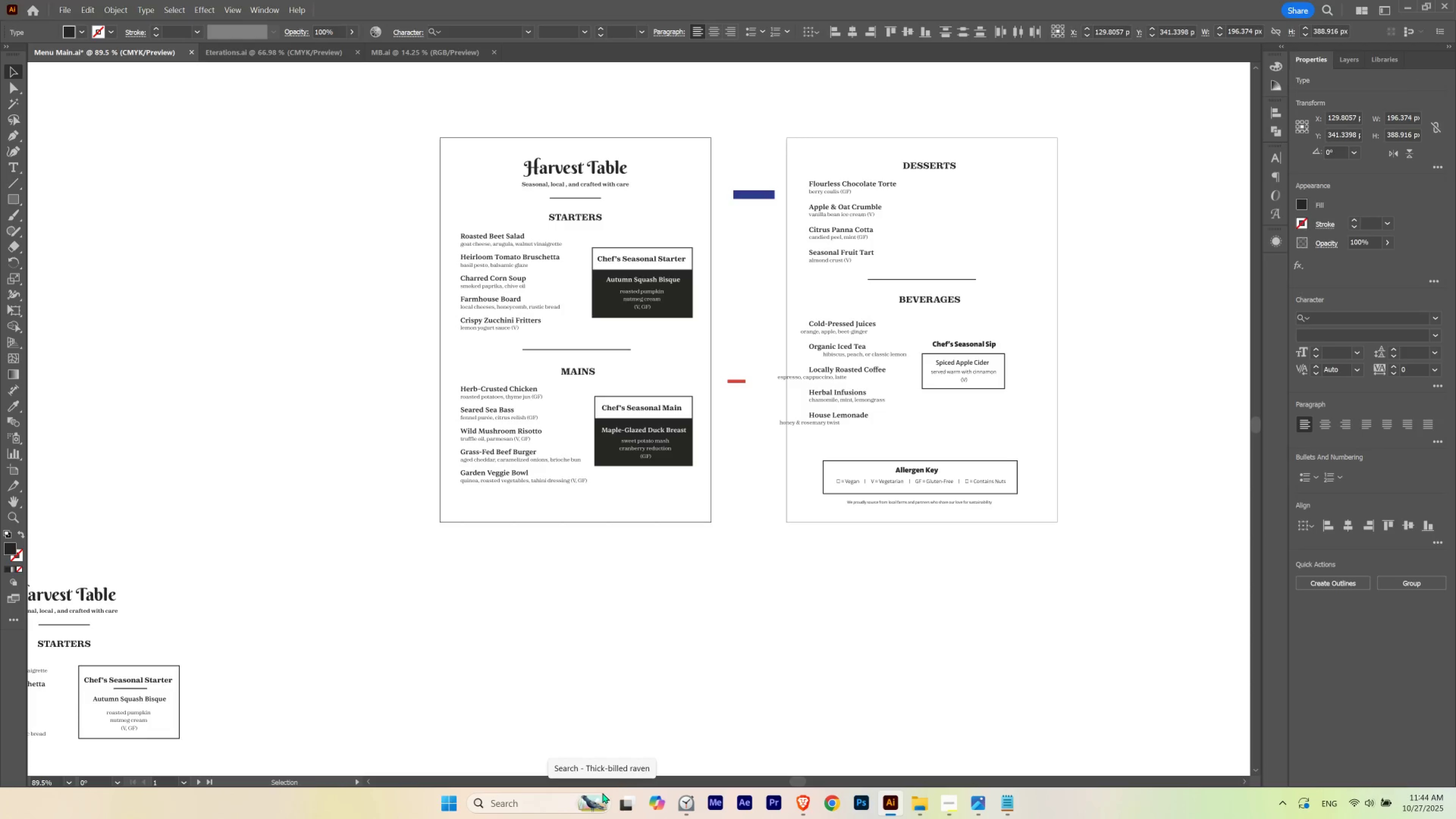 
key(ArrowLeft)
 